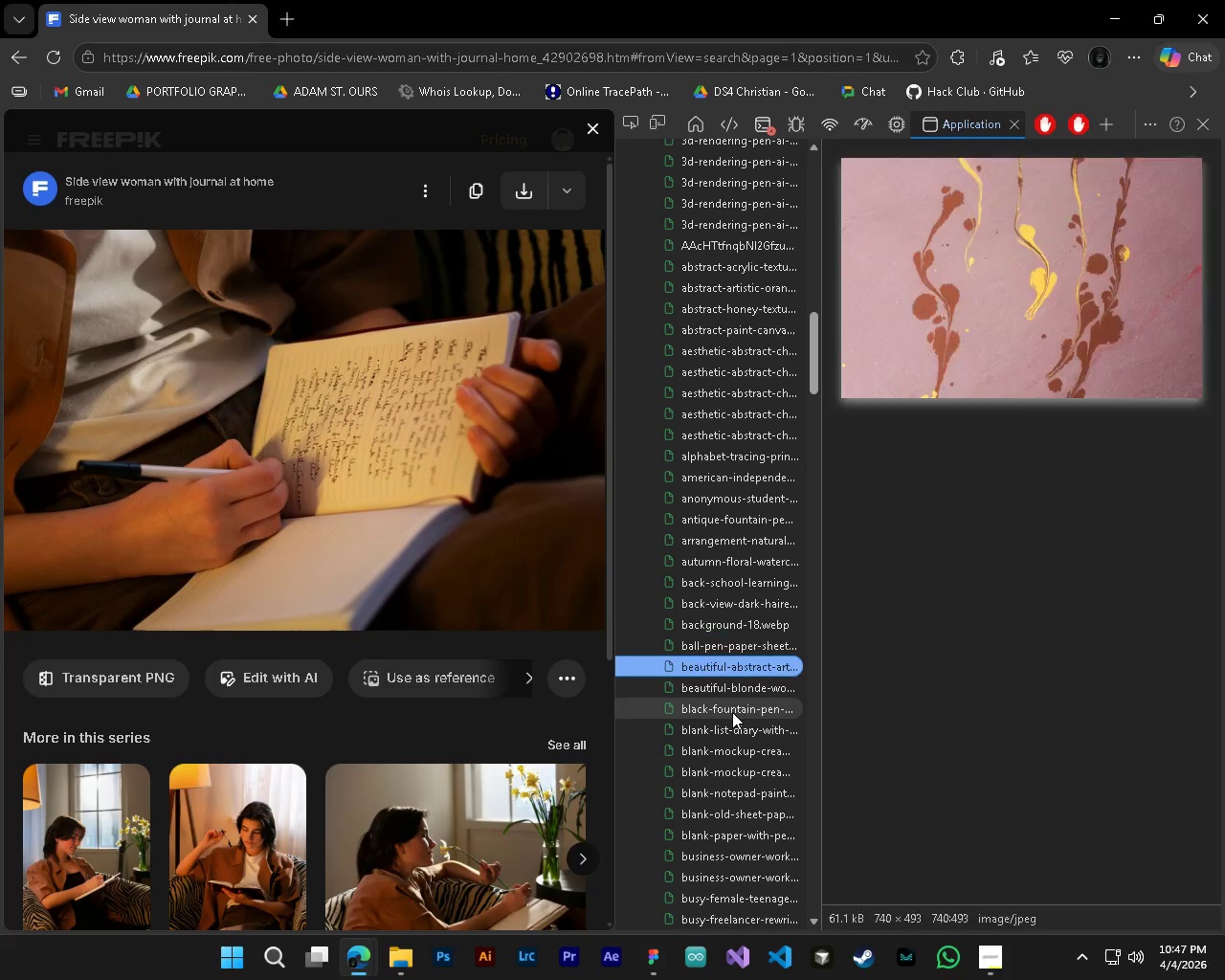 
key(ArrowDown)
 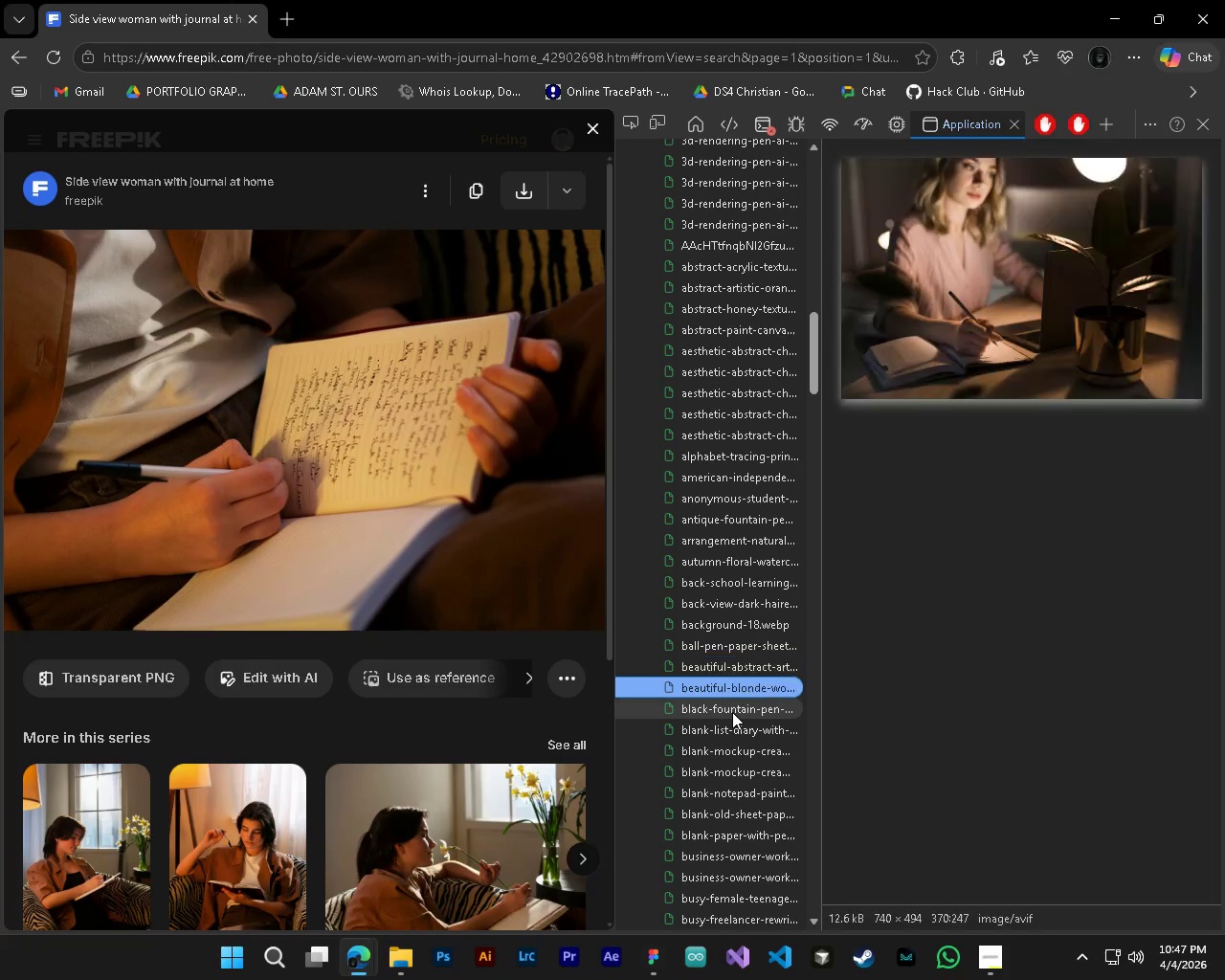 
key(ArrowDown)
 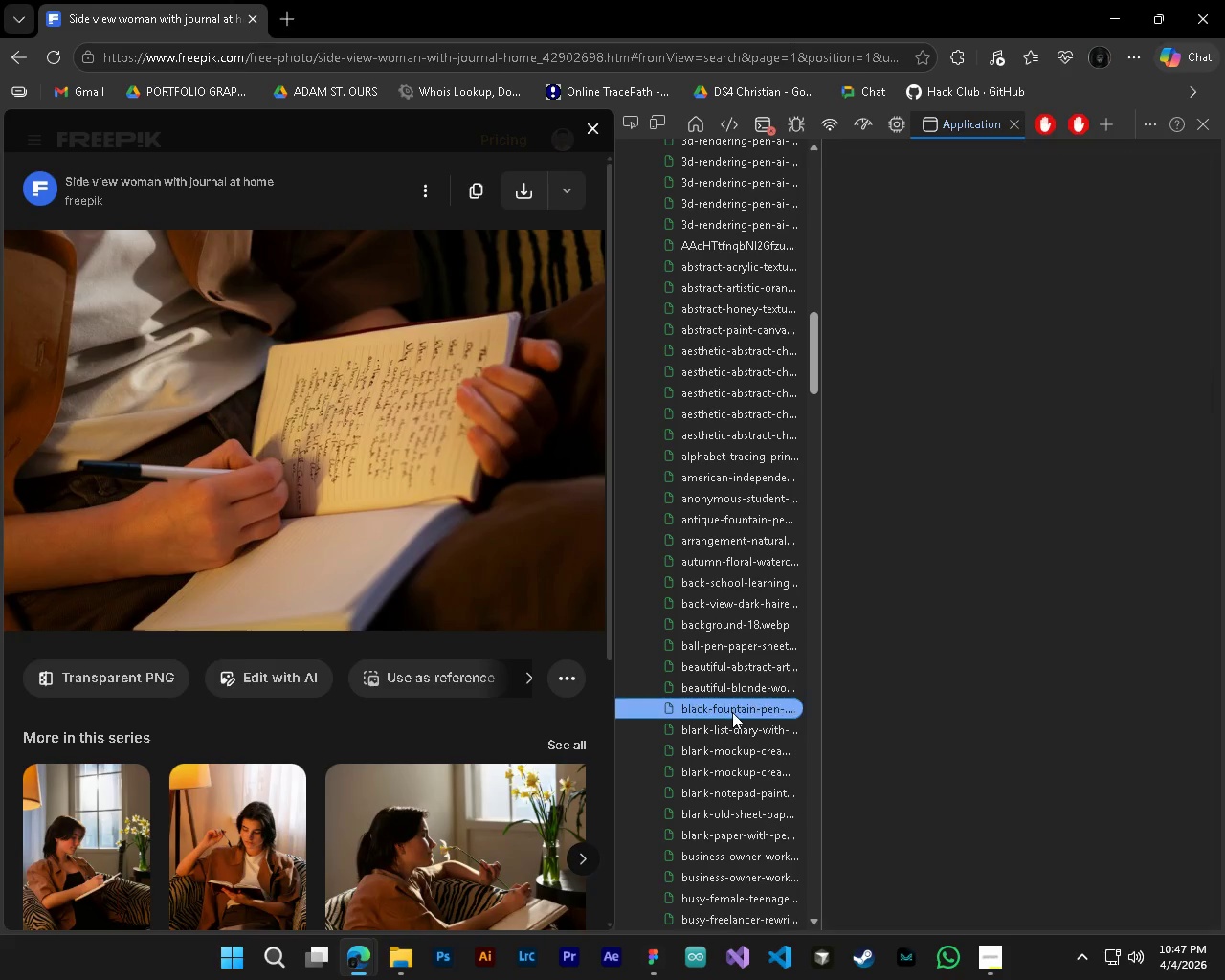 
key(ArrowDown)
 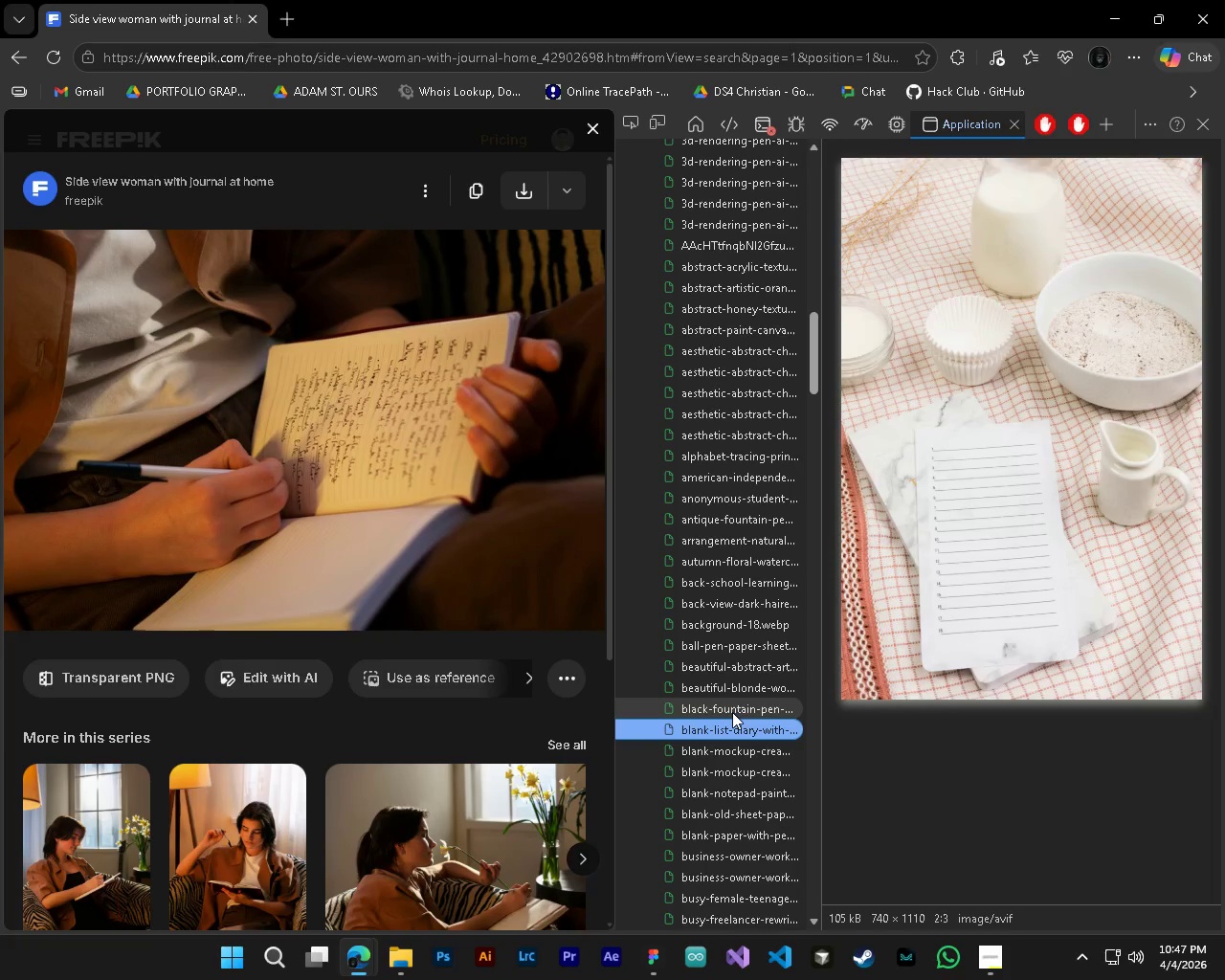 
key(ArrowUp)
 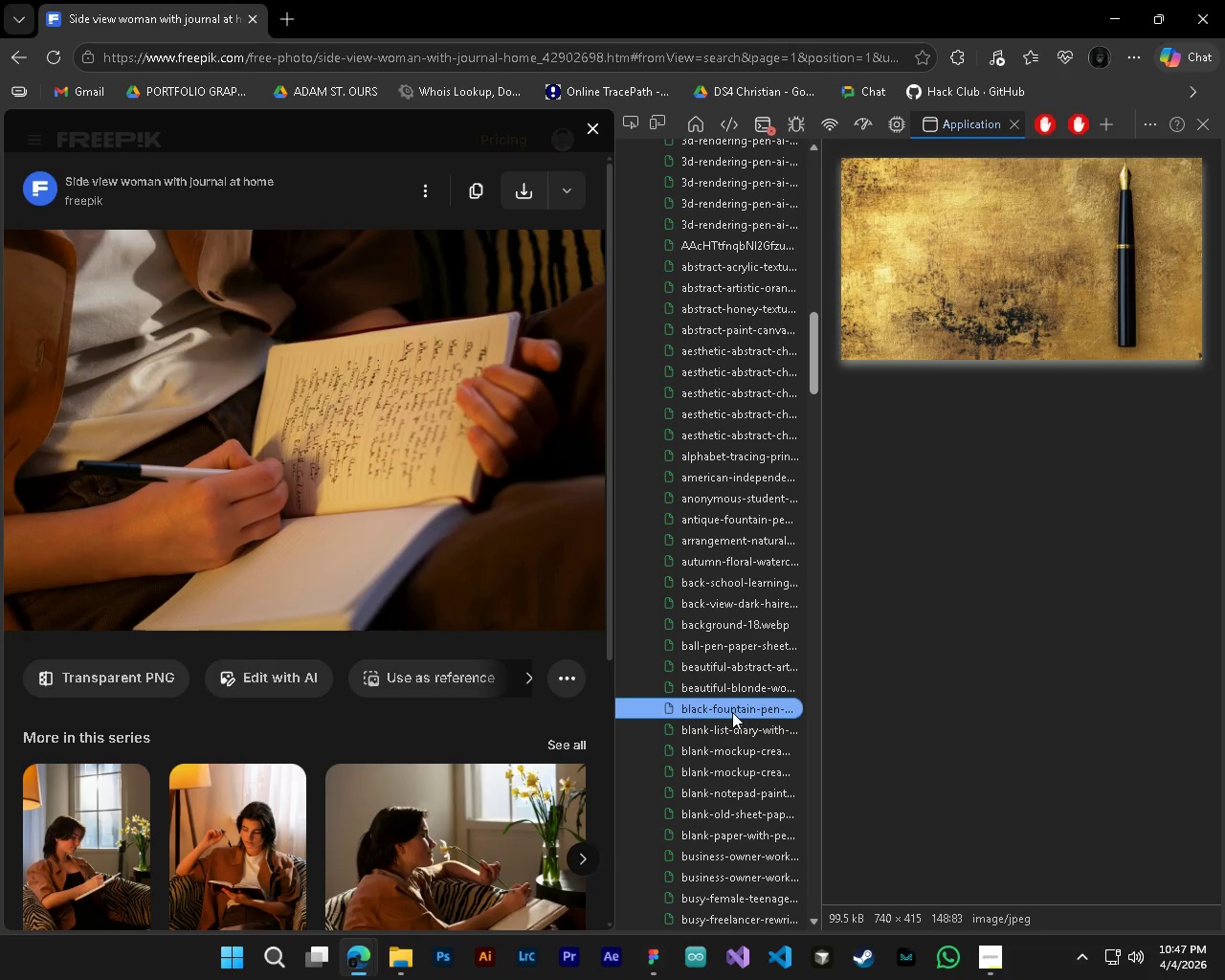 
key(ArrowUp)
 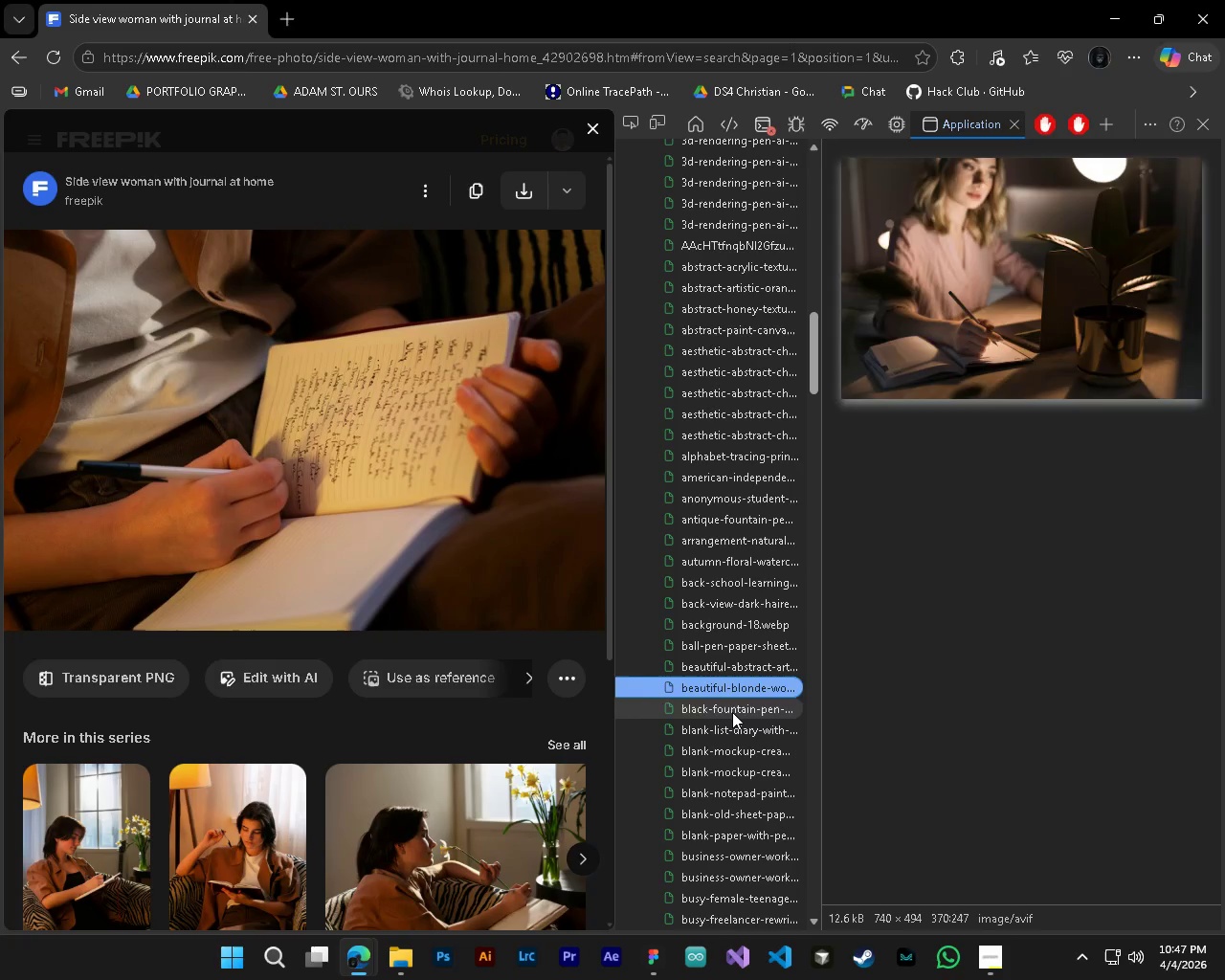 
key(ArrowDown)
 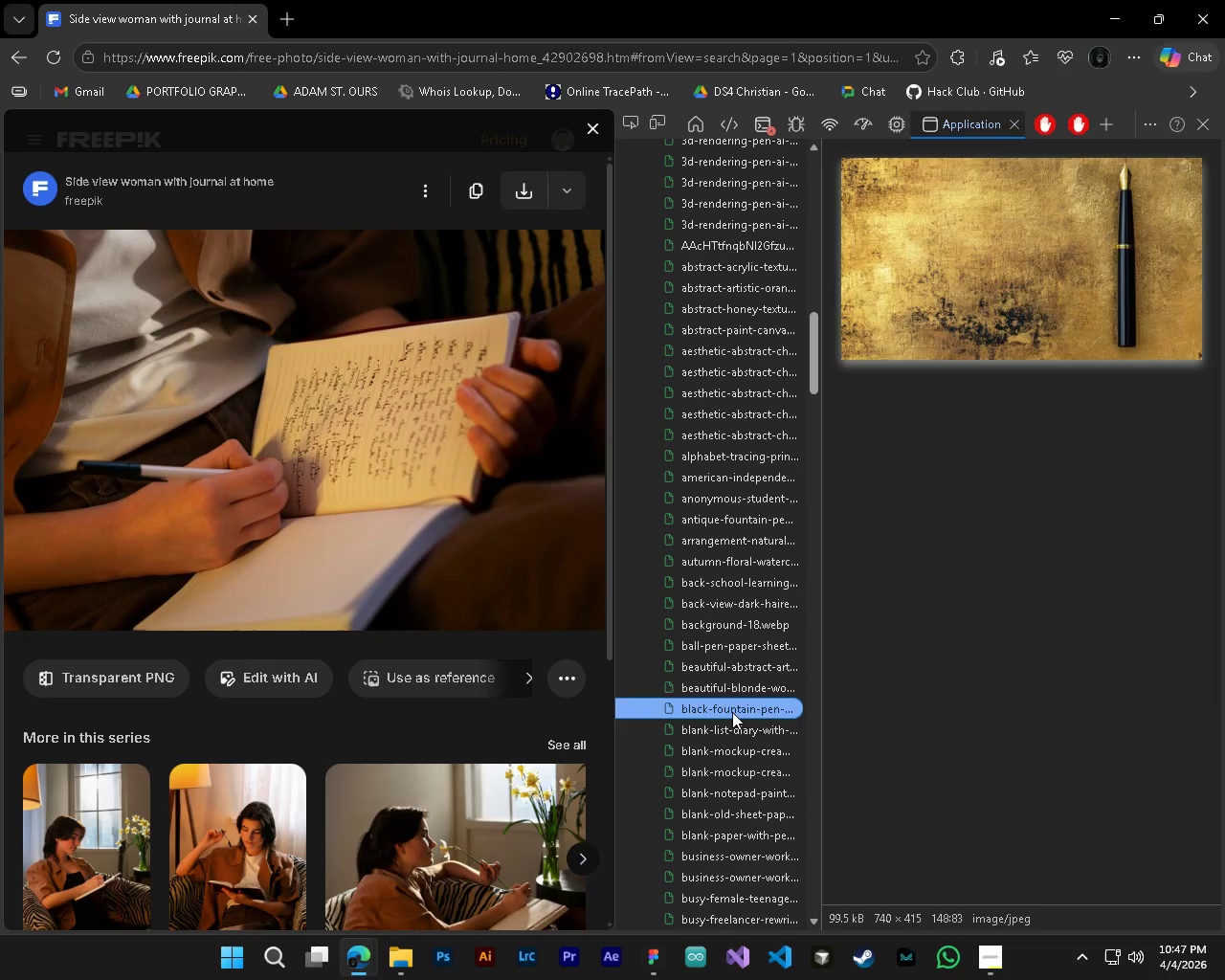 
key(ArrowDown)
 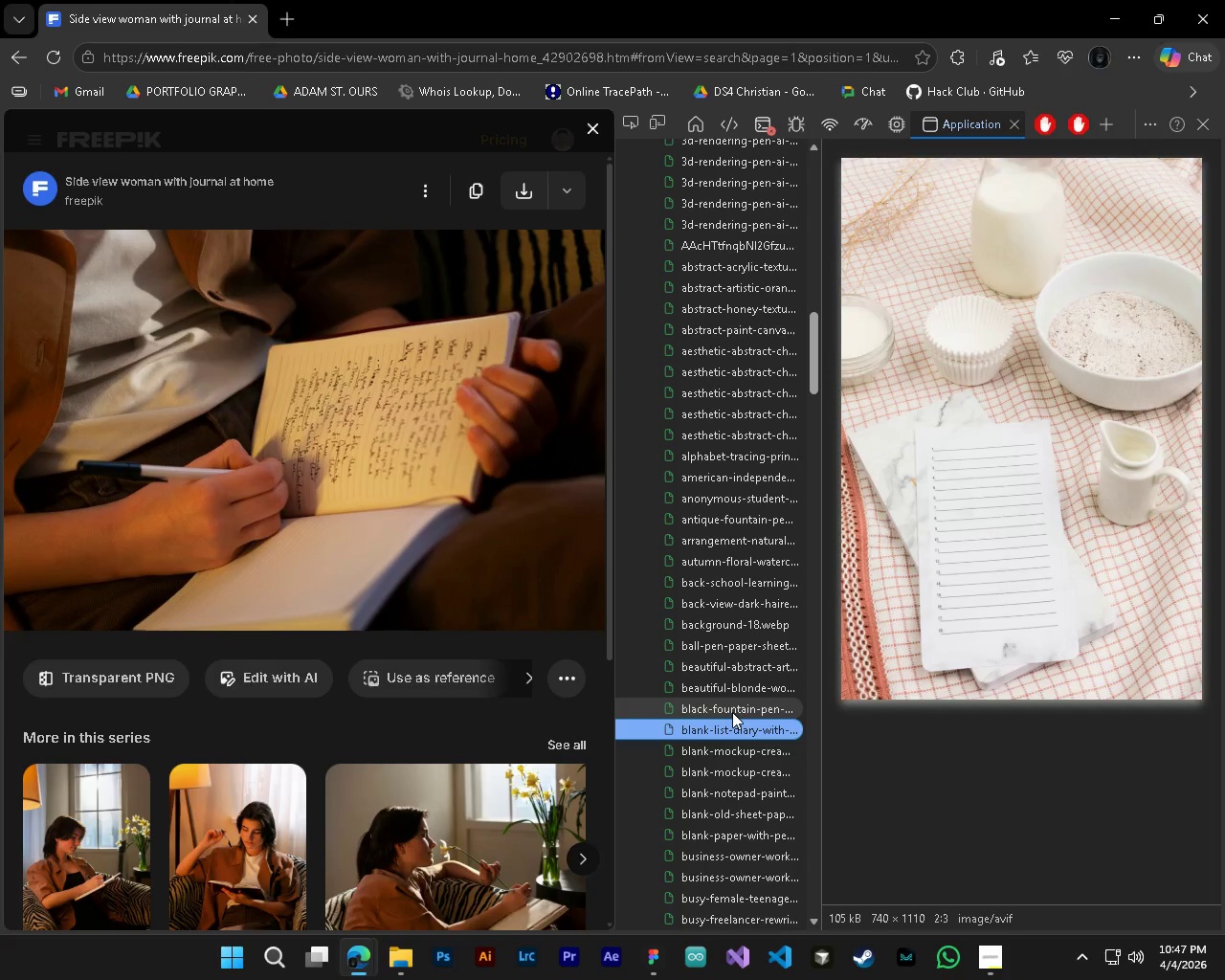 
key(ArrowDown)
 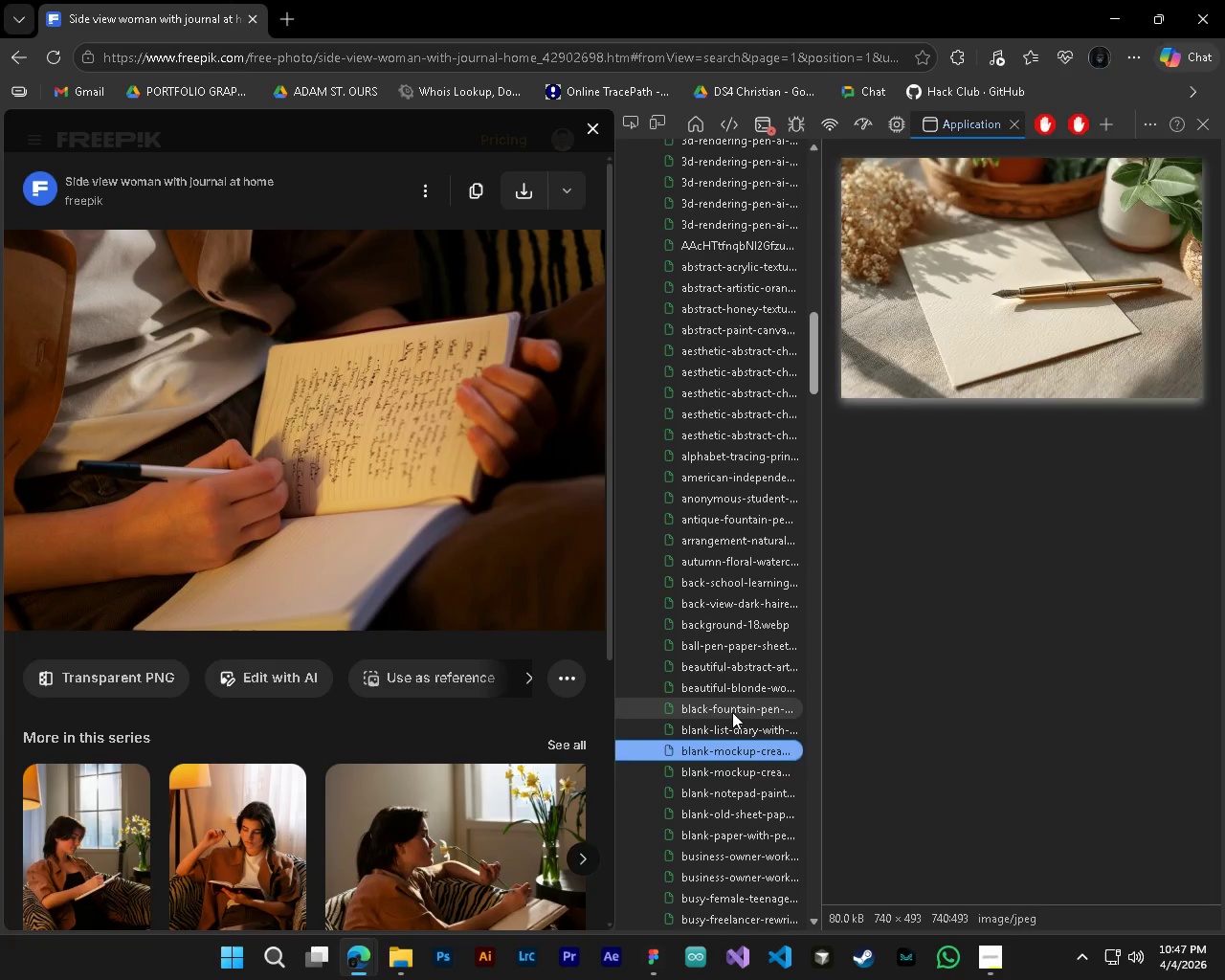 
key(ArrowDown)
 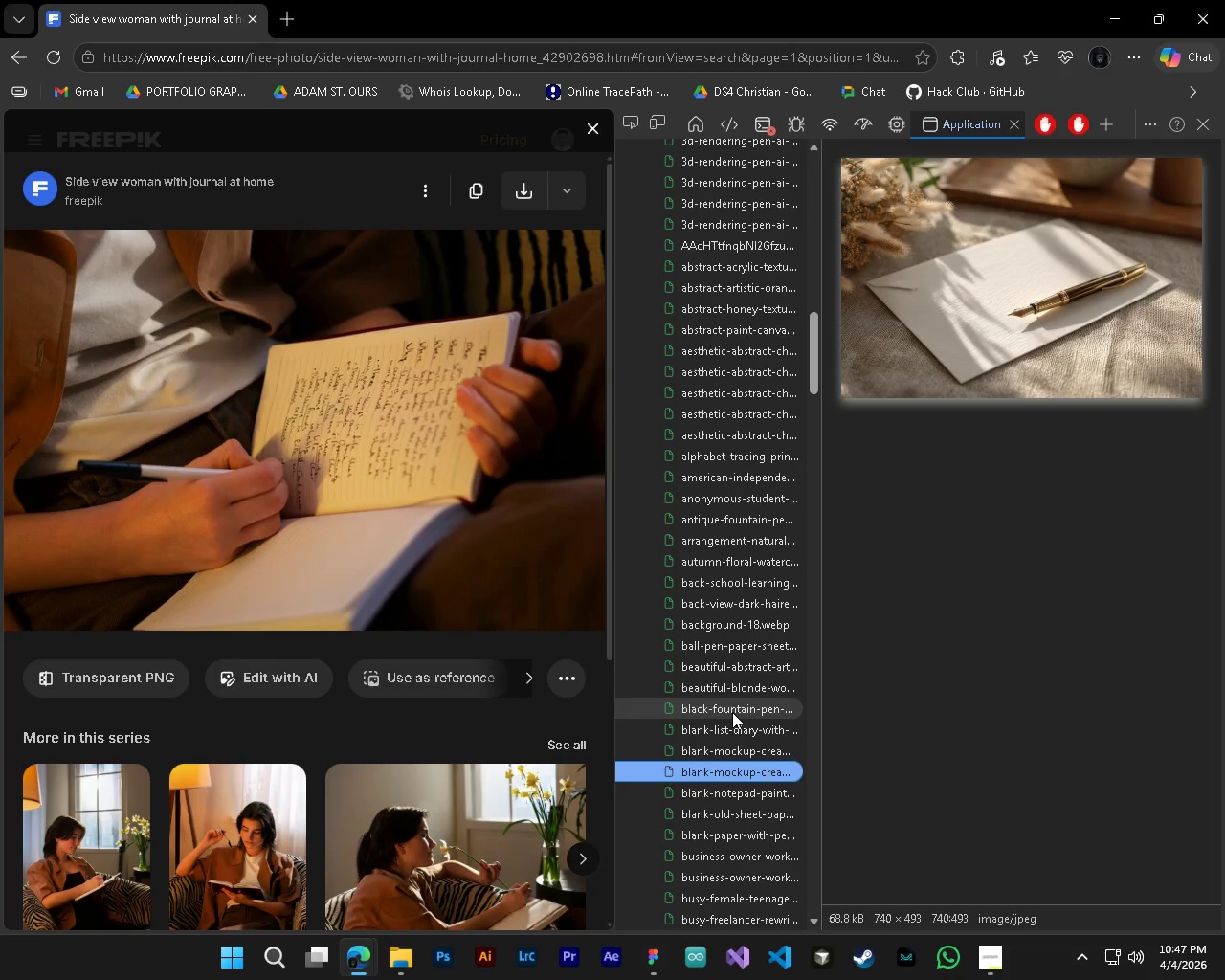 
key(ArrowDown)
 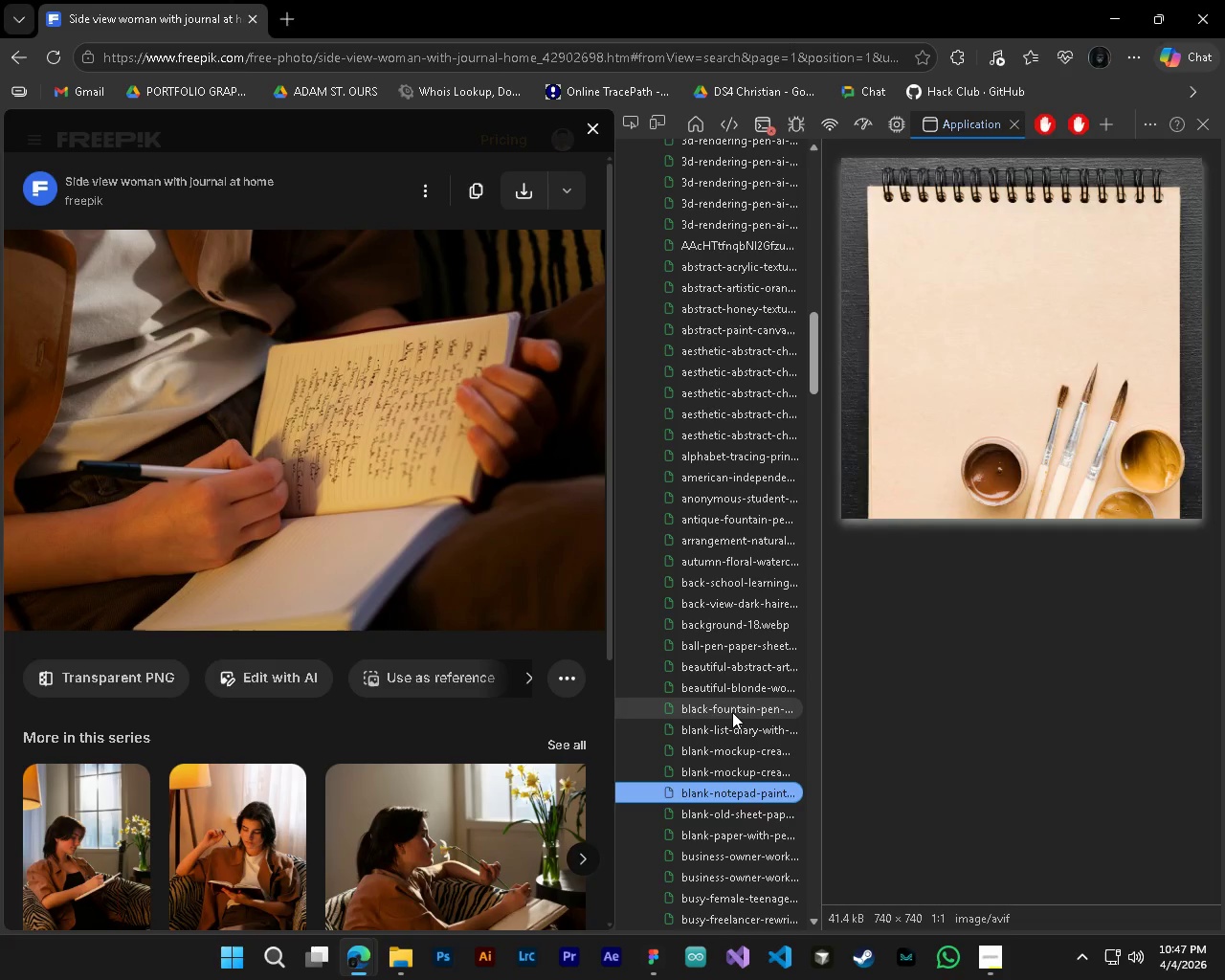 
key(ArrowDown)
 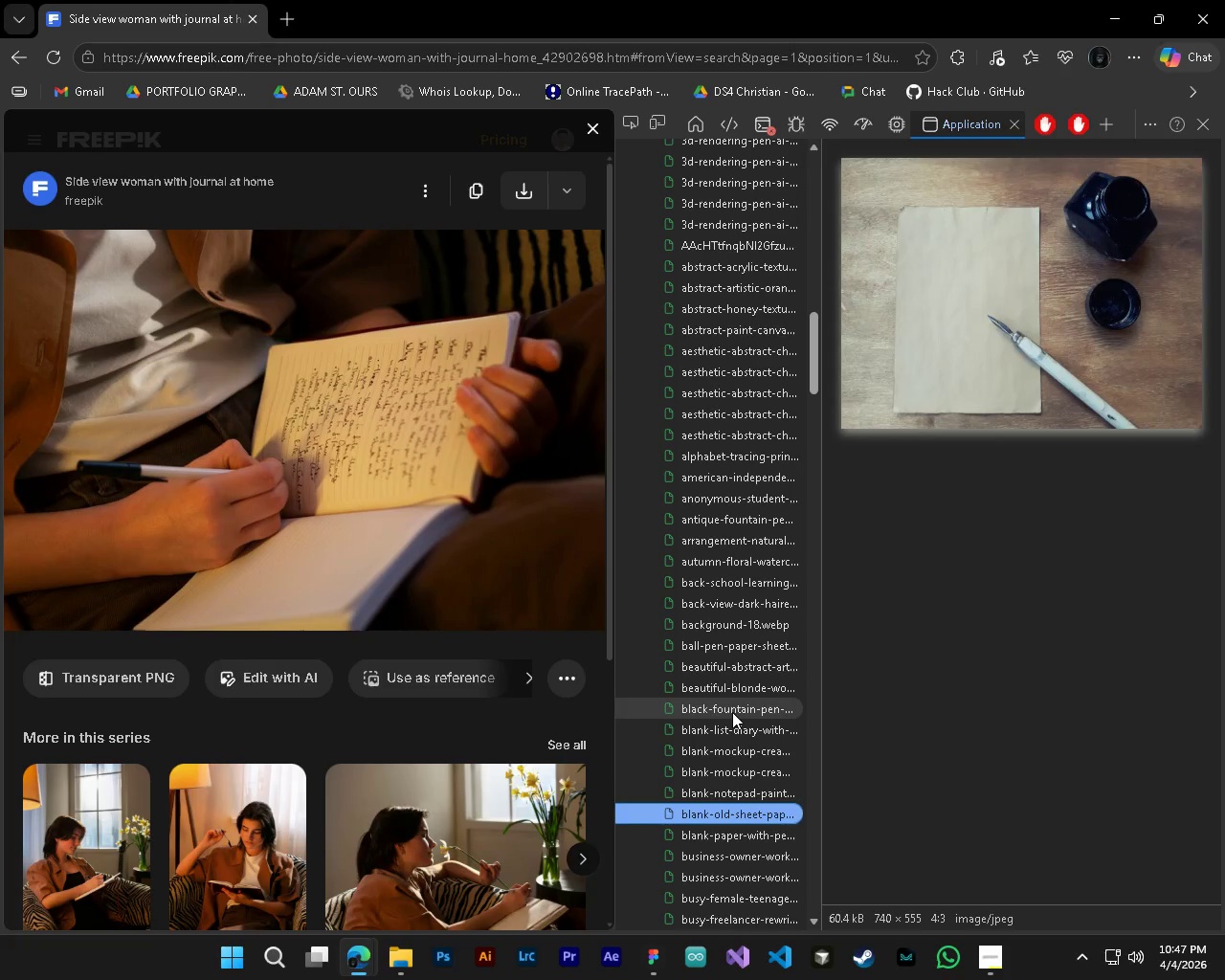 
key(ArrowDown)
 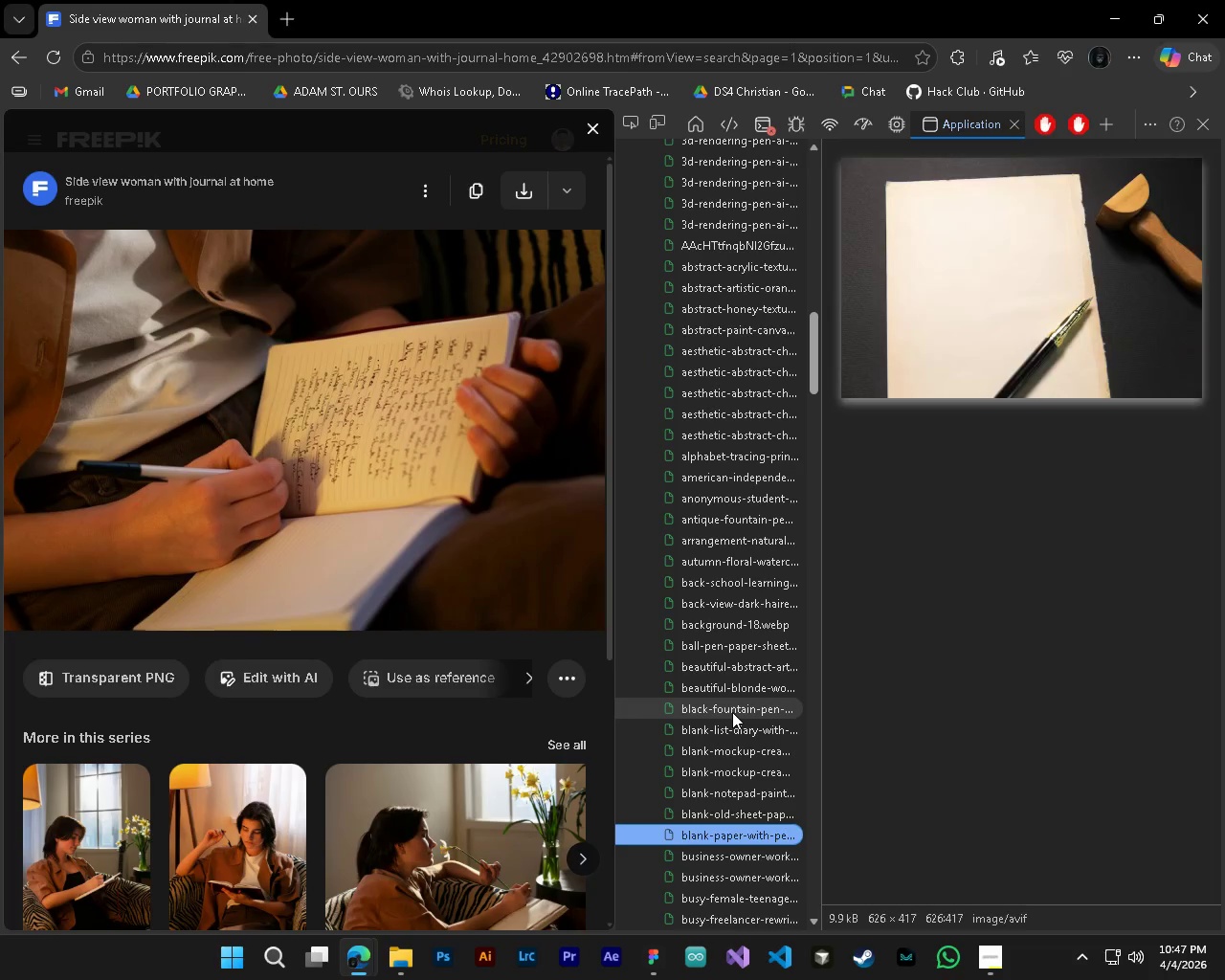 
key(ArrowDown)
 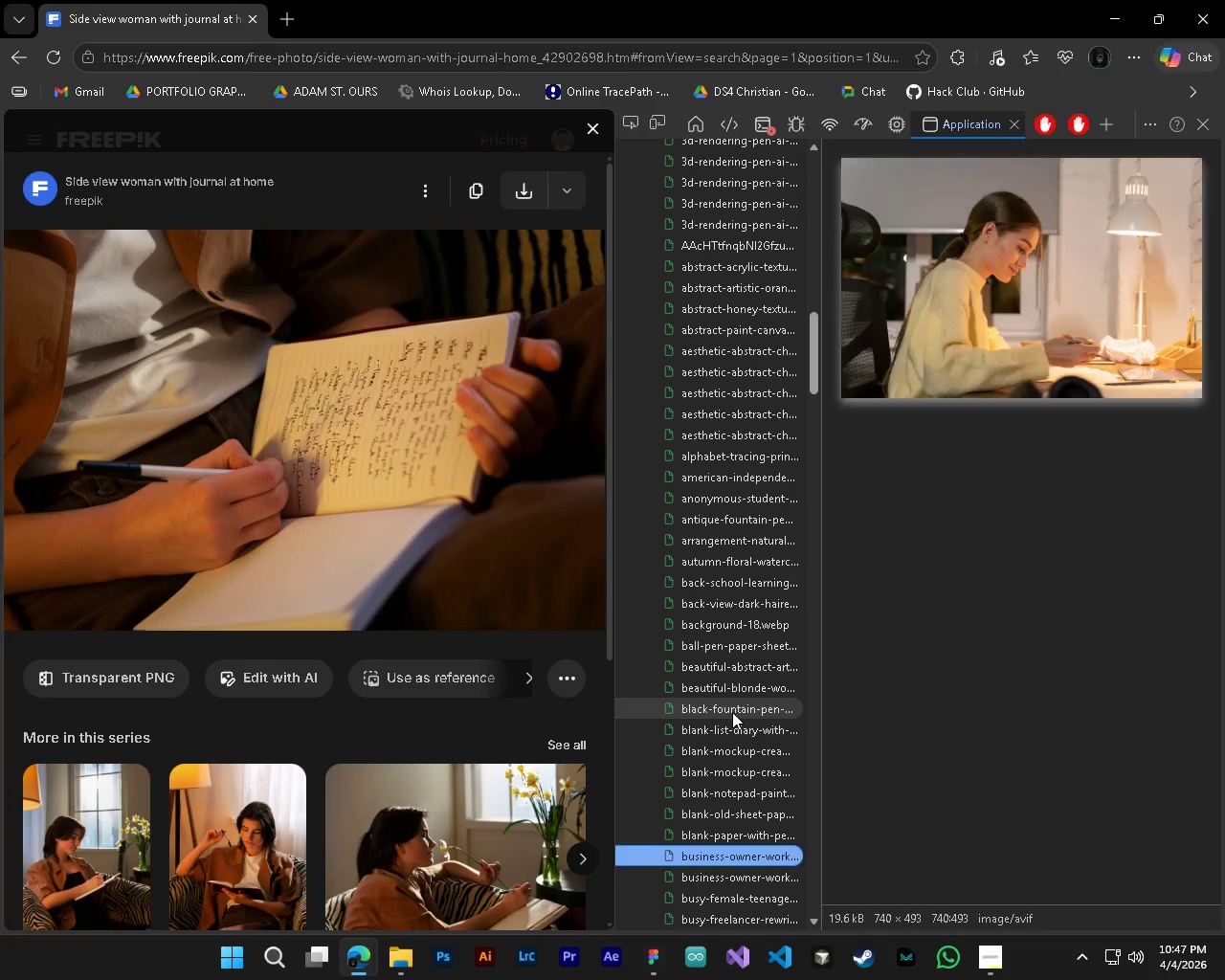 
key(ArrowDown)
 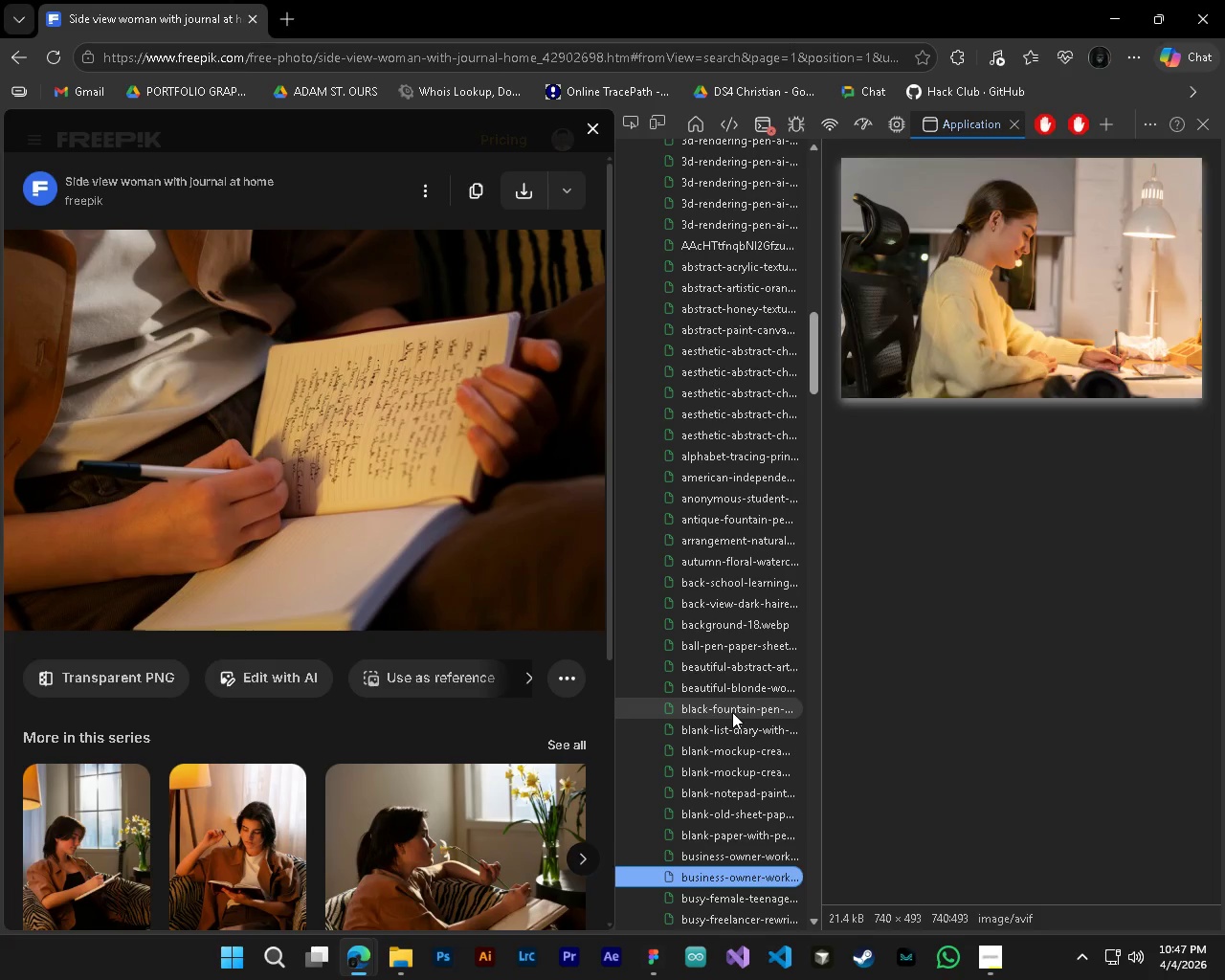 
key(ArrowDown)
 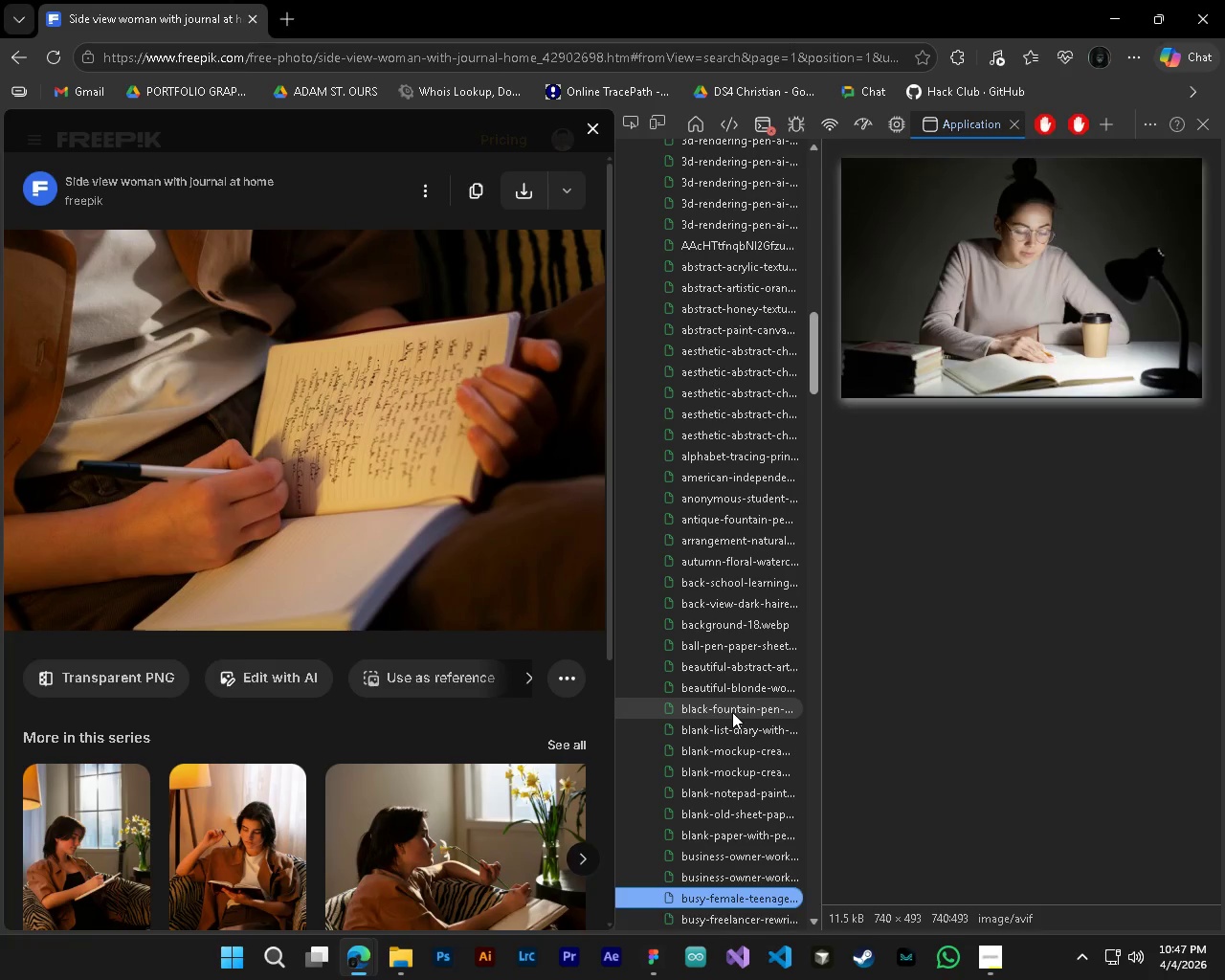 
key(ArrowDown)
 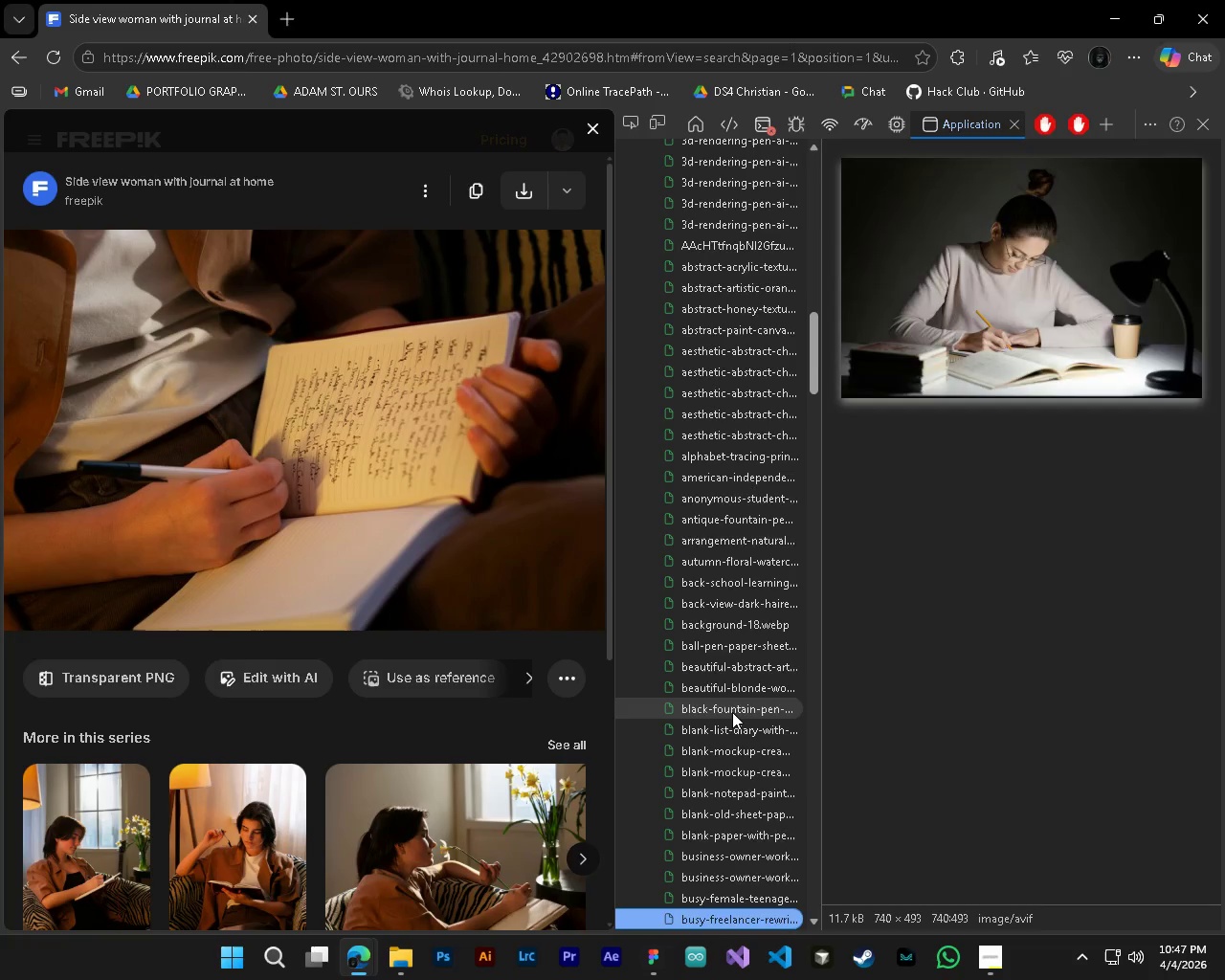 
key(ArrowDown)
 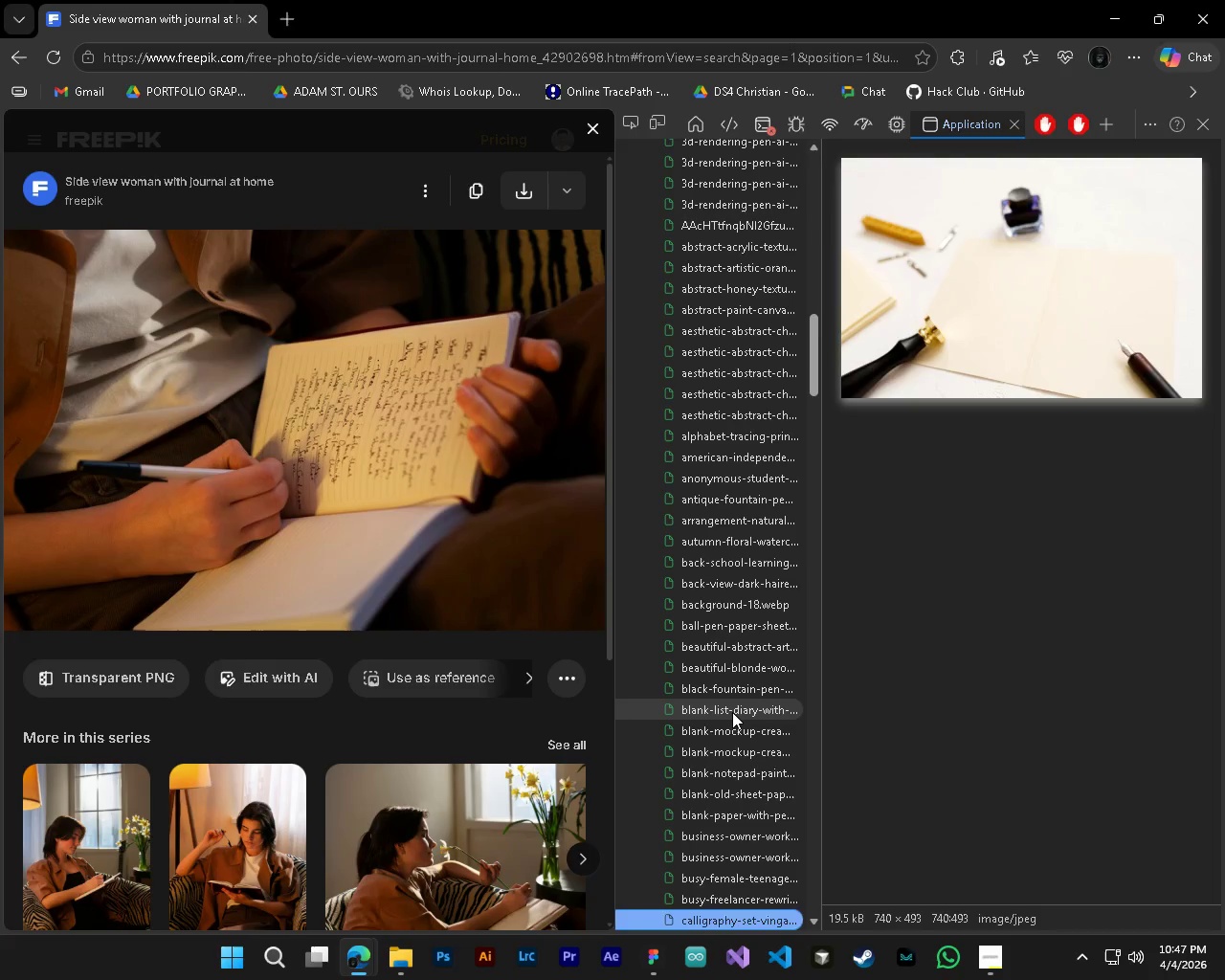 
key(ArrowDown)
 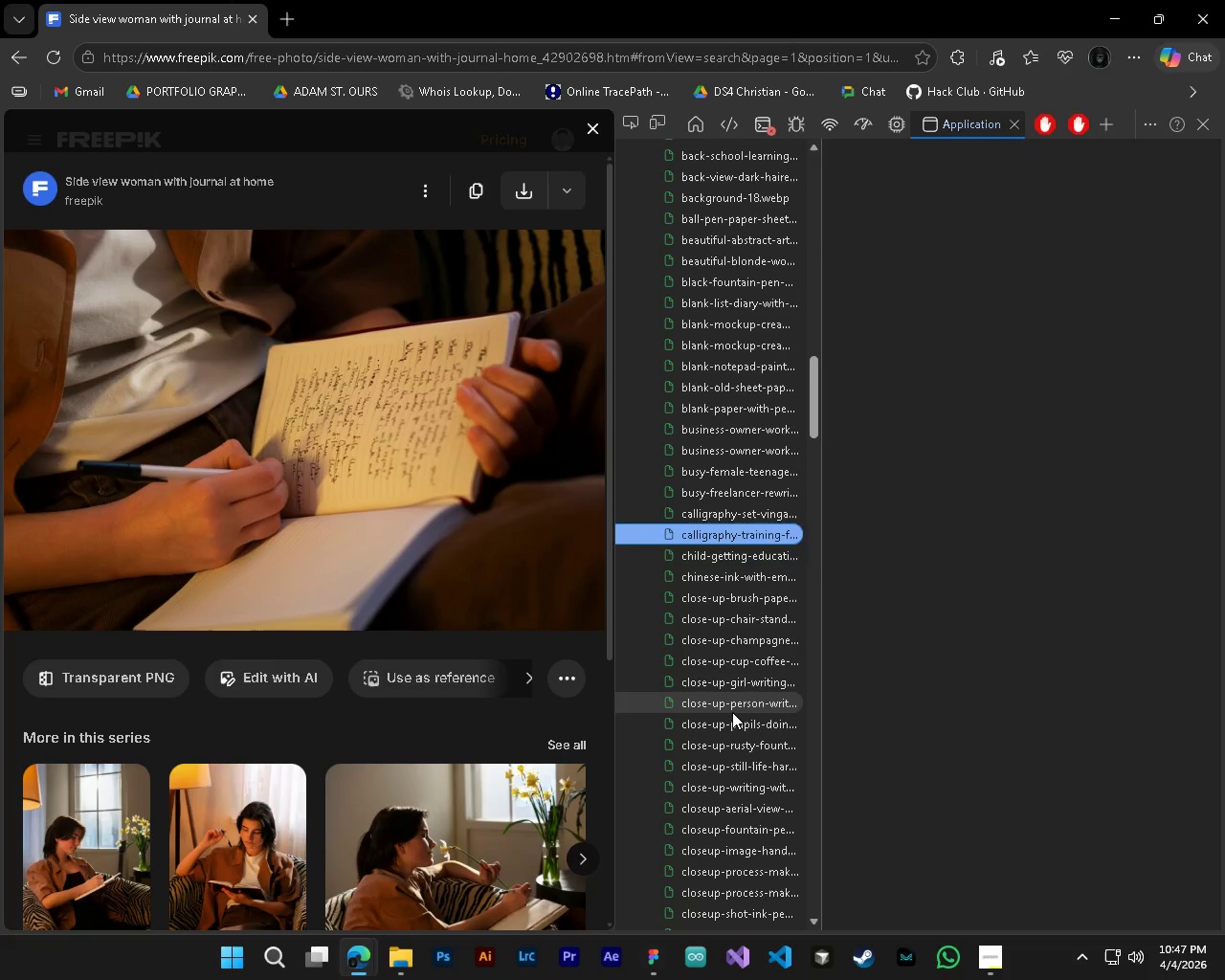 
key(ArrowDown)
 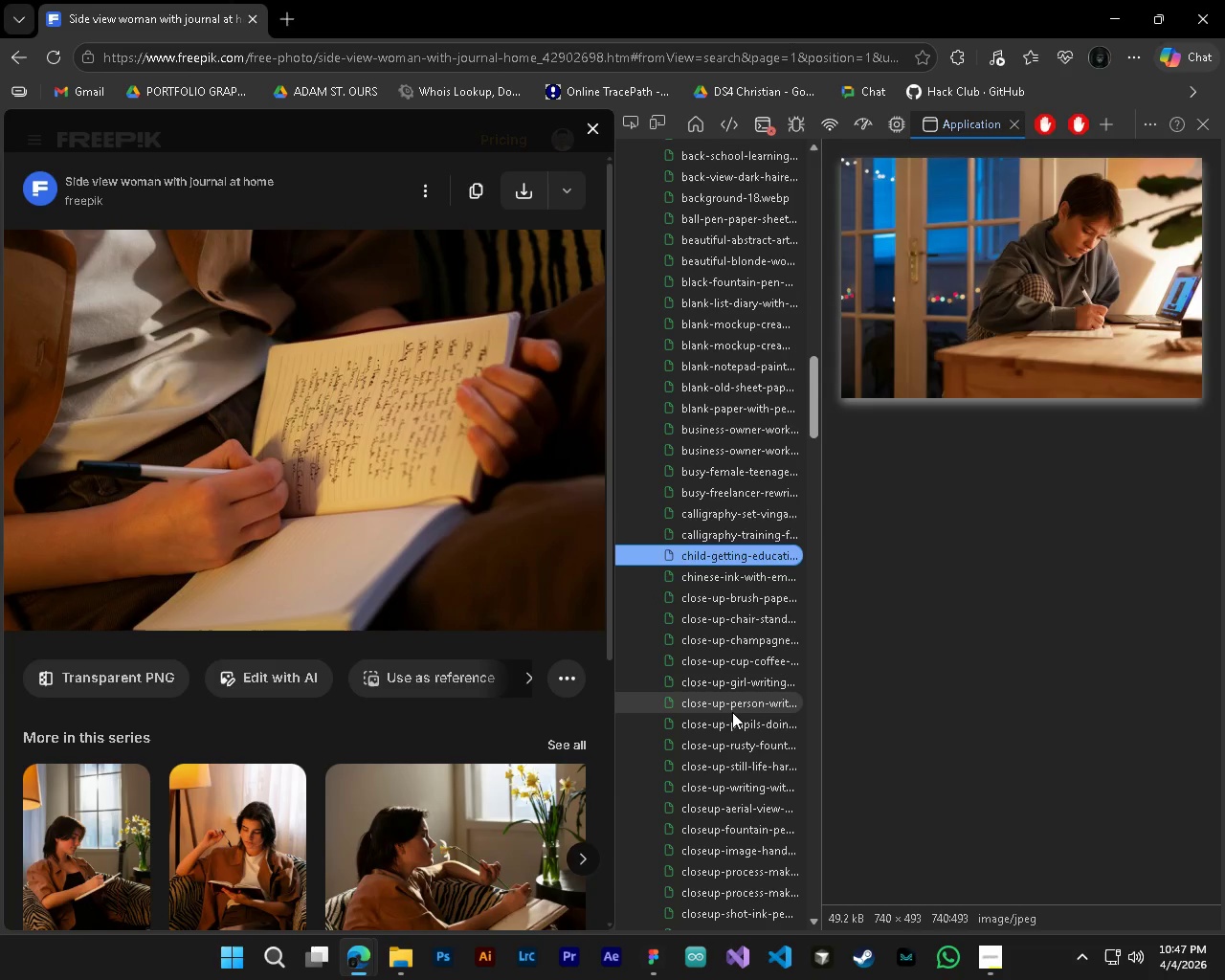 
hold_key(key=ArrowDown, duration=1.06)
 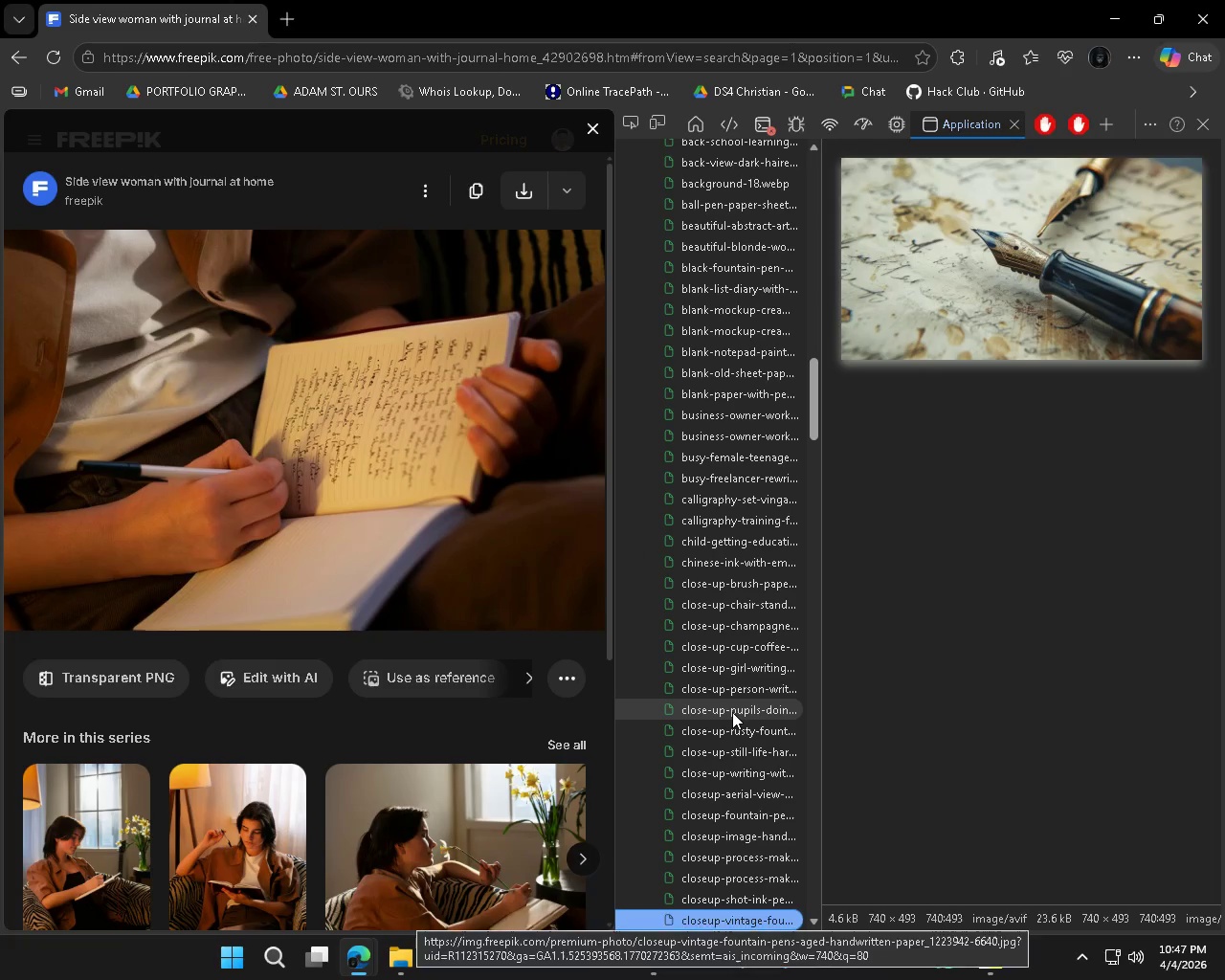 
key(ArrowDown)
 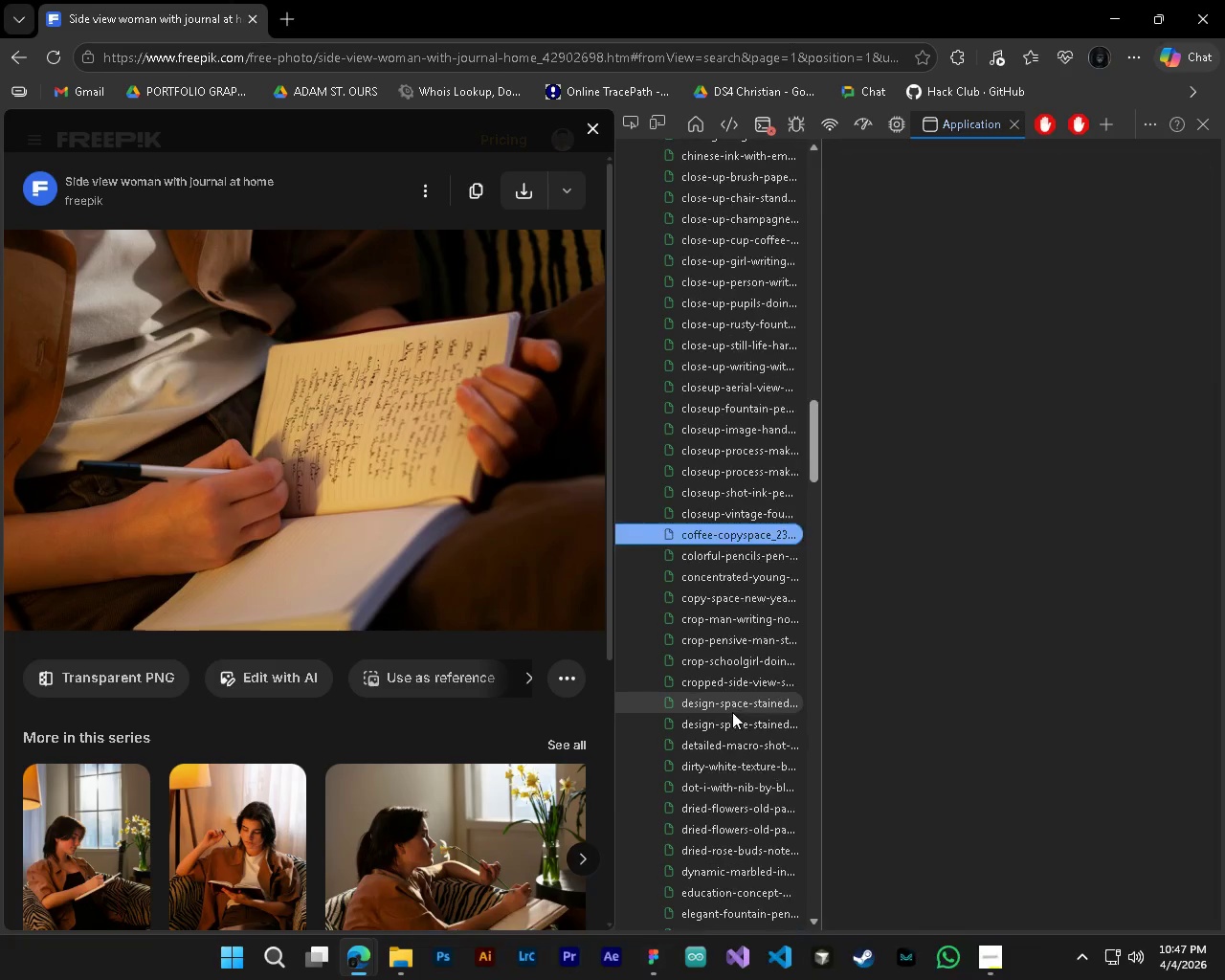 
key(ArrowDown)
 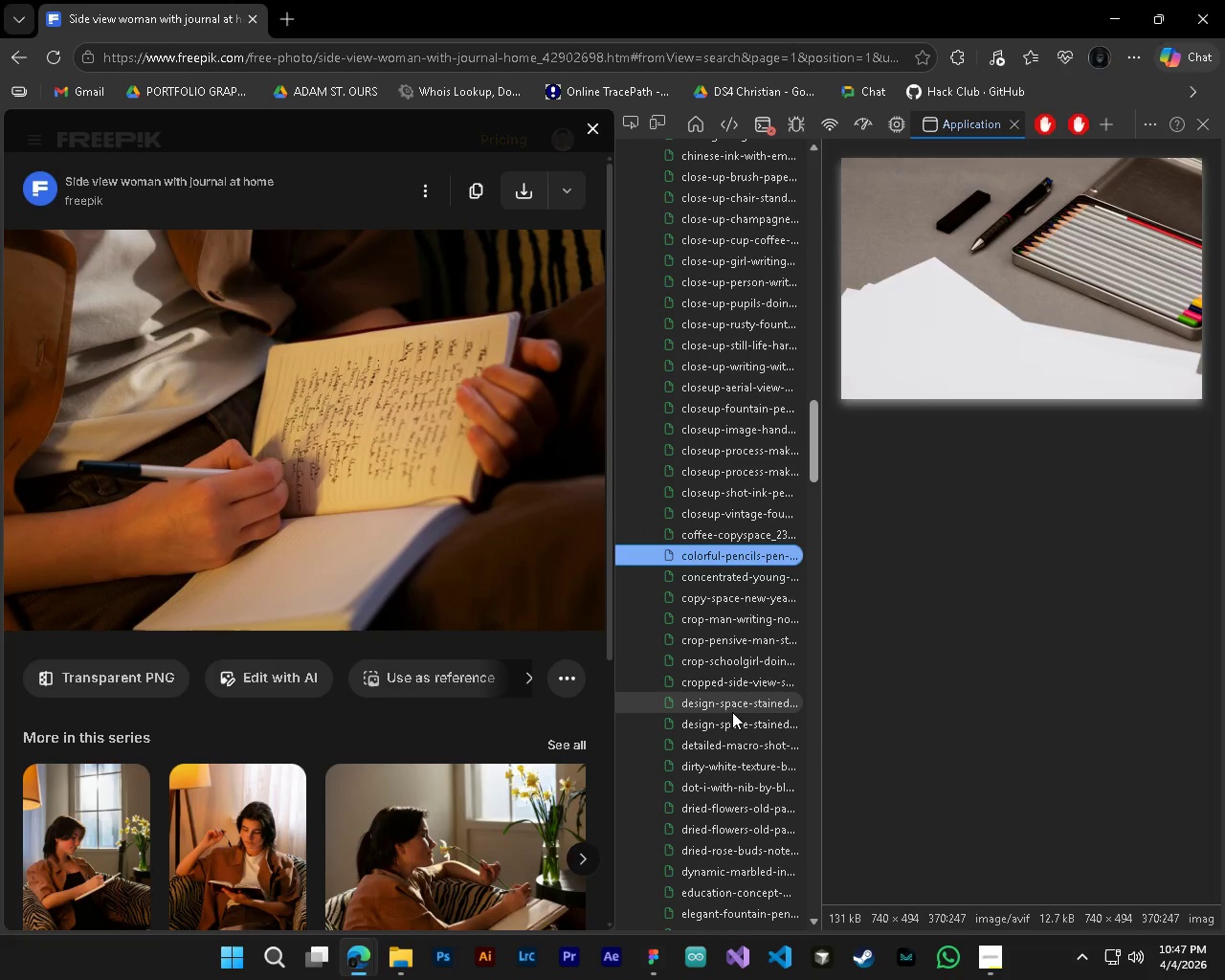 
key(ArrowDown)
 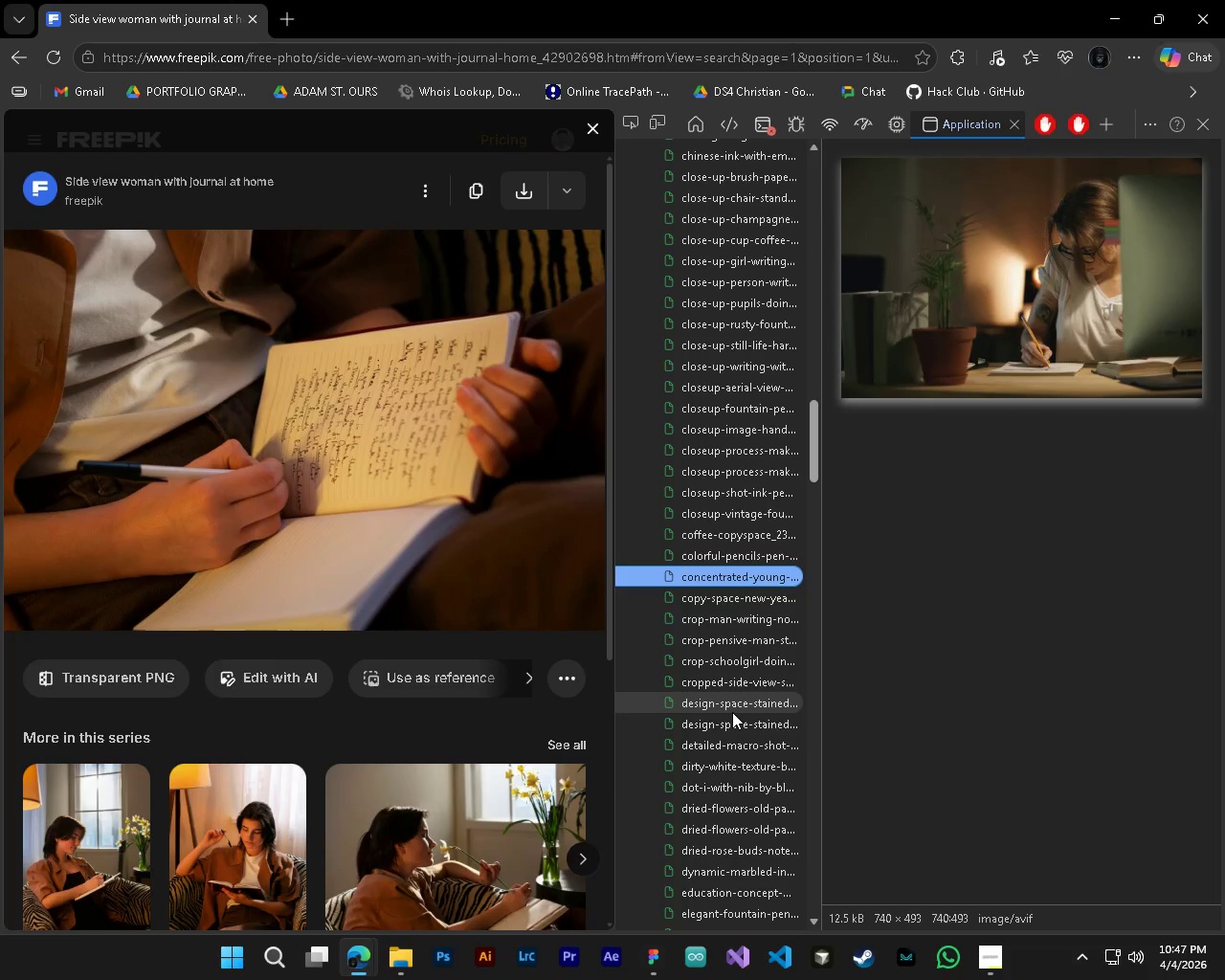 
key(ArrowDown)
 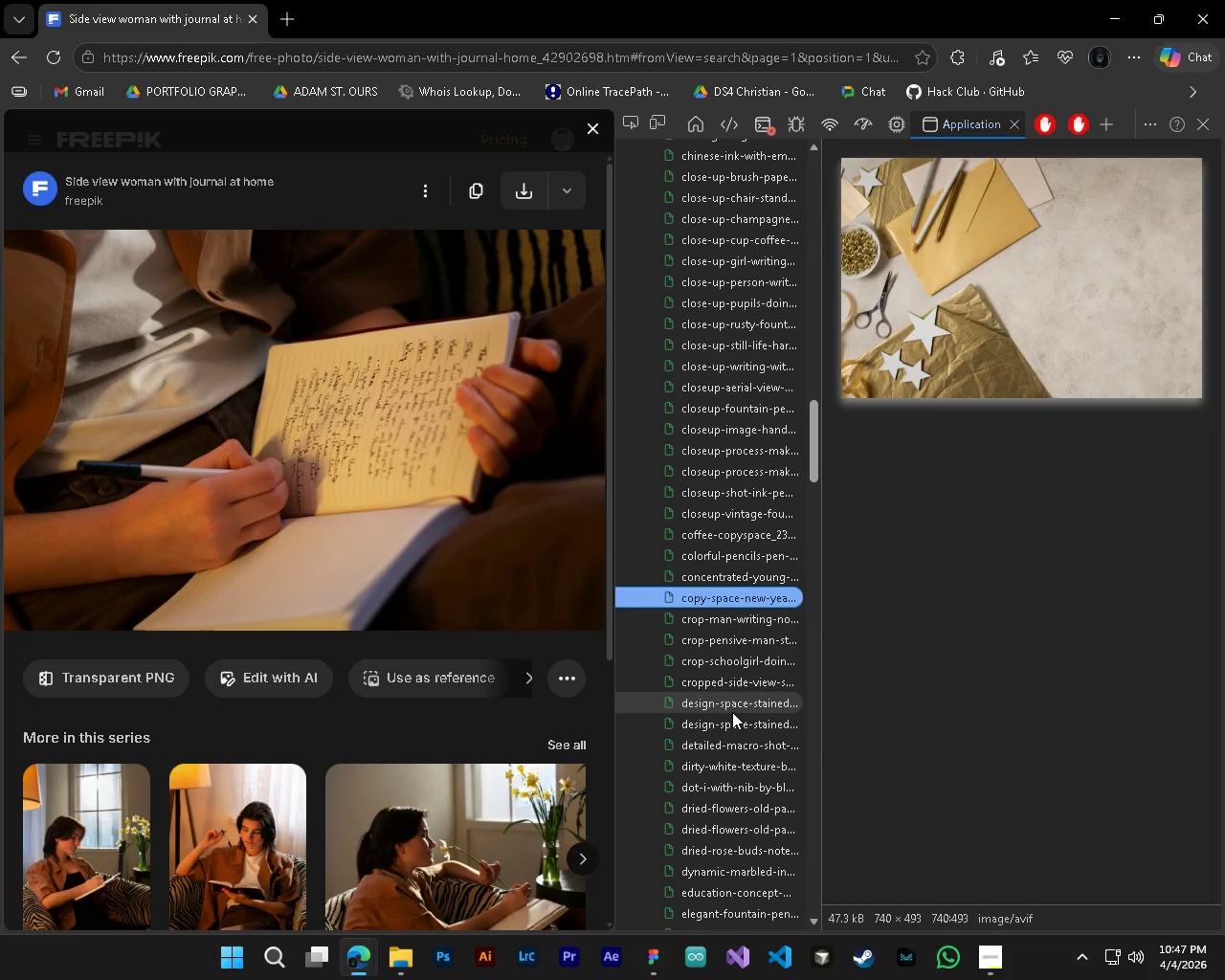 
key(ArrowDown)
 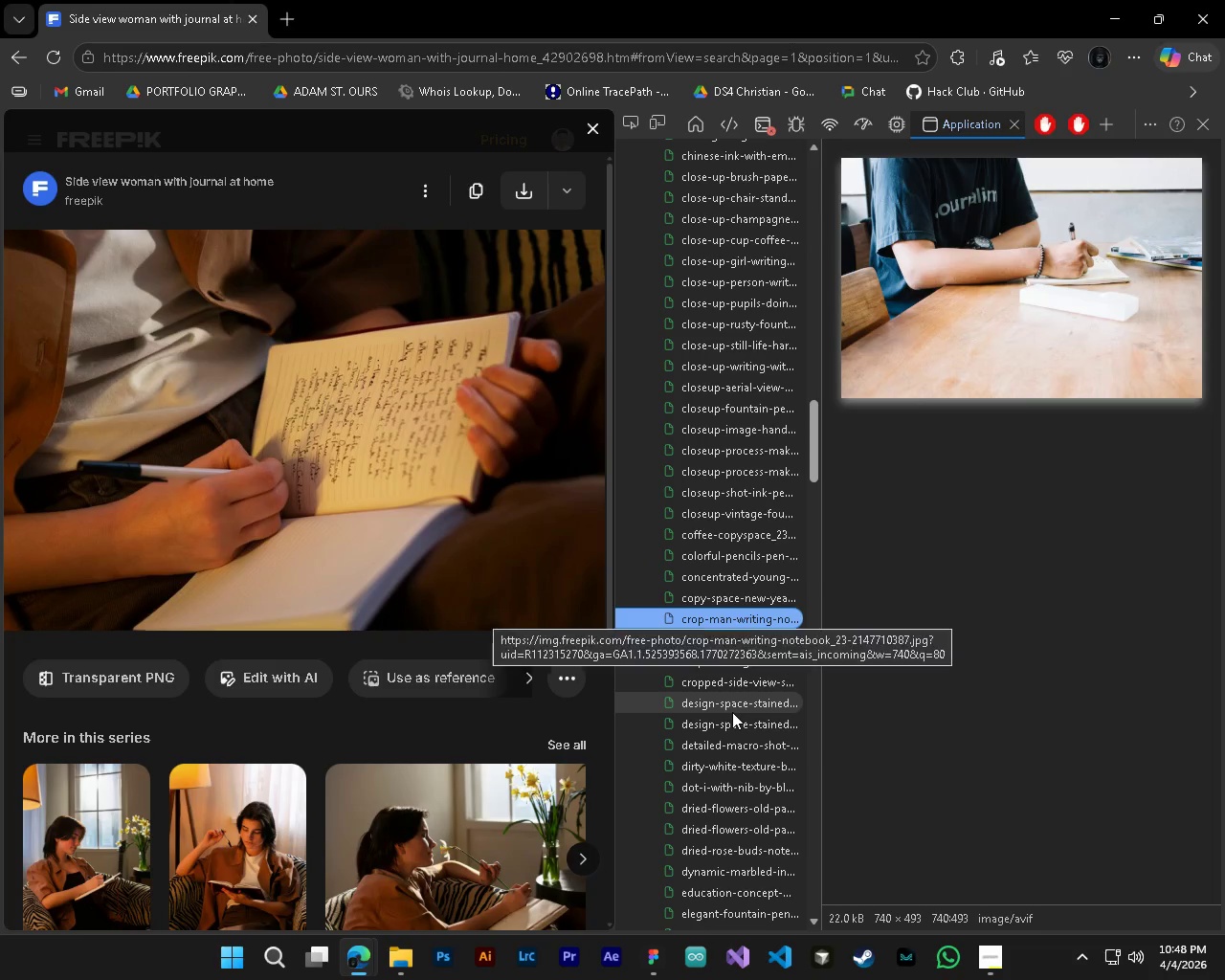 
key(ArrowDown)
 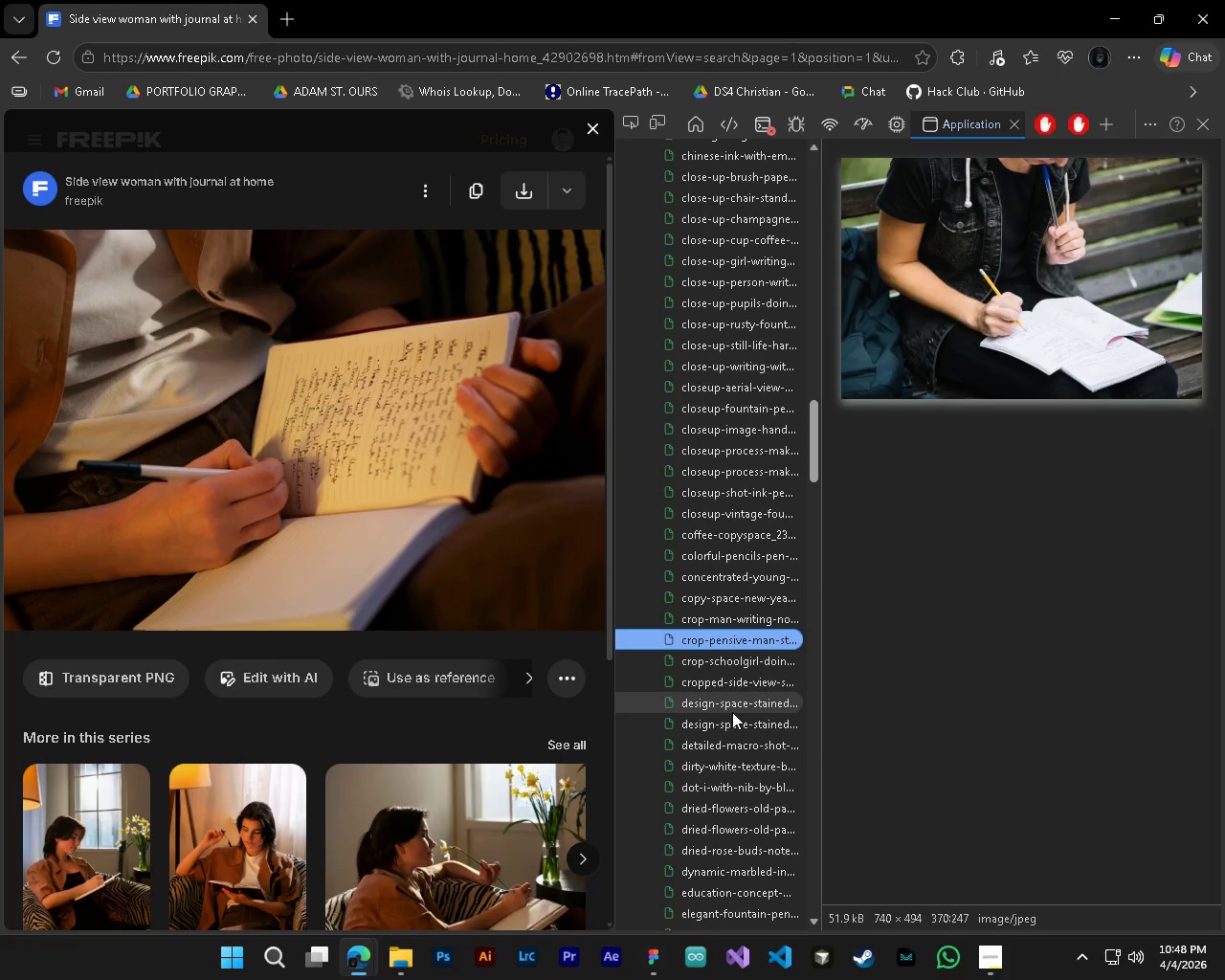 
key(ArrowDown)
 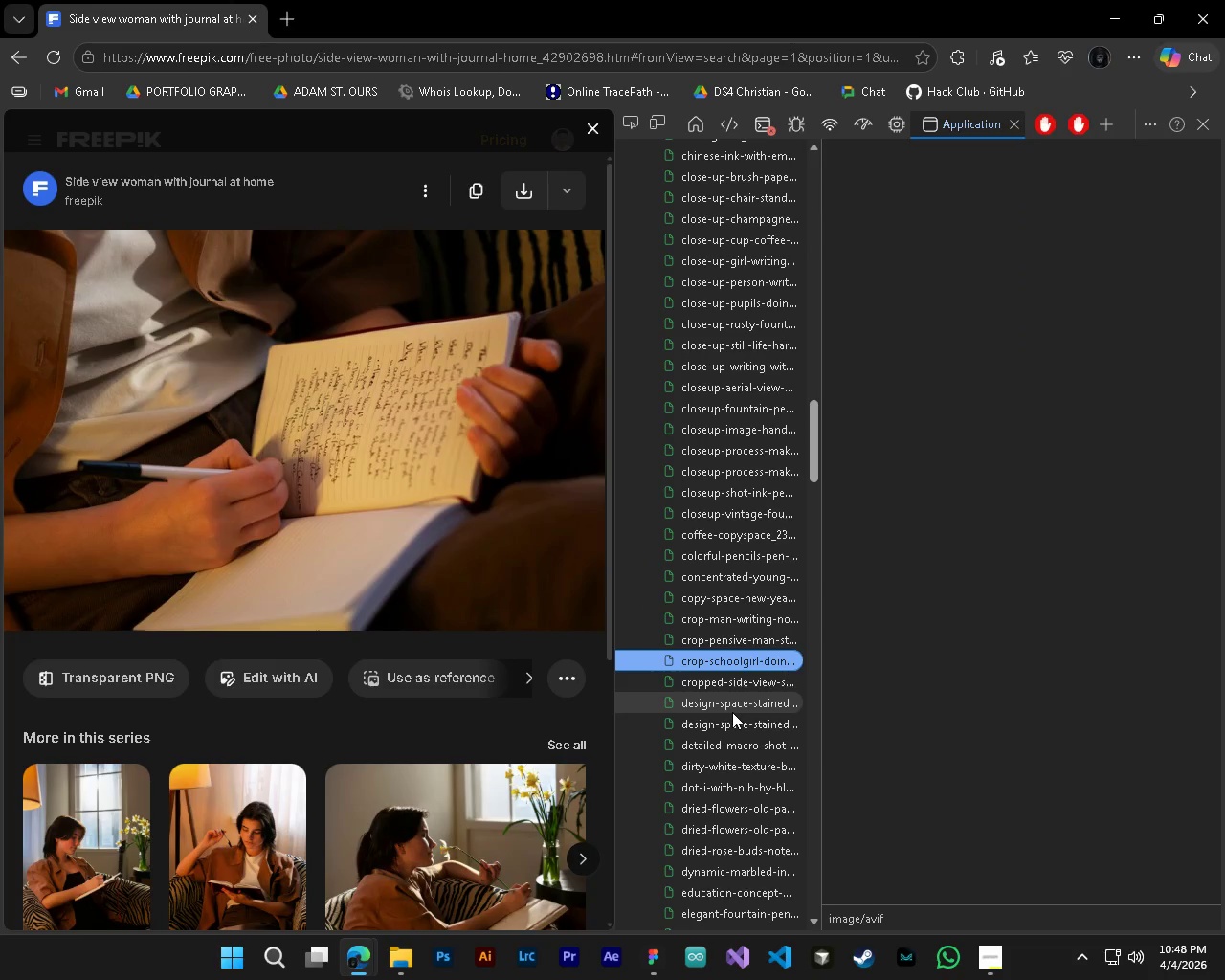 
key(ArrowDown)
 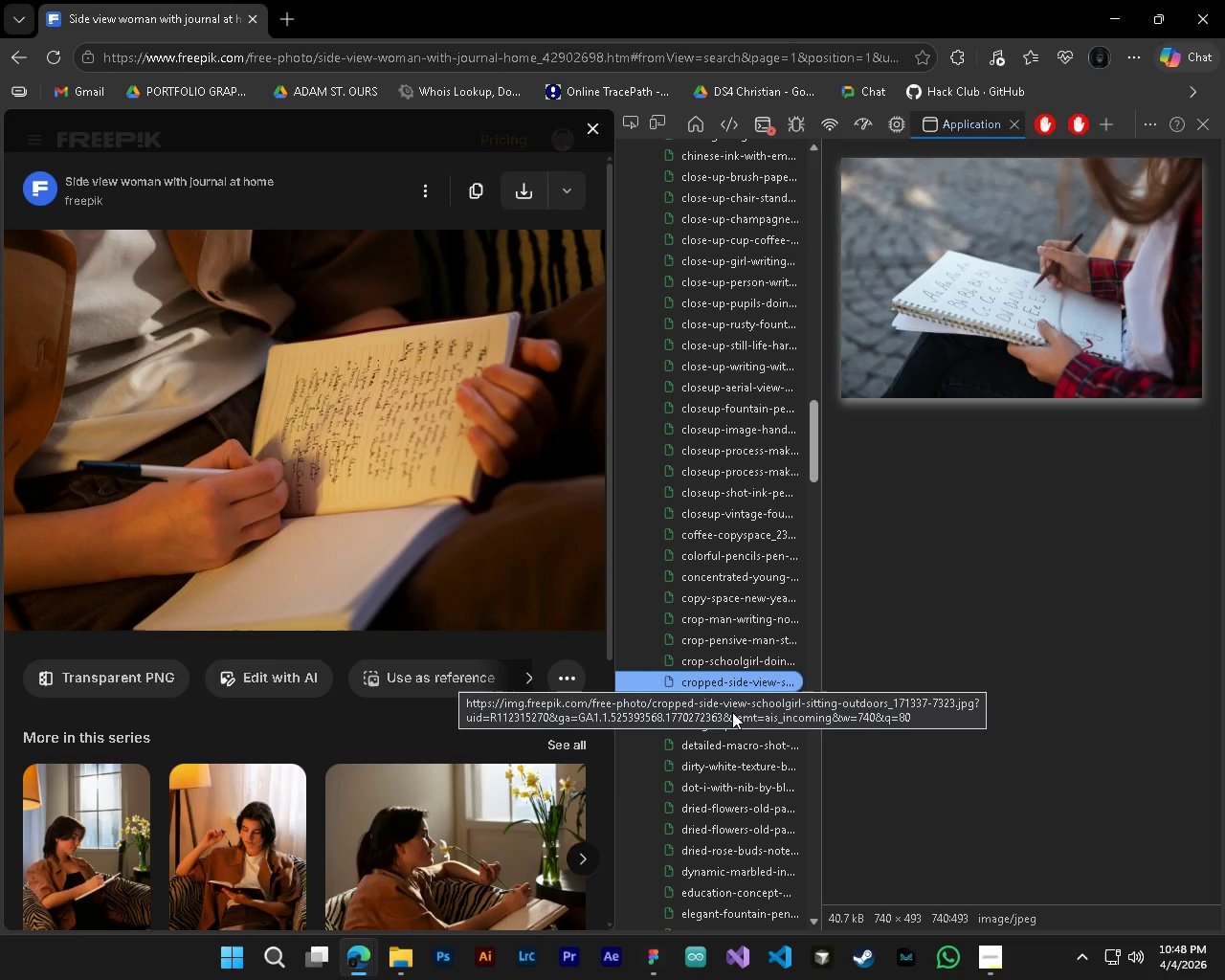 
key(ArrowDown)
 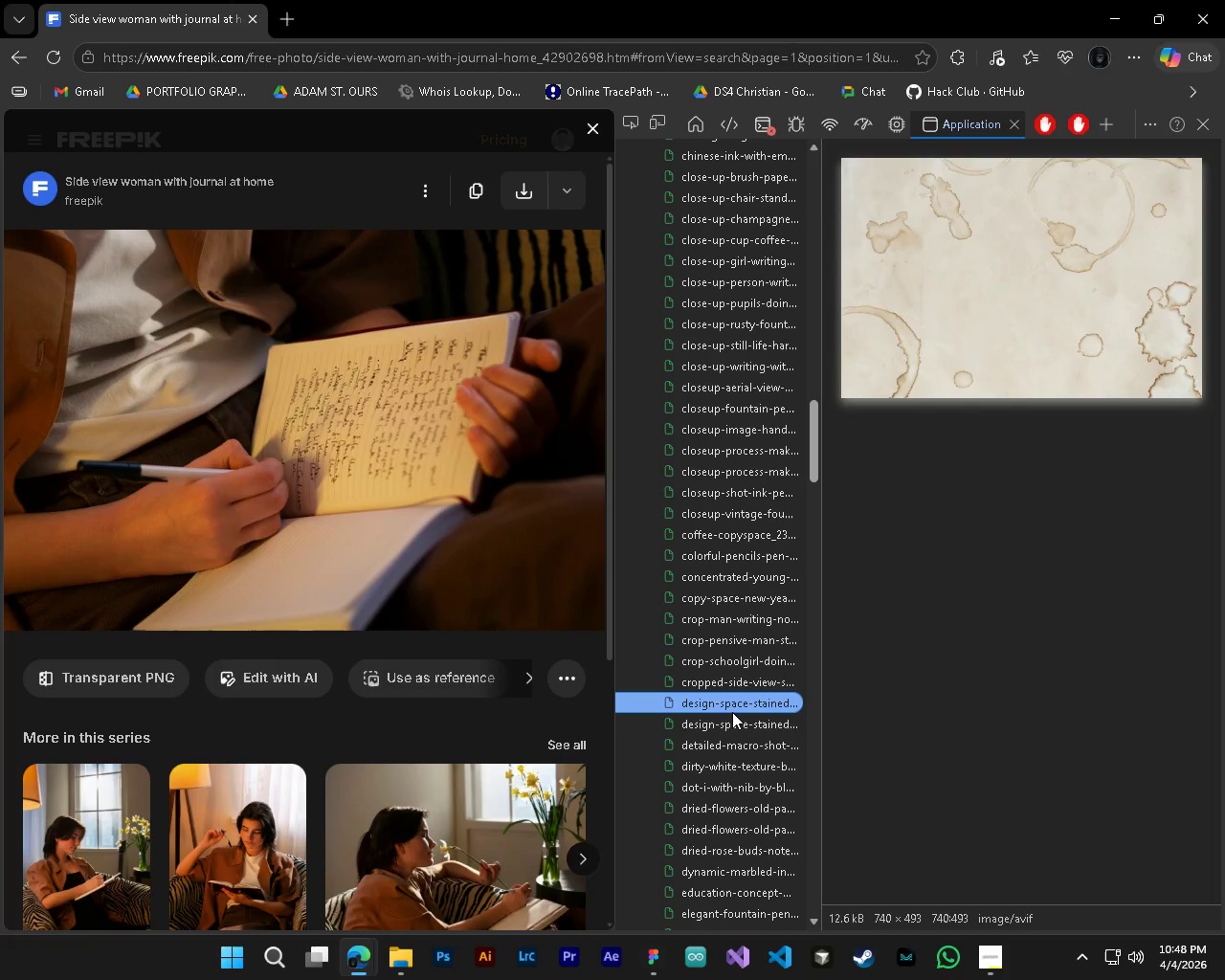 
key(ArrowDown)
 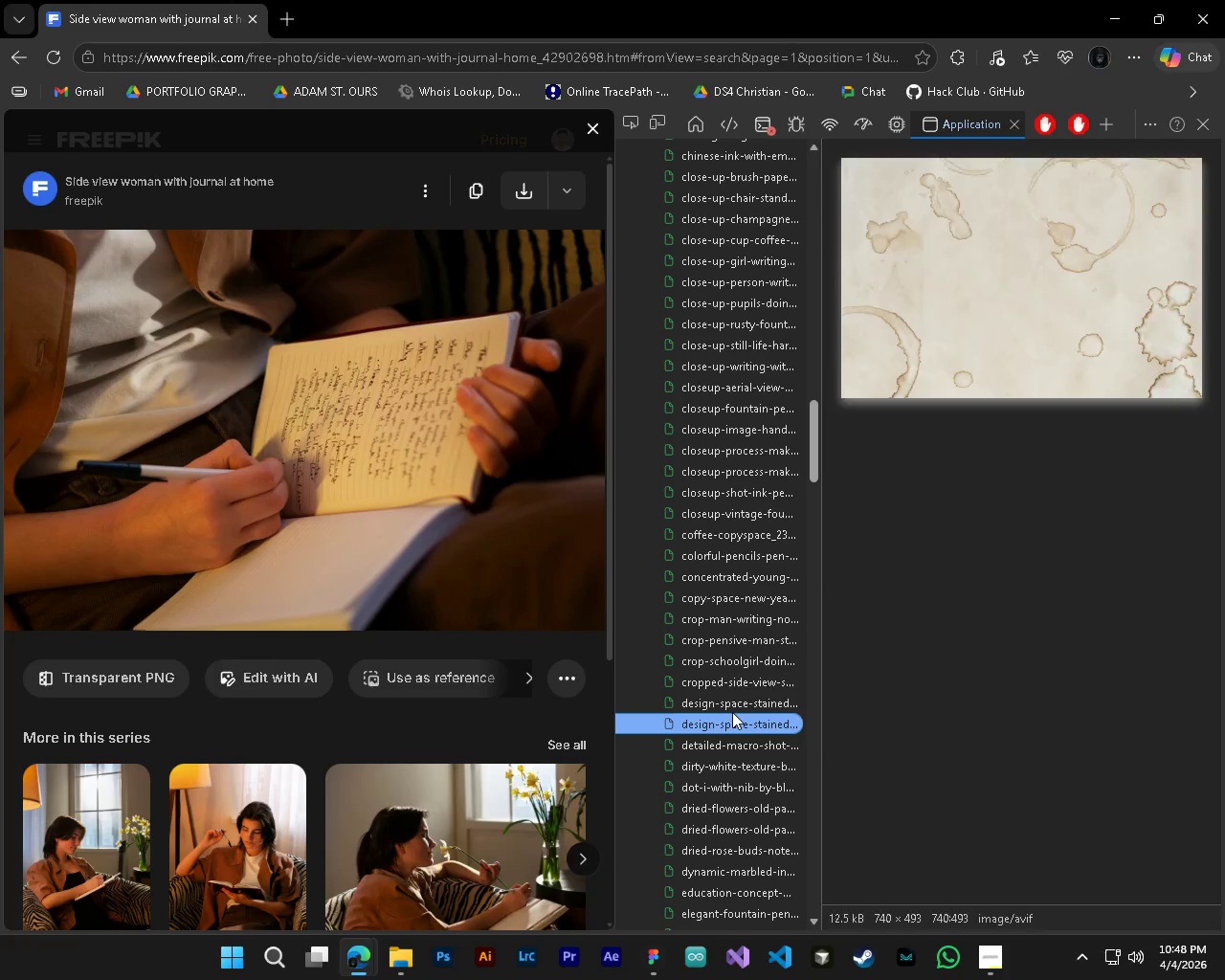 
key(ArrowDown)
 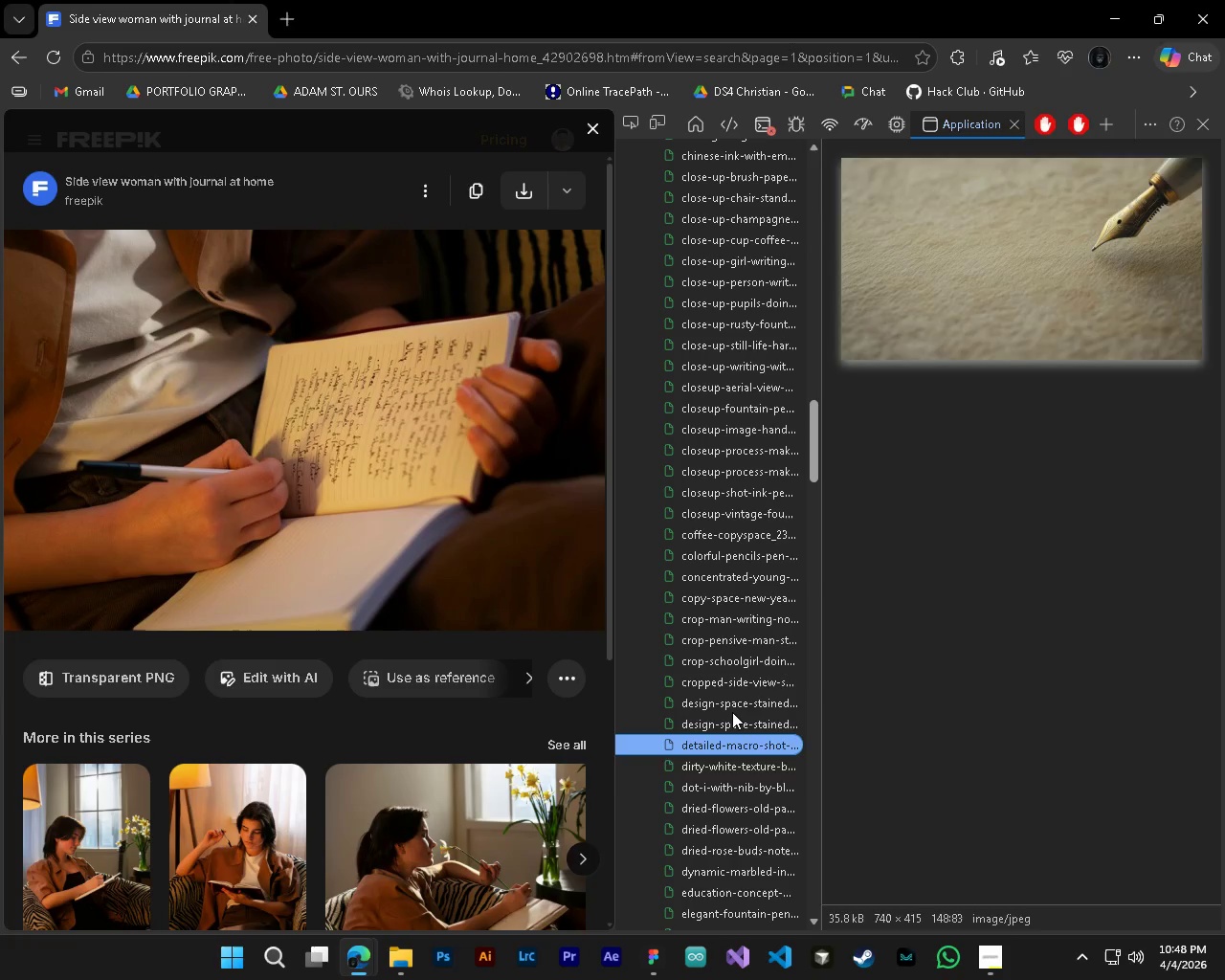 
key(ArrowDown)
 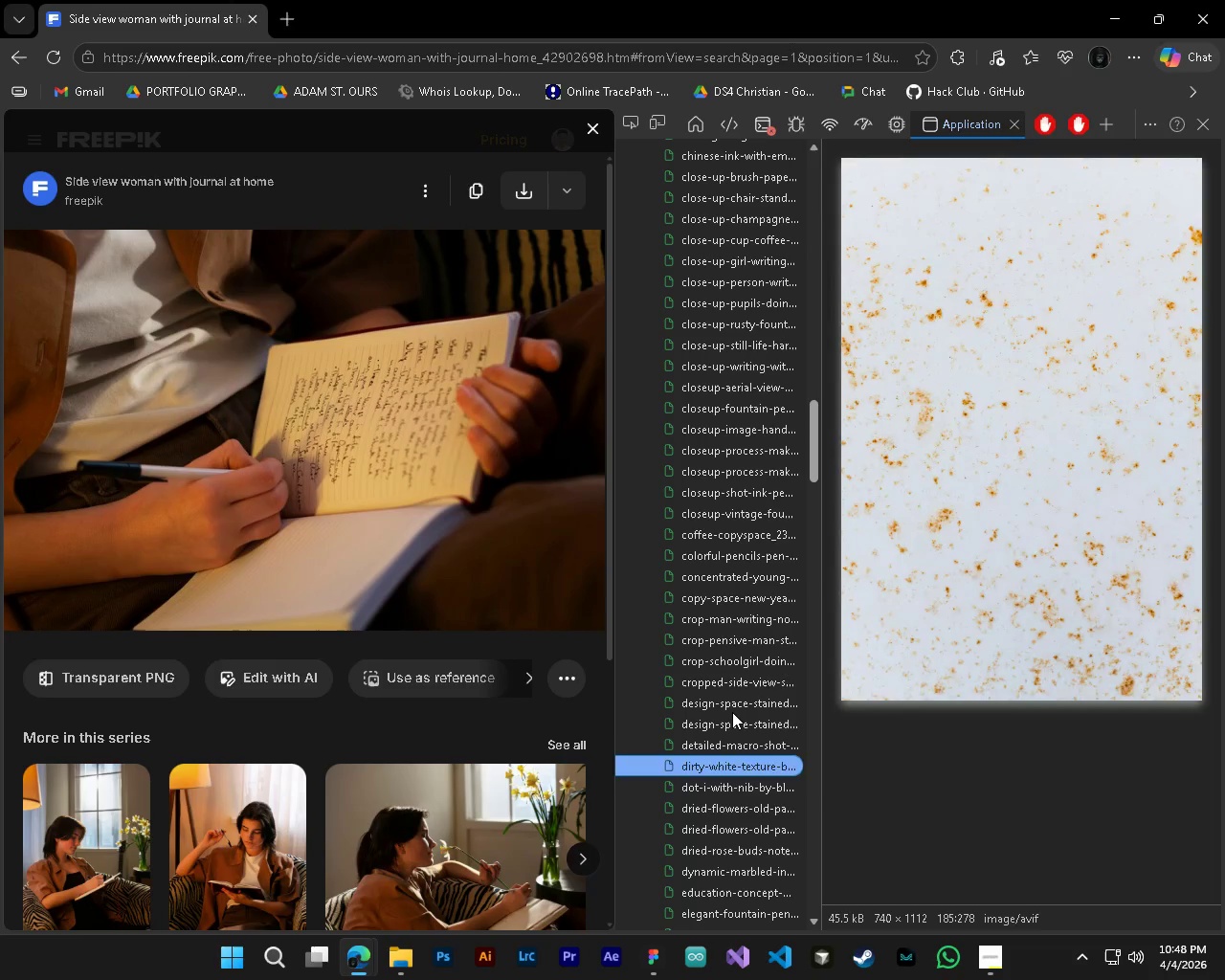 
key(ArrowDown)
 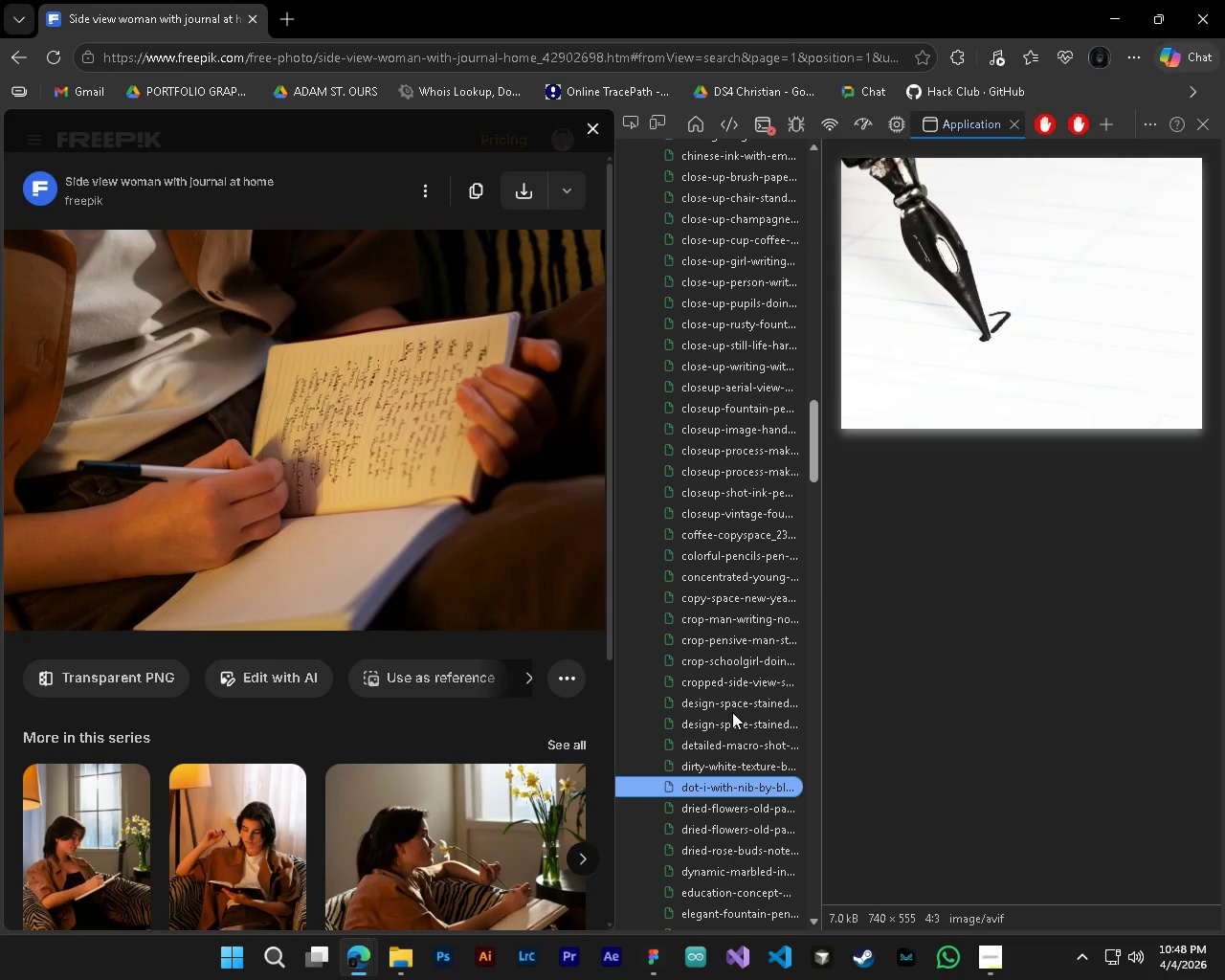 
key(ArrowDown)
 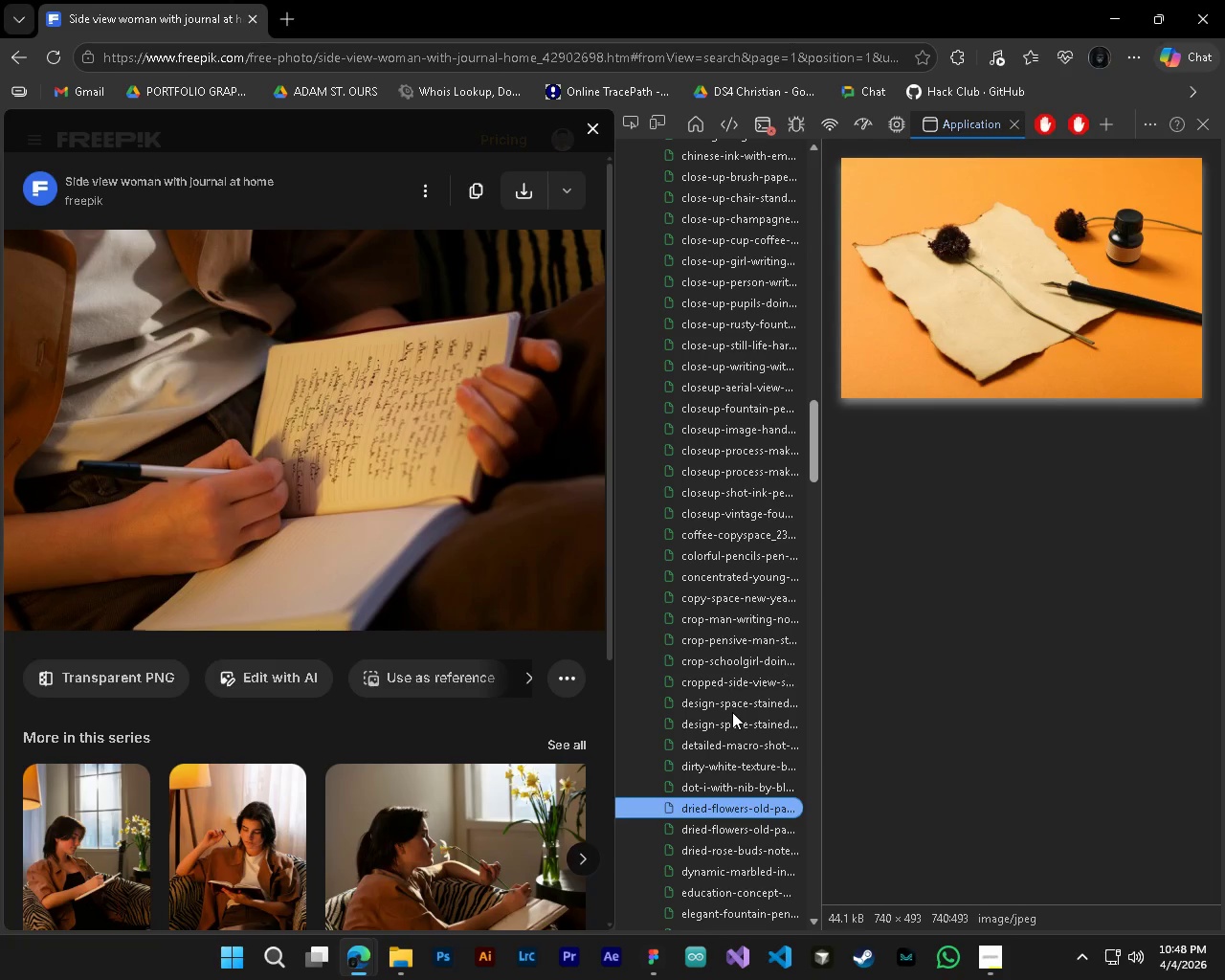 
key(ArrowDown)
 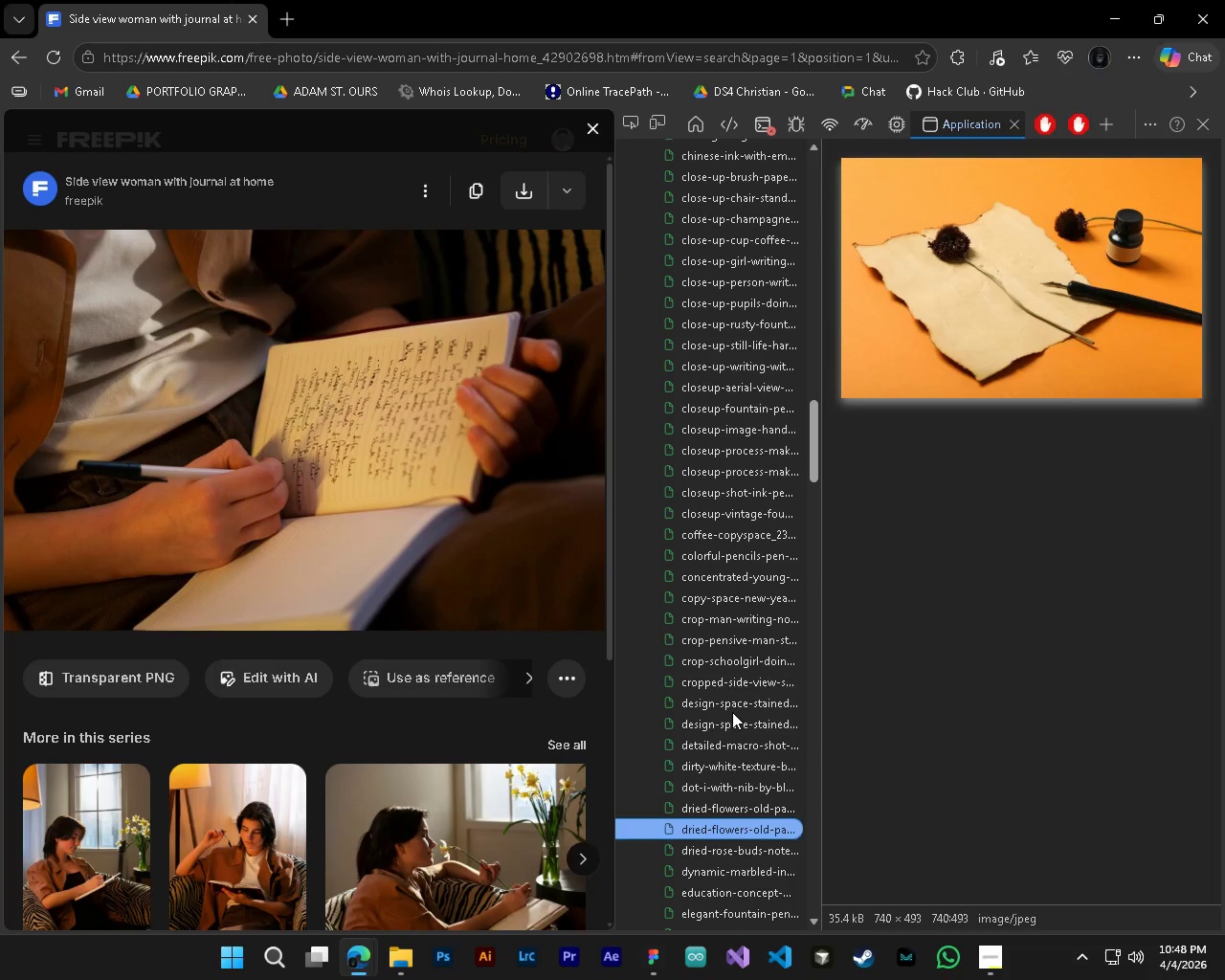 
key(ArrowDown)
 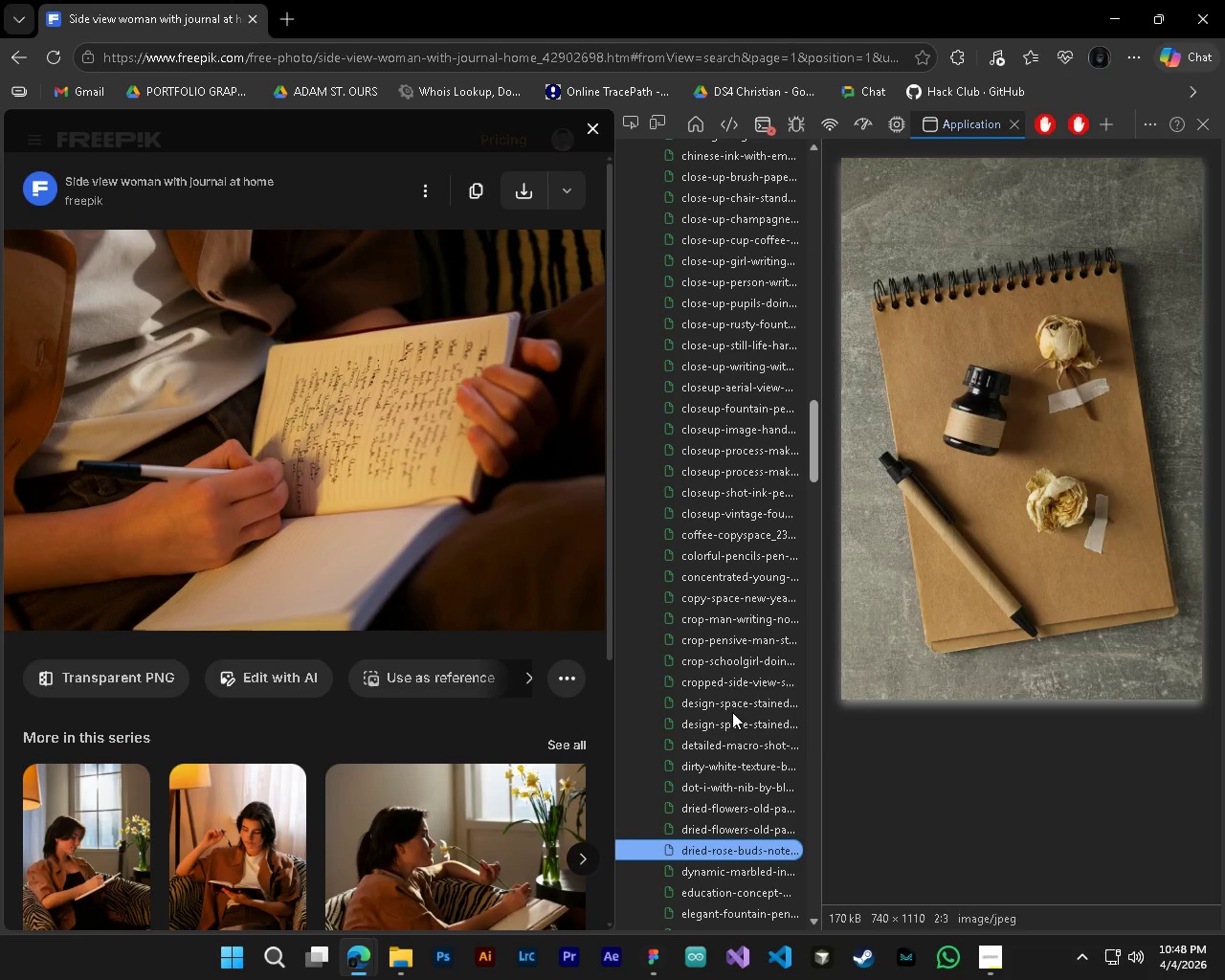 
key(ArrowDown)
 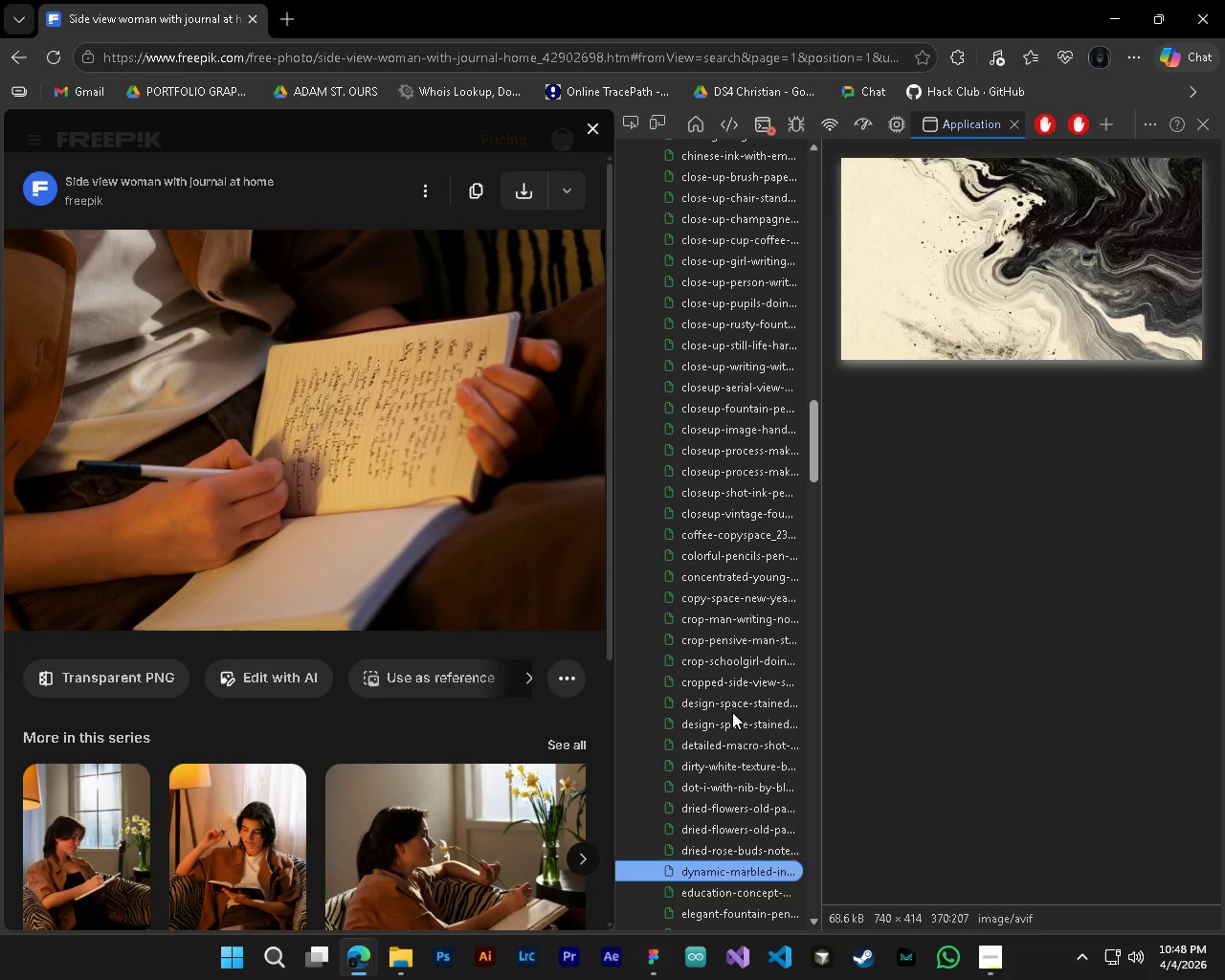 
key(ArrowDown)
 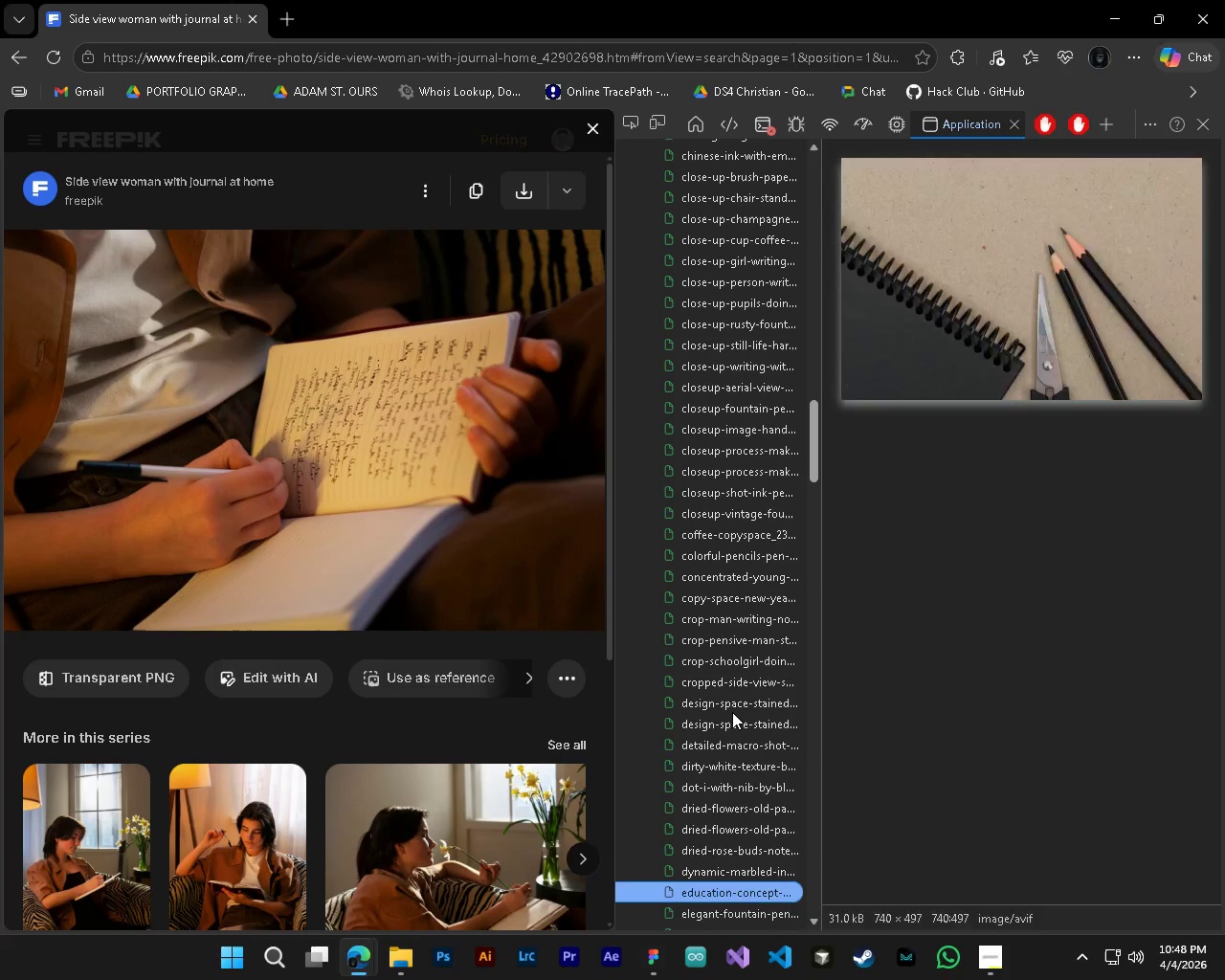 
key(ArrowDown)
 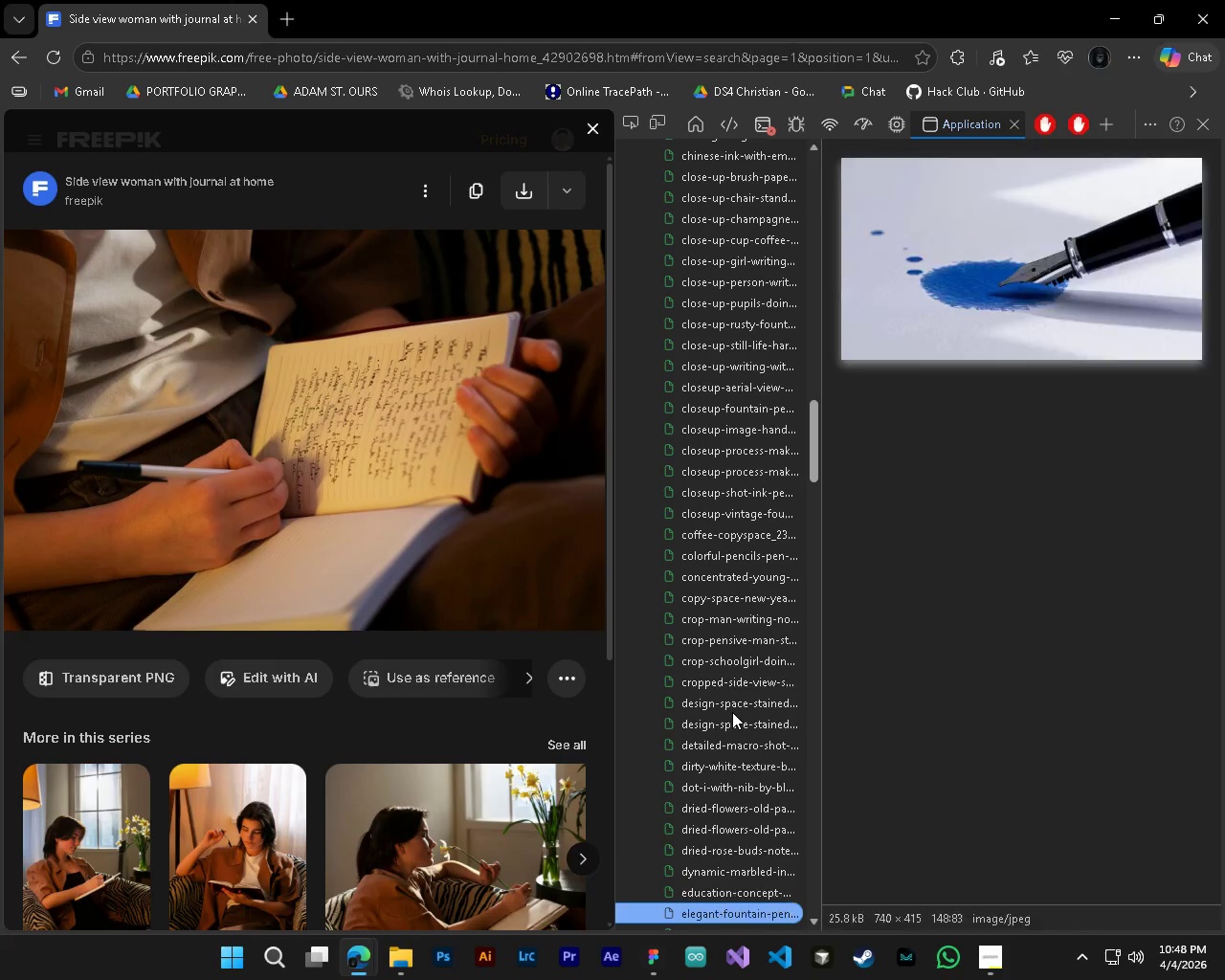 
key(ArrowDown)
 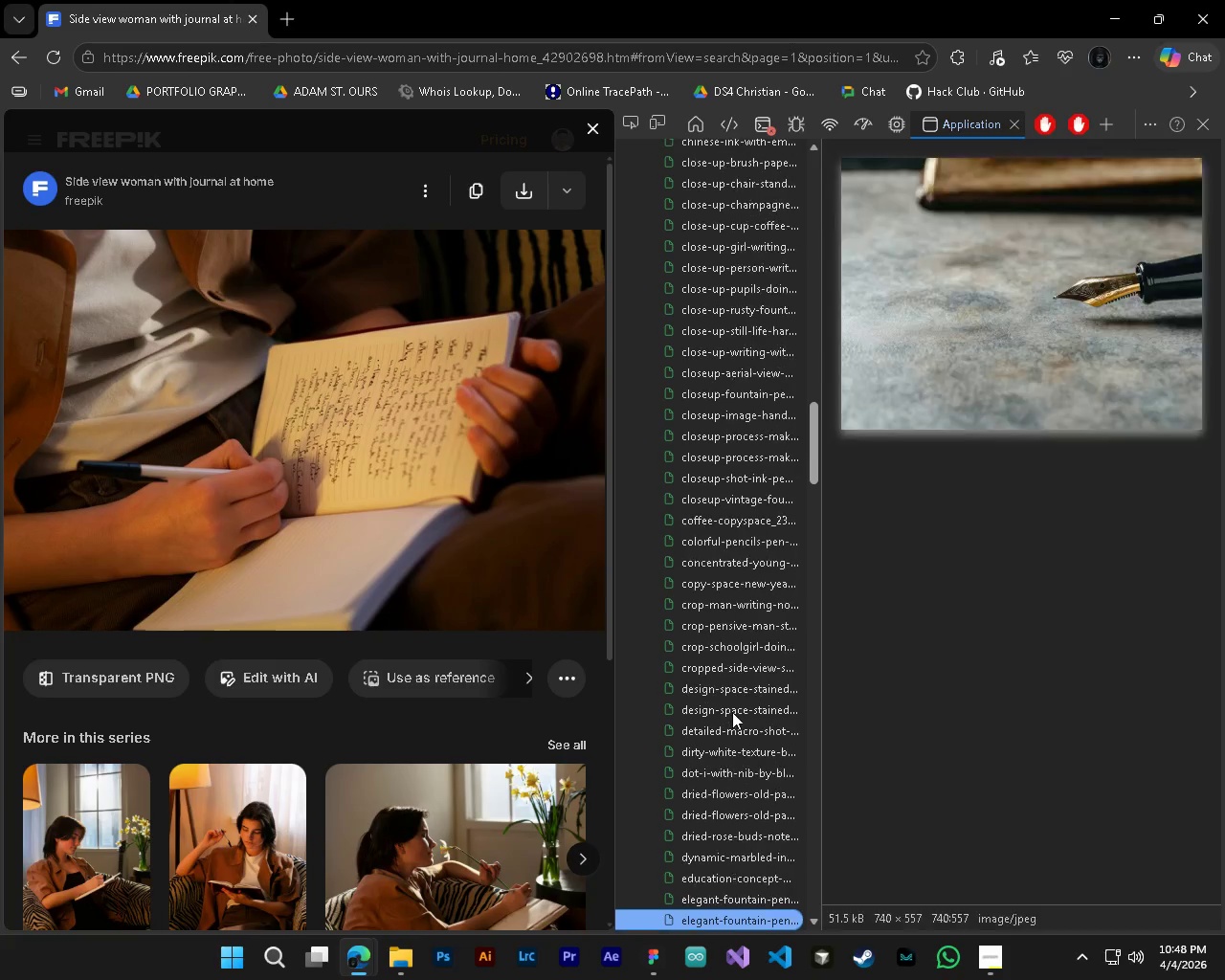 
key(ArrowDown)
 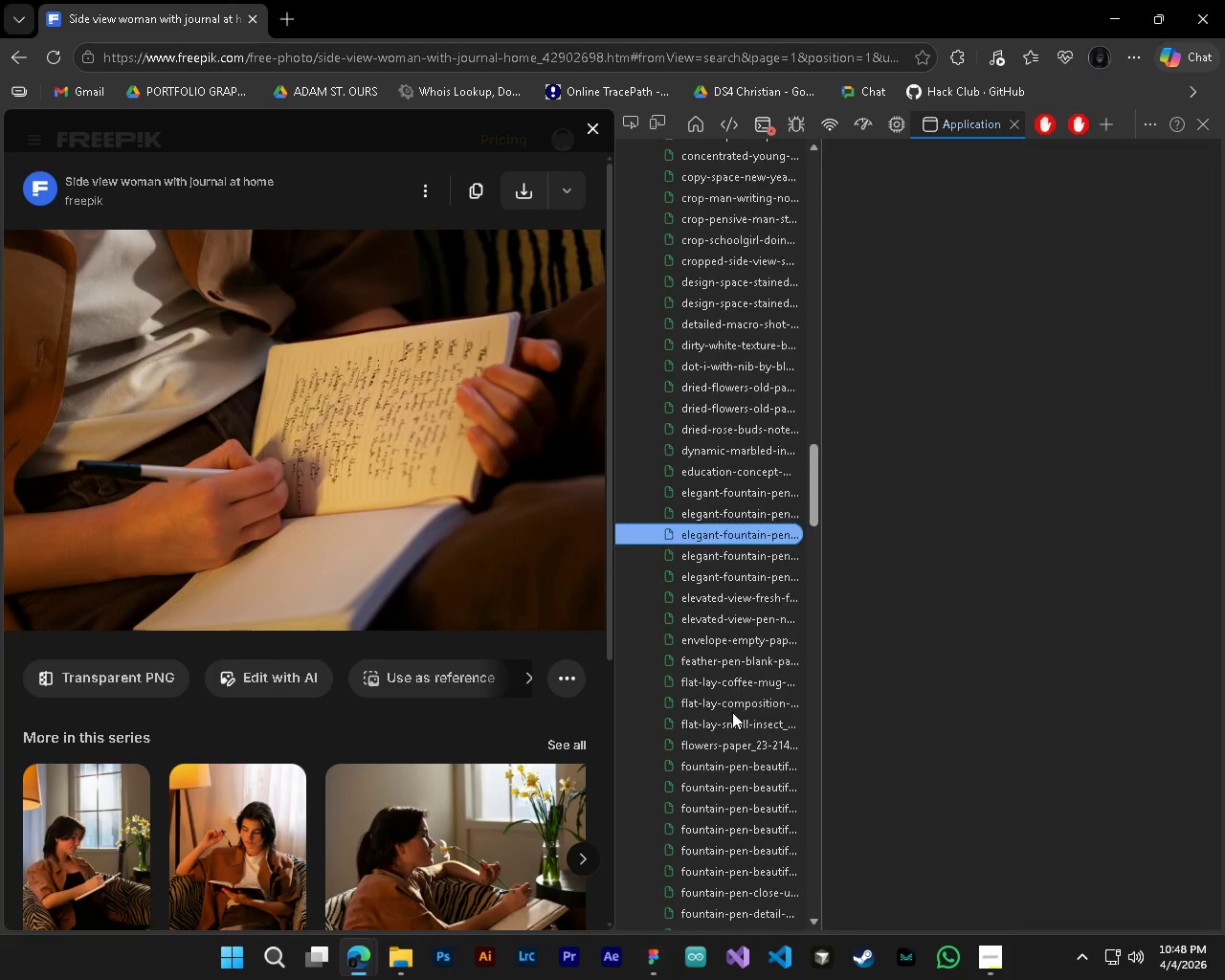 
key(ArrowDown)
 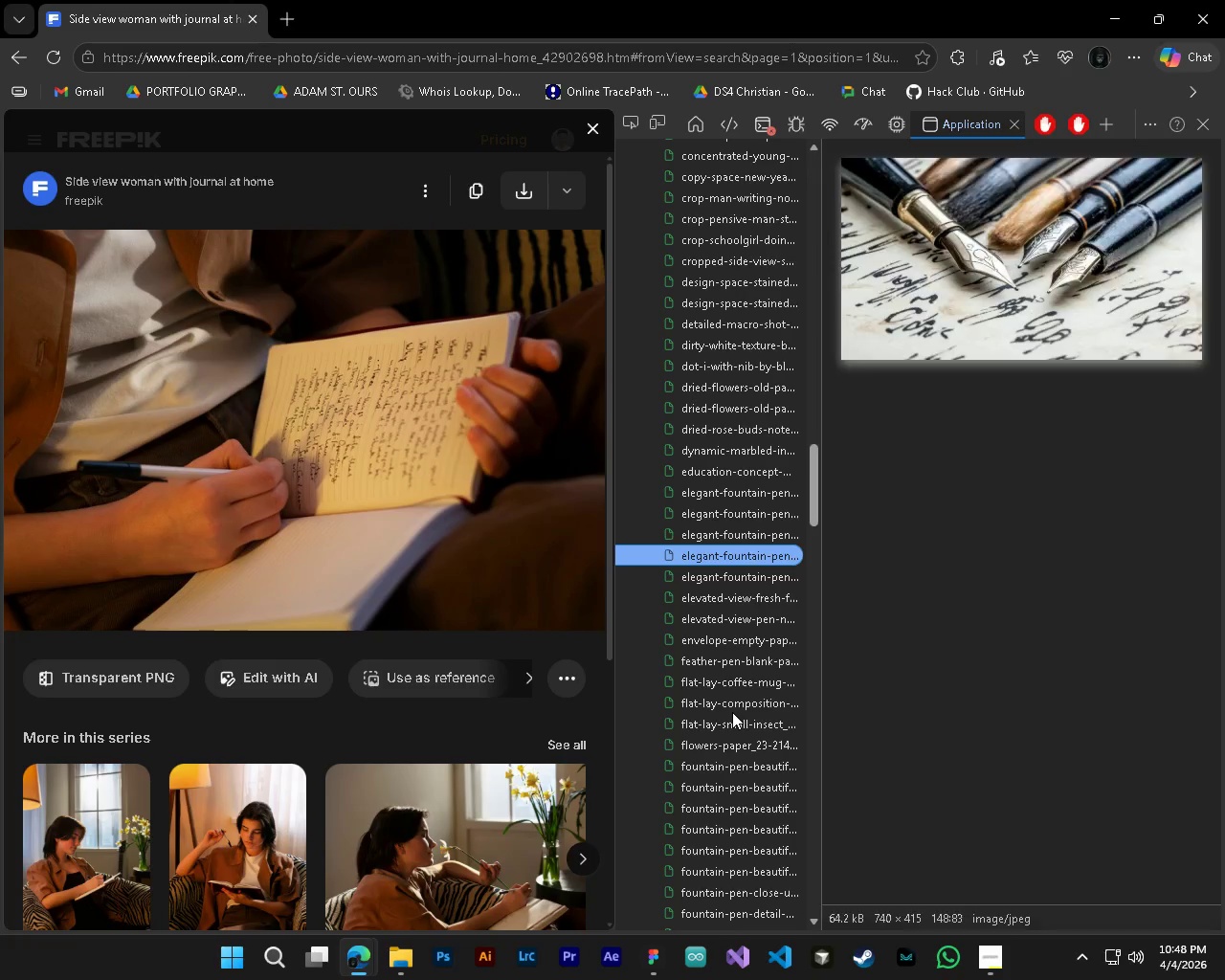 
key(ArrowDown)
 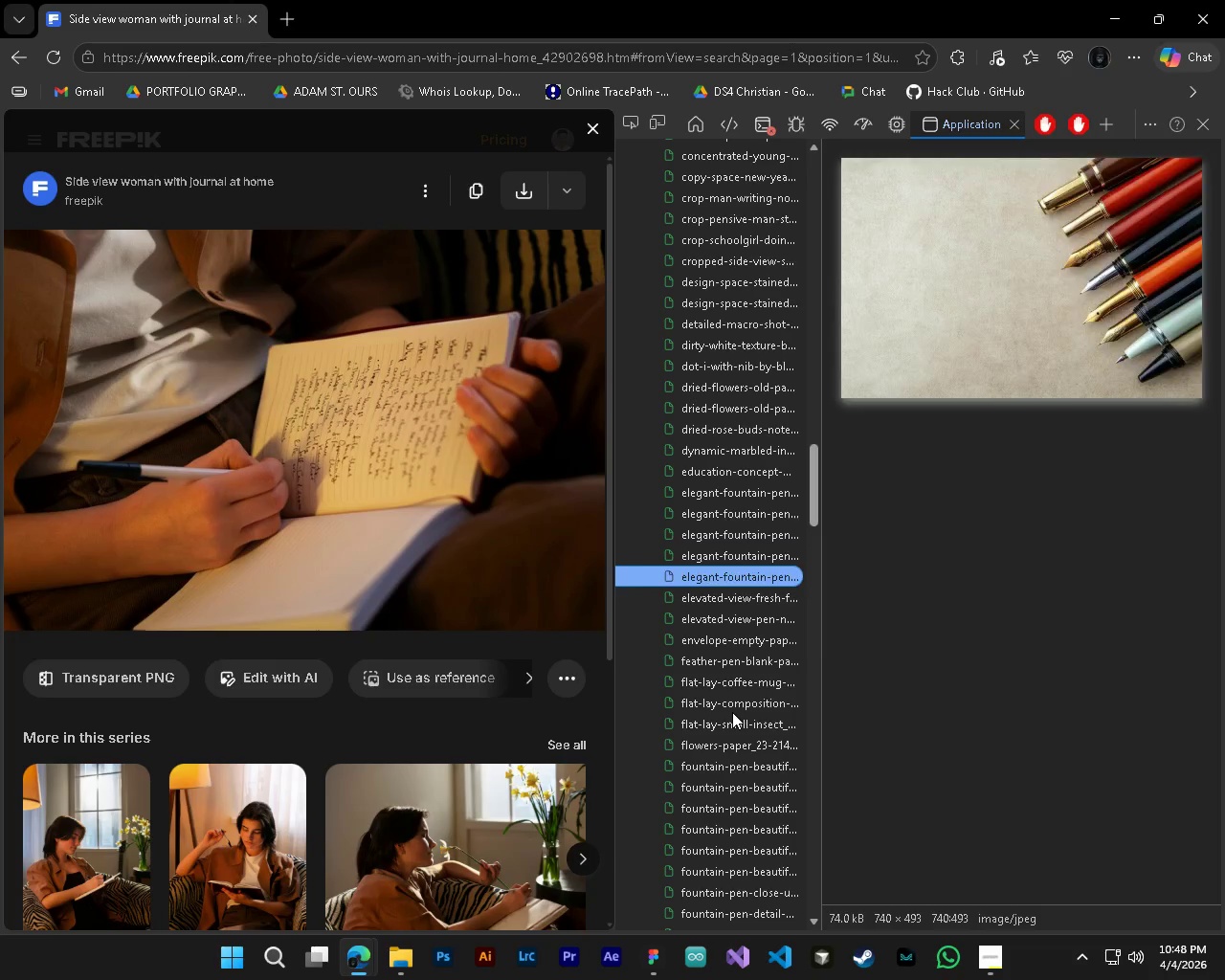 
key(ArrowDown)
 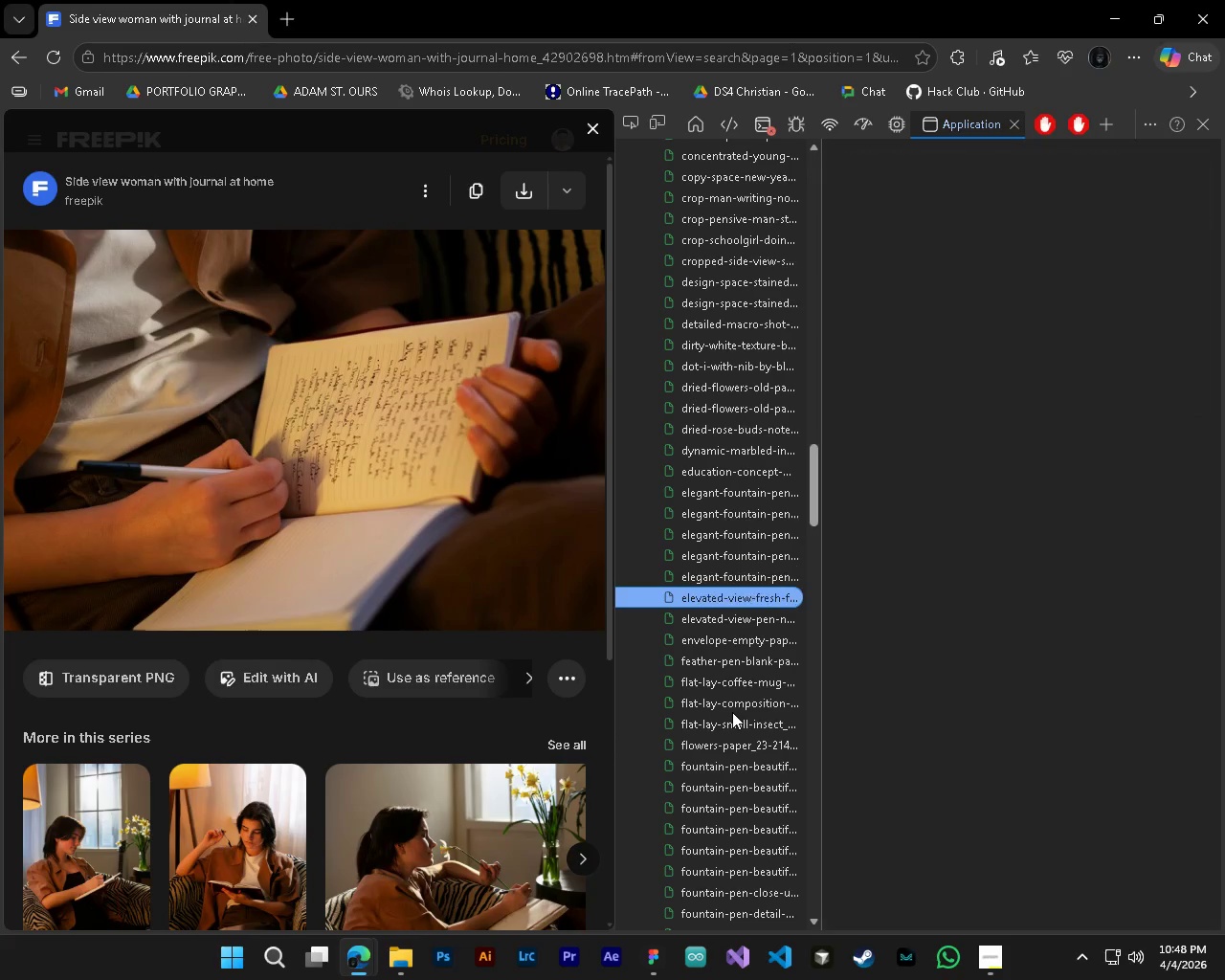 
key(ArrowDown)
 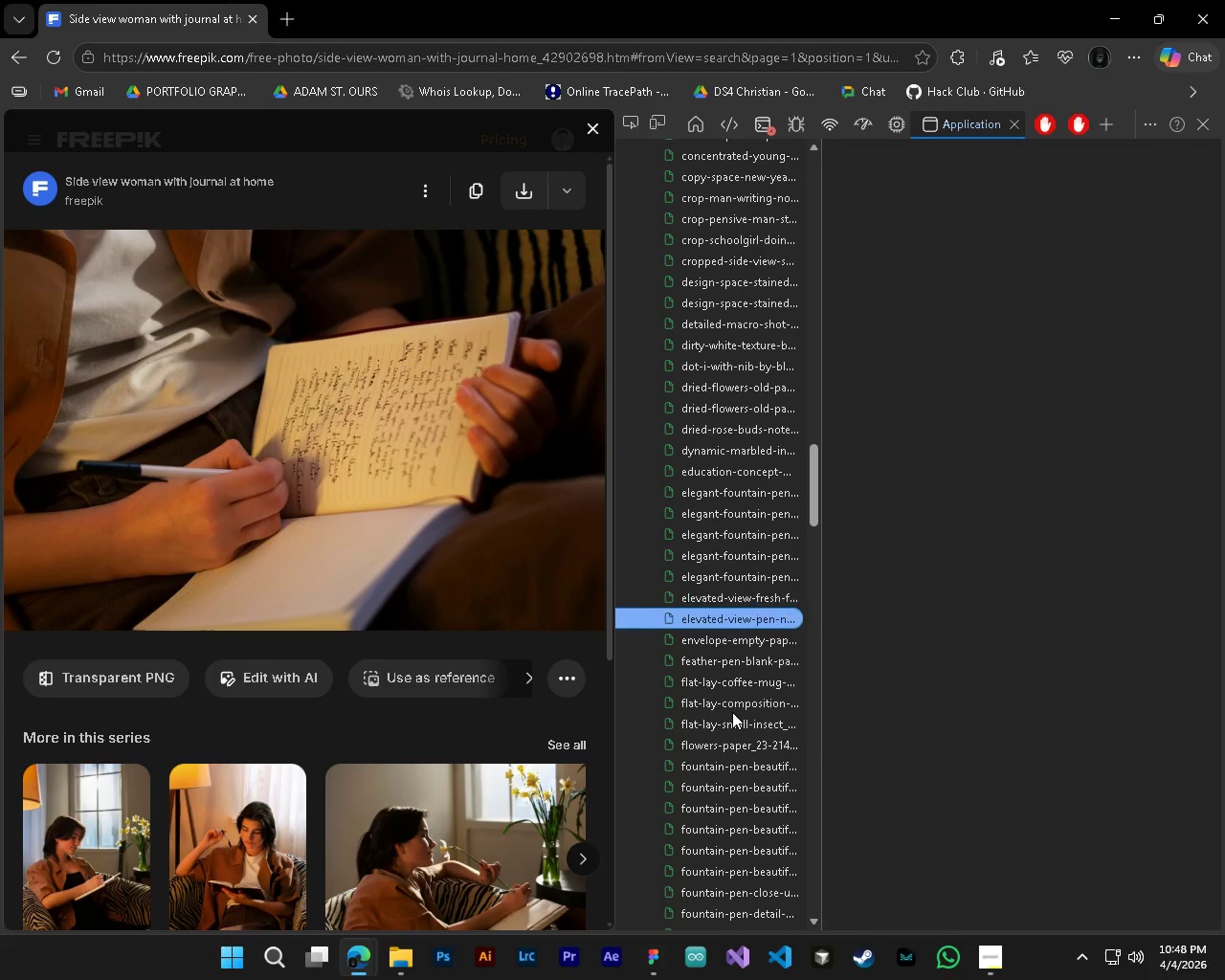 
key(ArrowDown)
 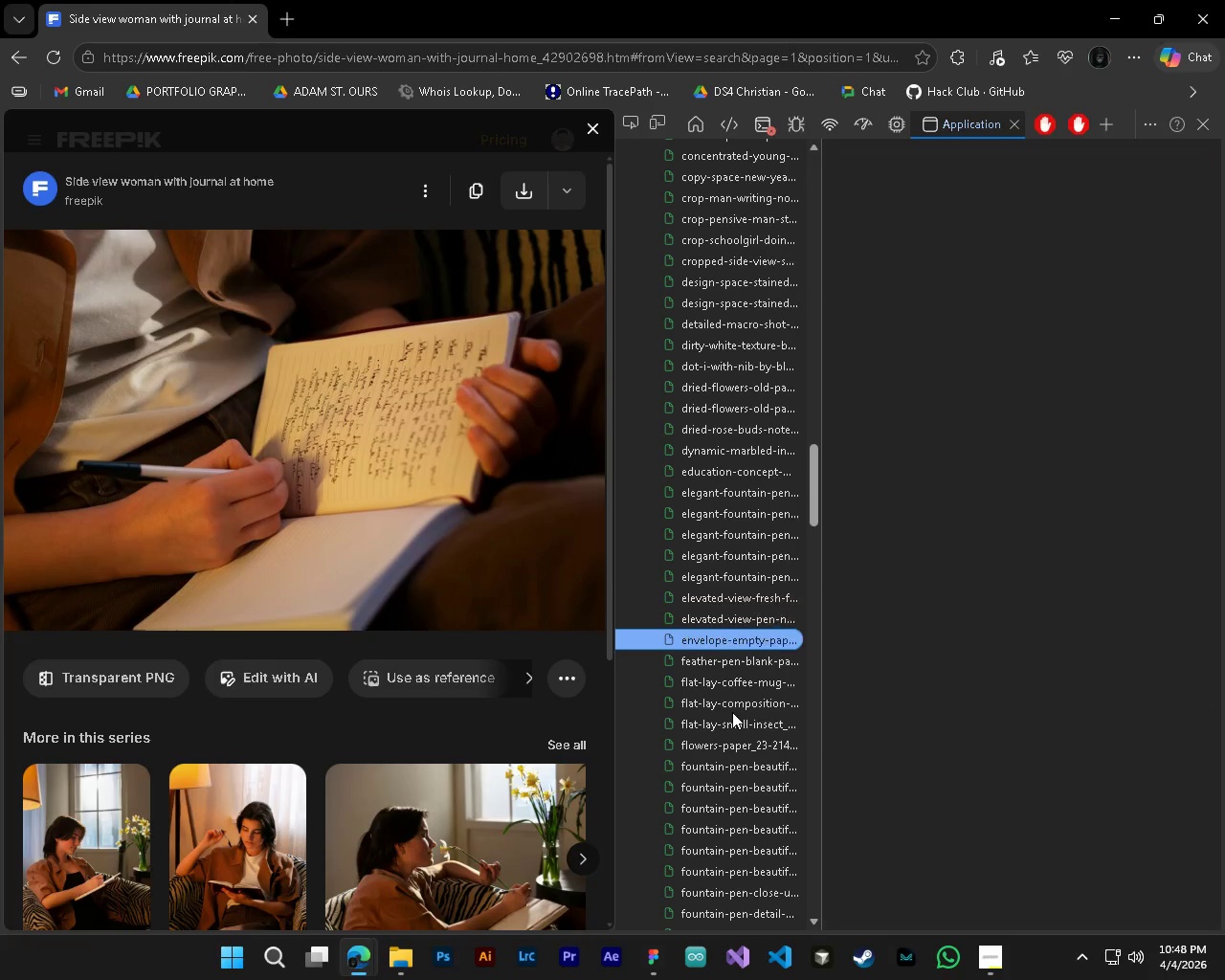 
key(ArrowDown)
 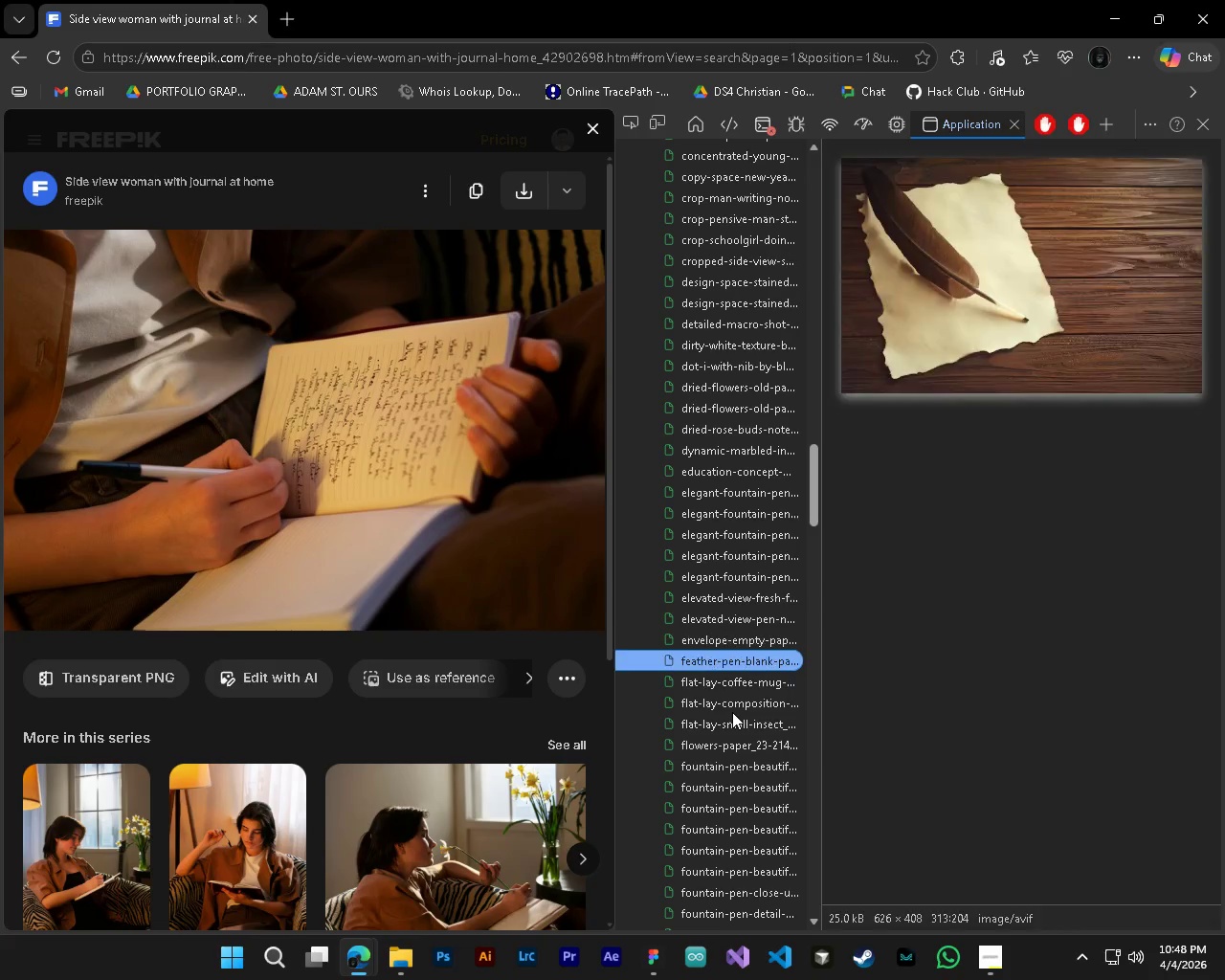 
key(ArrowDown)
 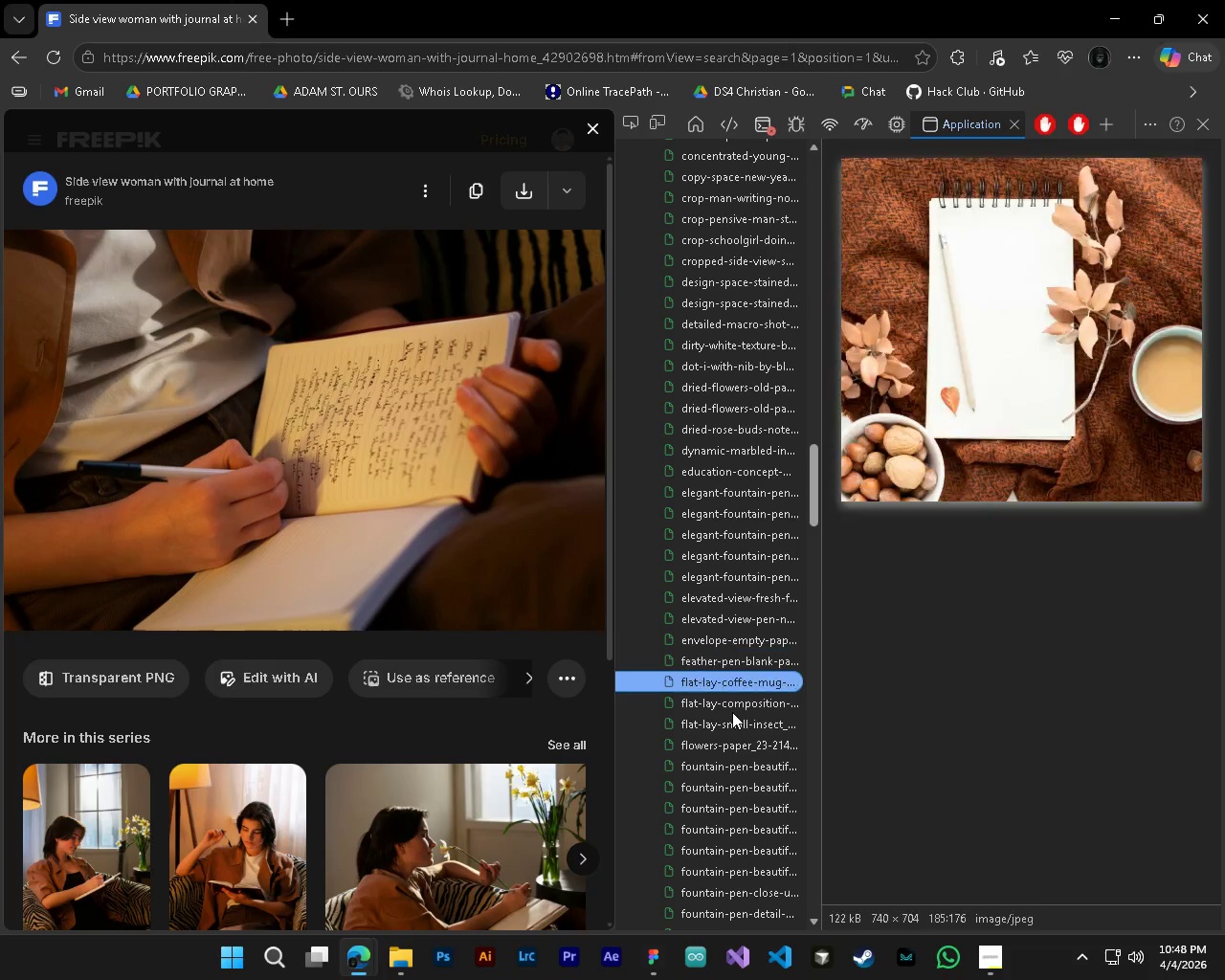 
key(ArrowDown)
 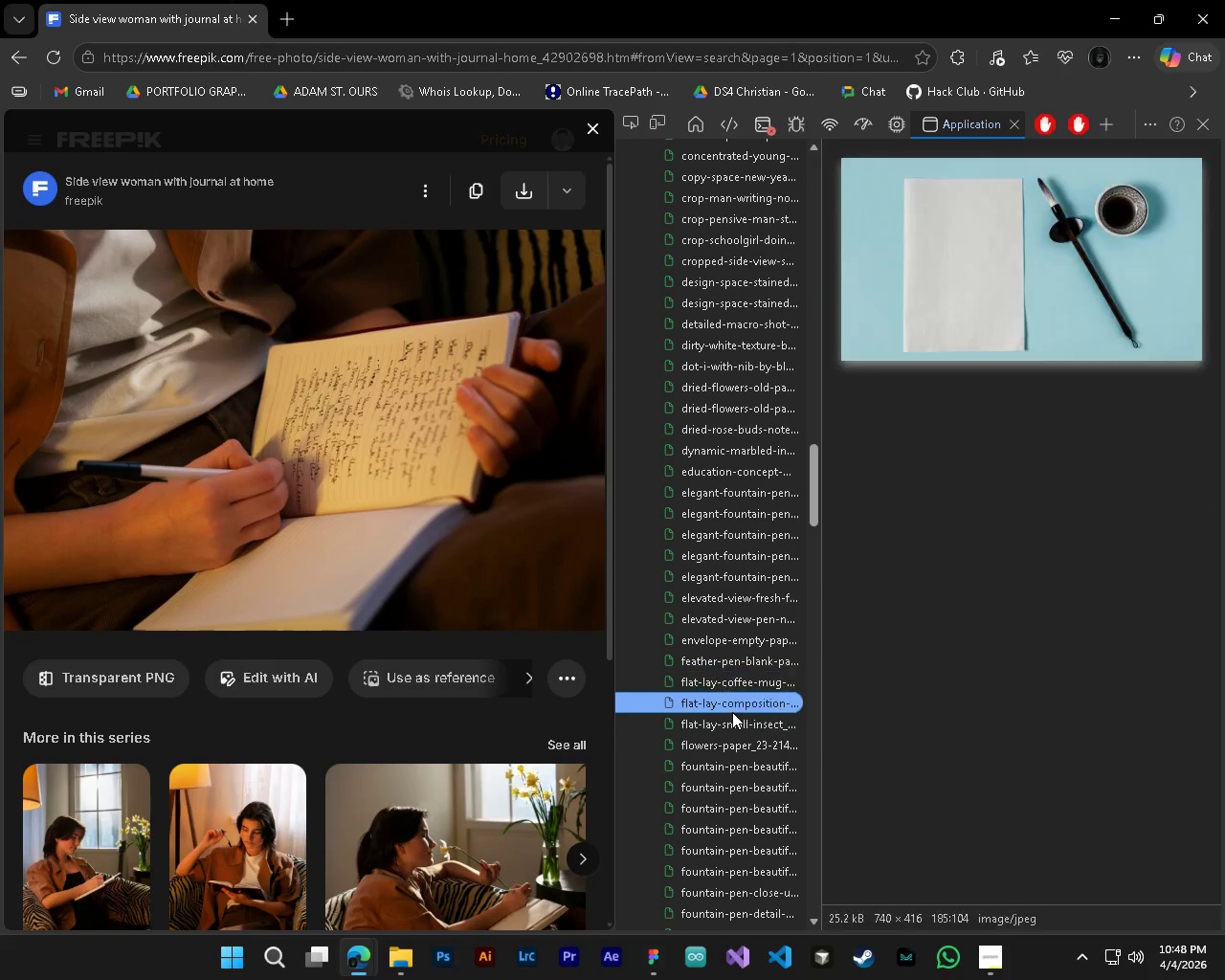 
key(ArrowDown)
 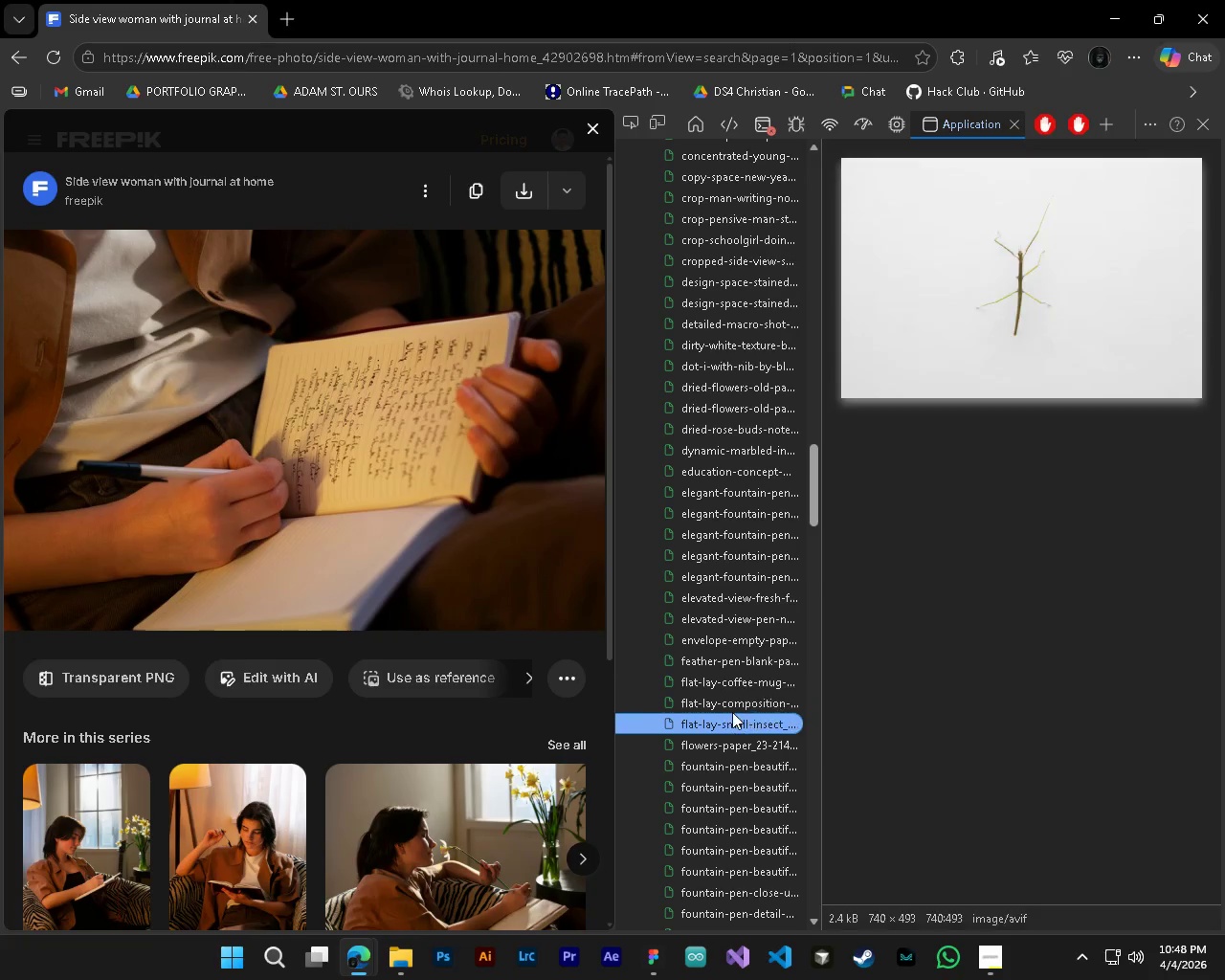 
key(ArrowDown)
 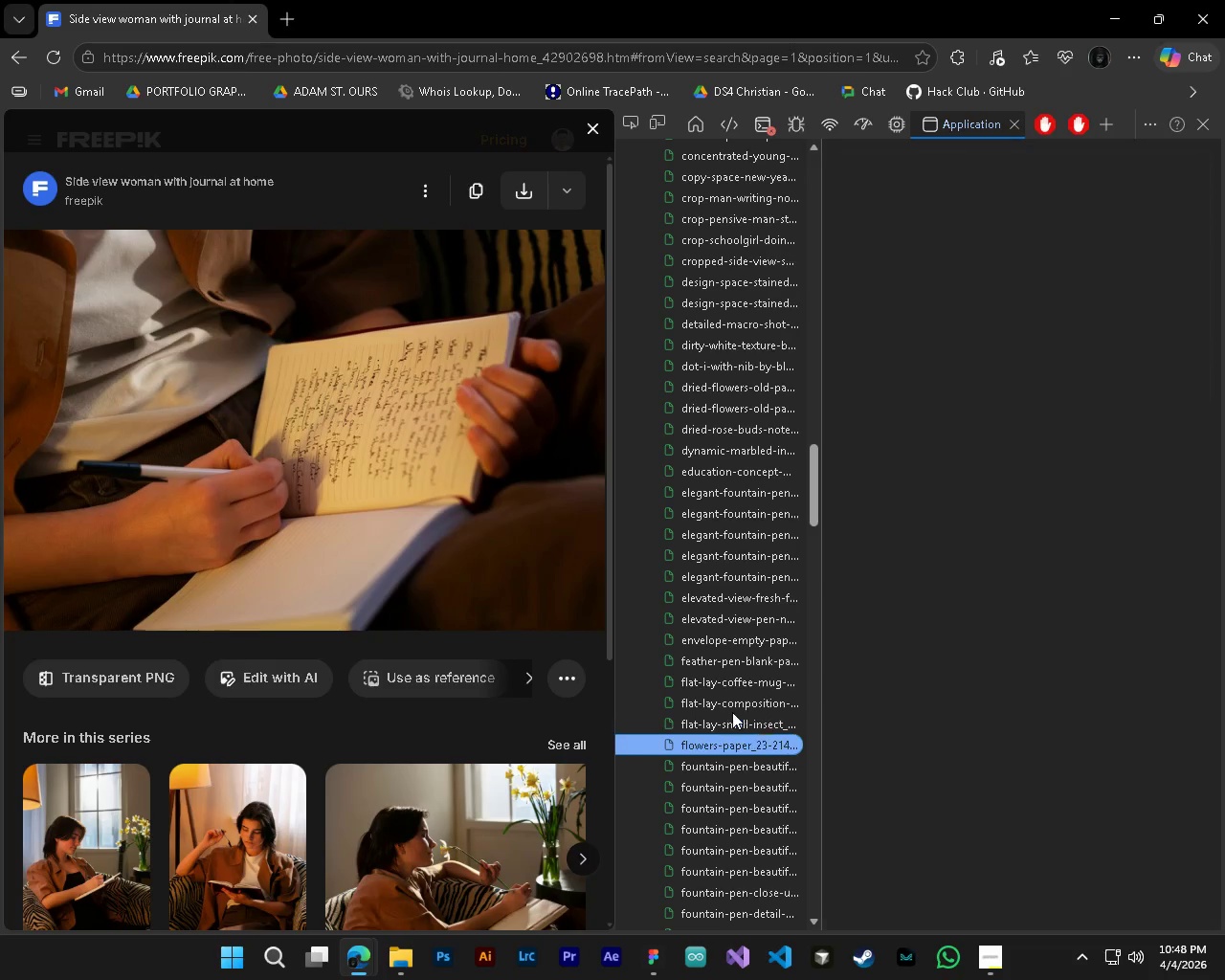 
hold_key(key=ArrowDown, duration=0.61)
 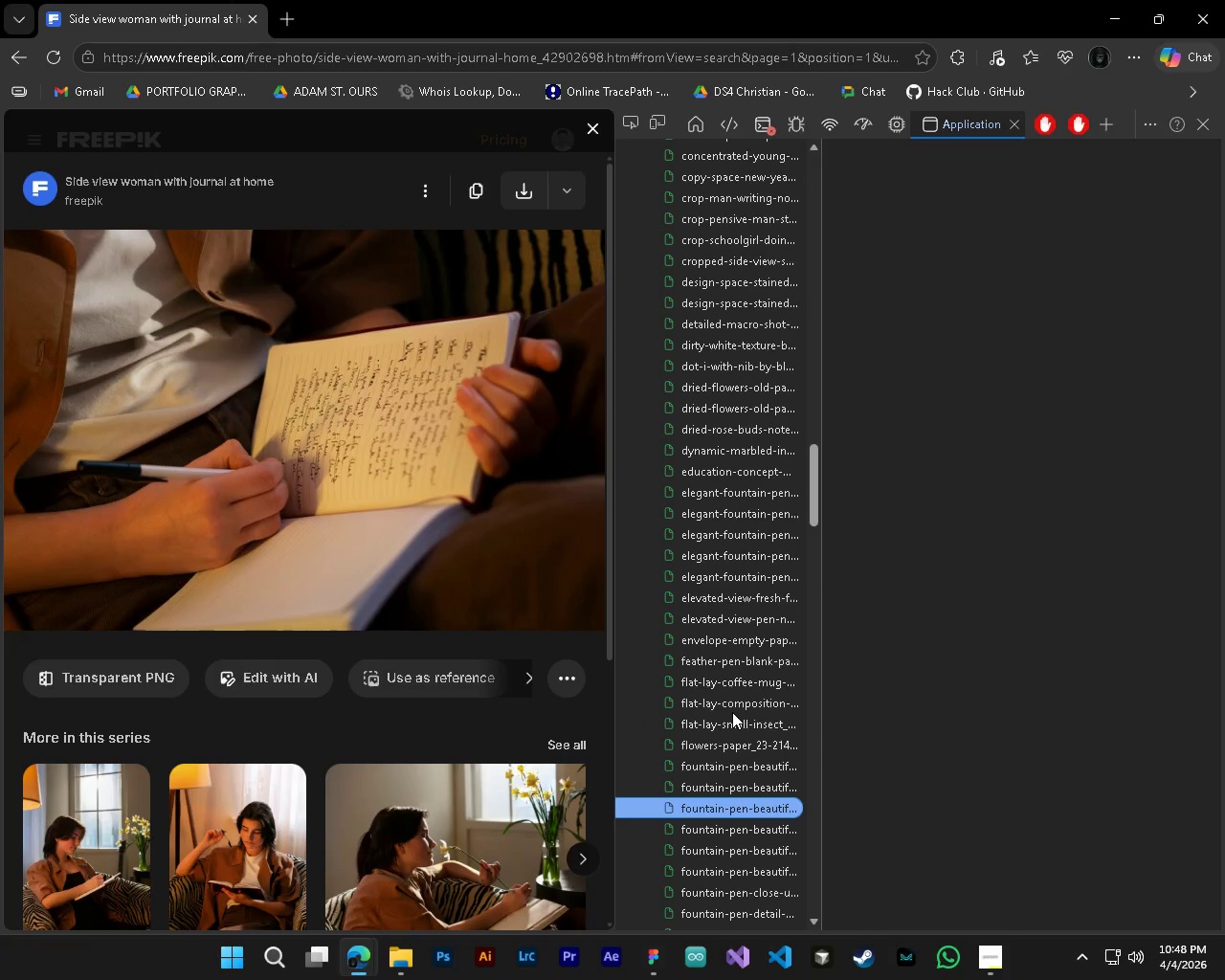 
key(ArrowDown)
 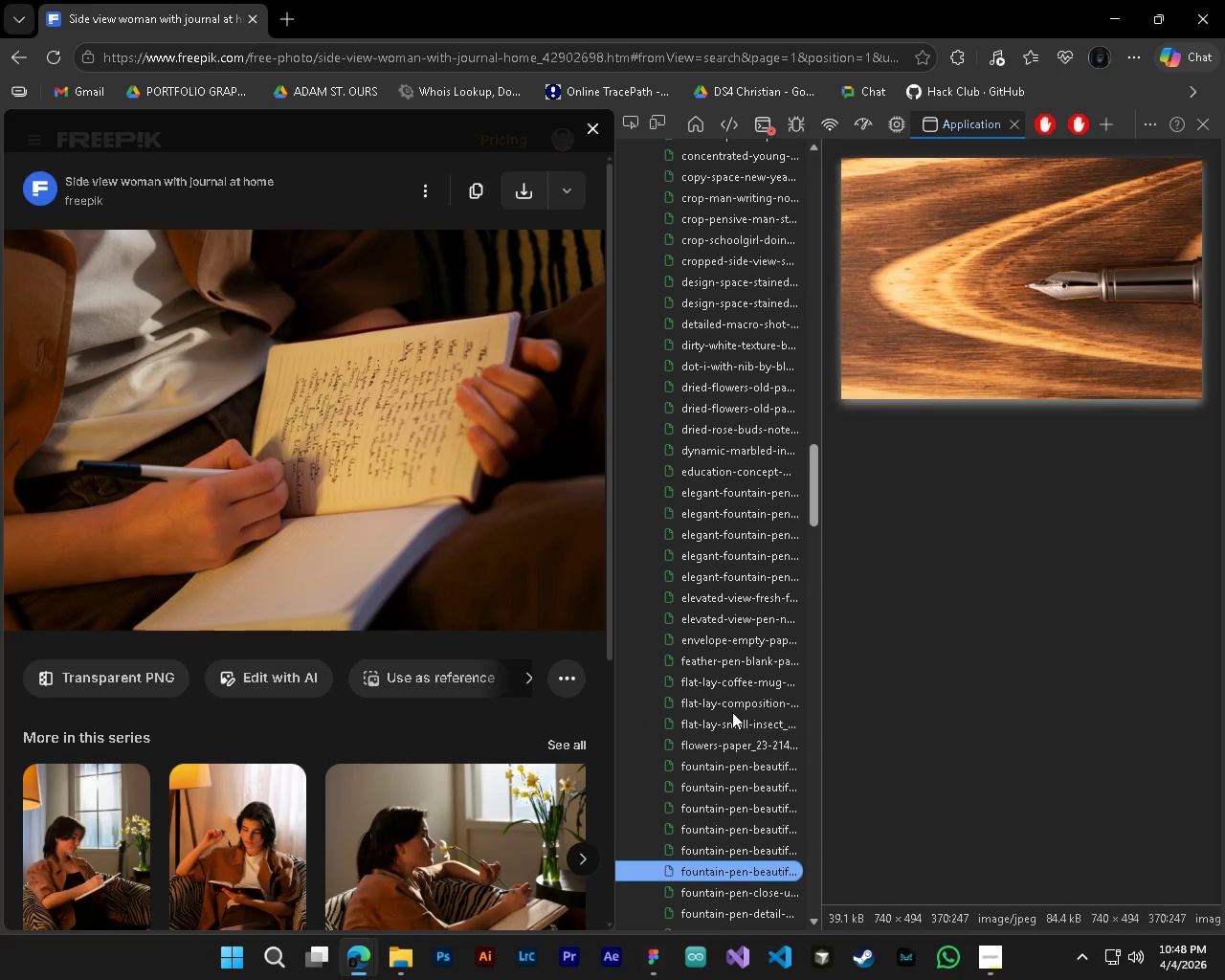 
key(ArrowDown)
 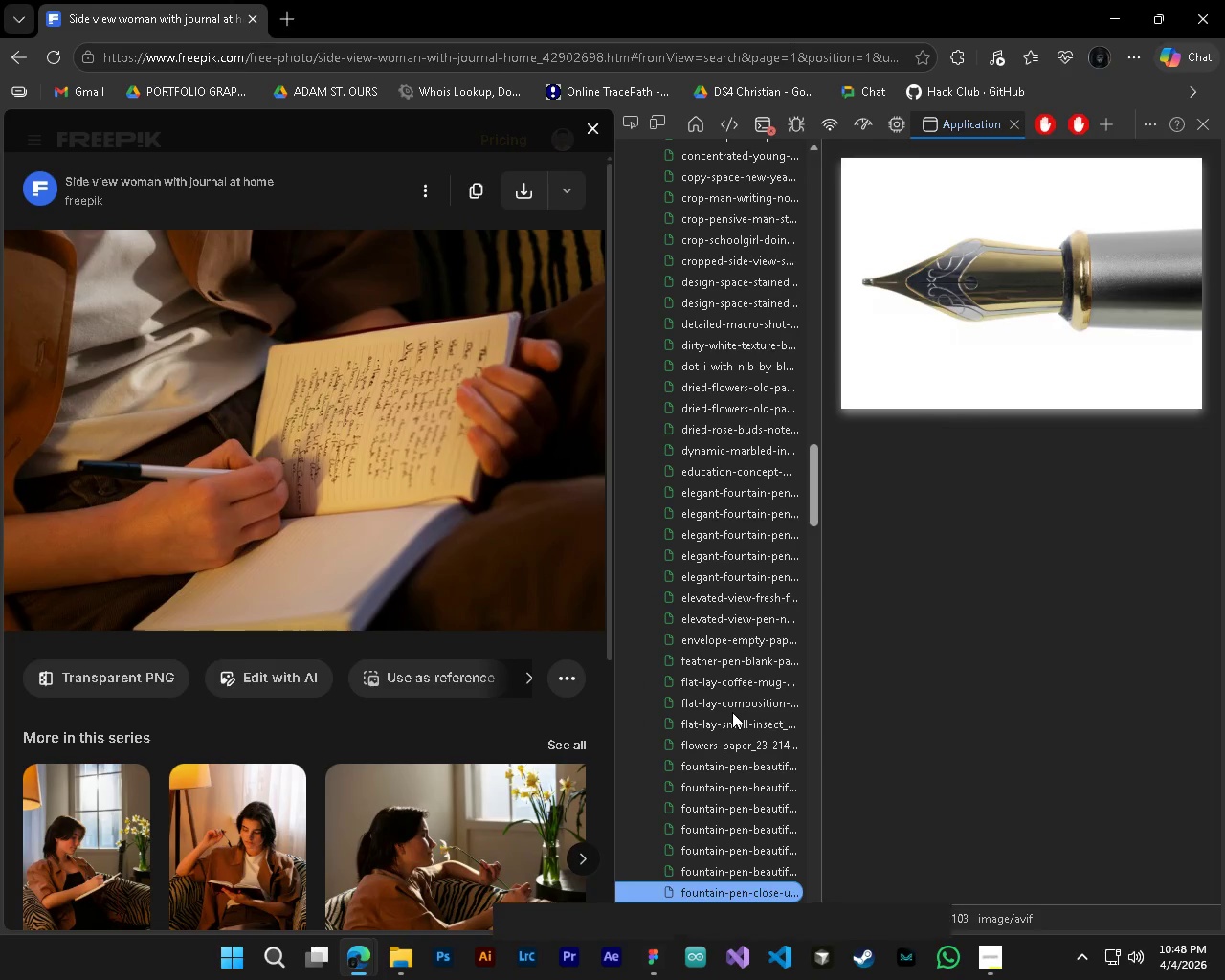 
key(ArrowDown)
 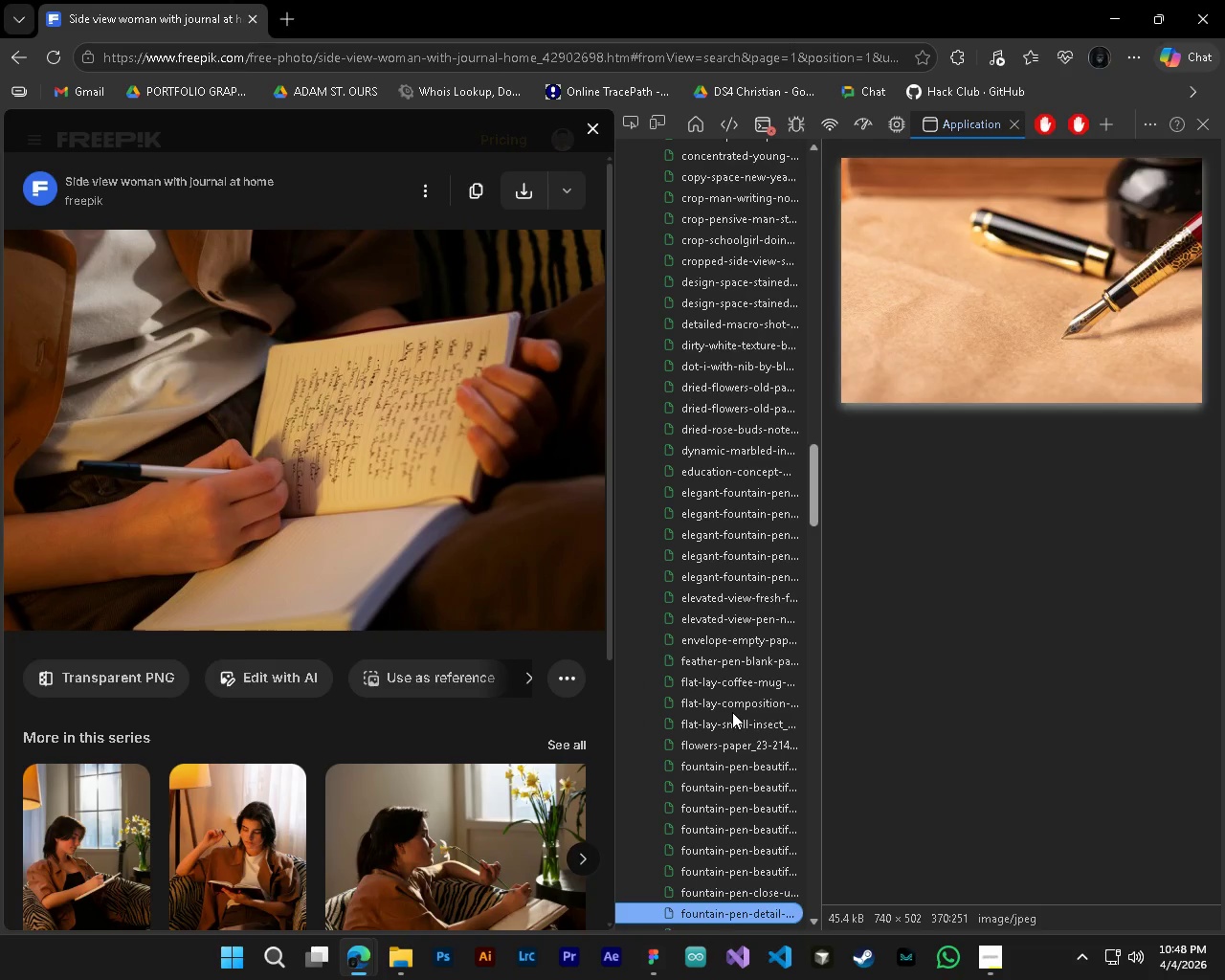 
key(ArrowDown)
 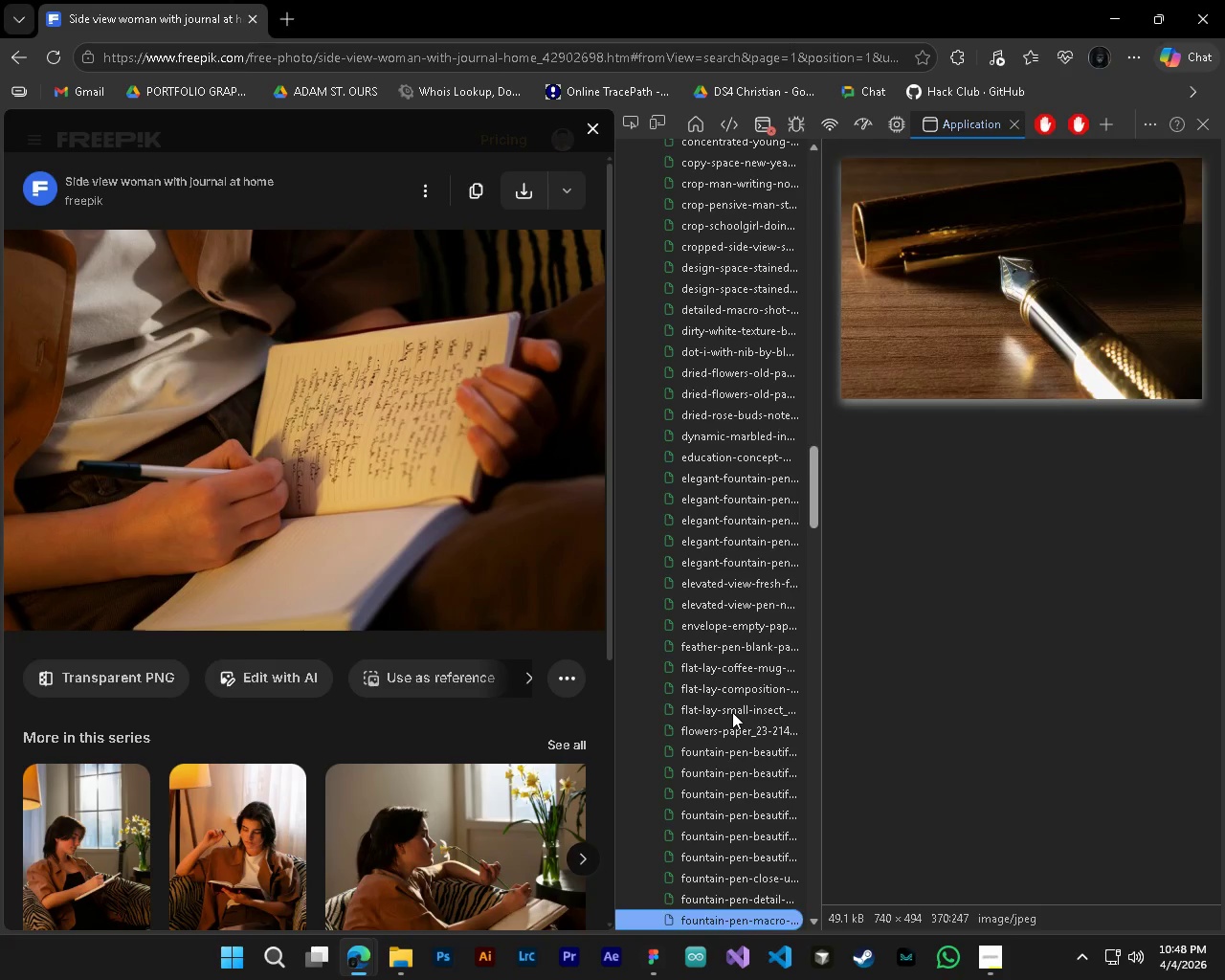 
key(ArrowDown)
 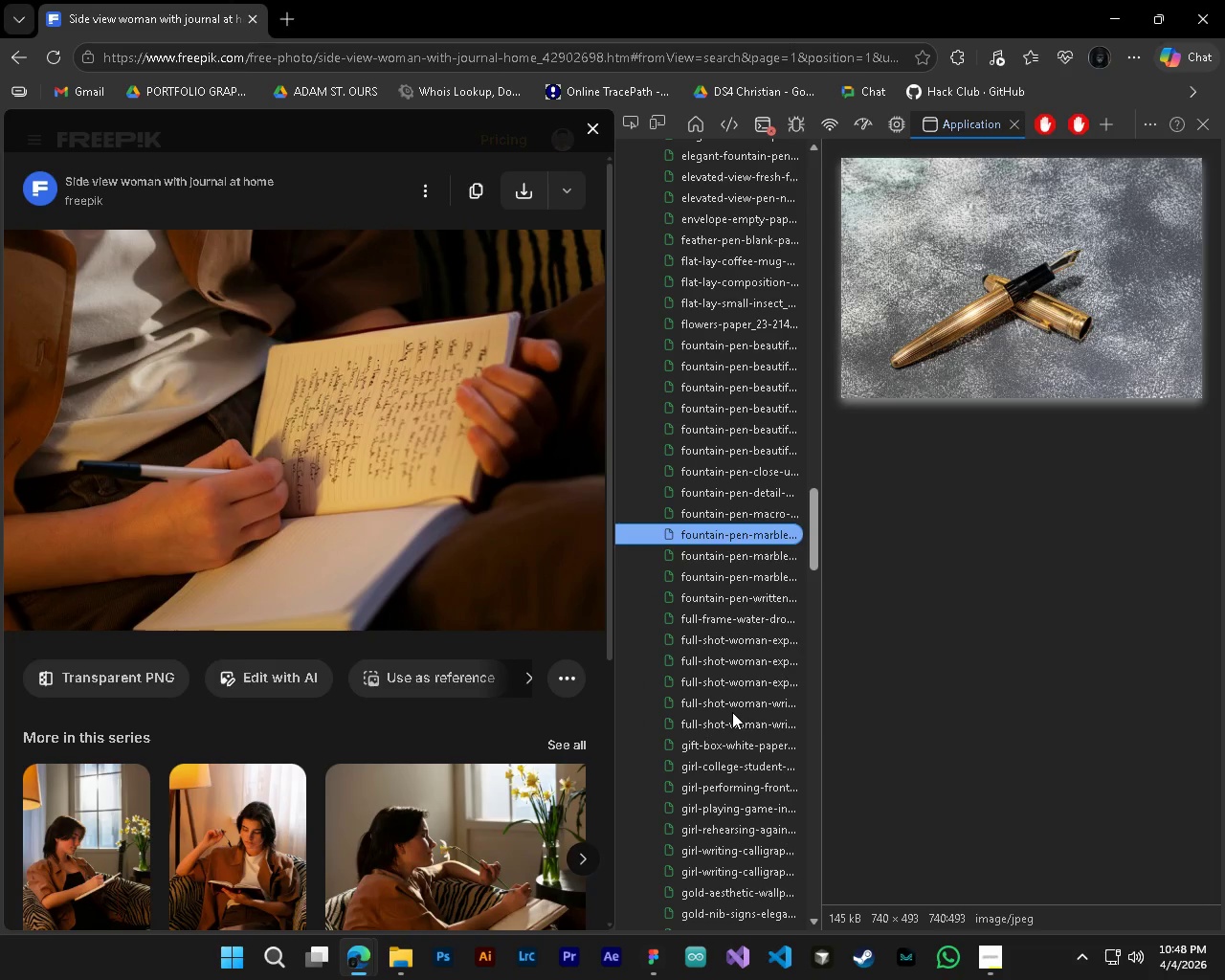 
key(ArrowDown)
 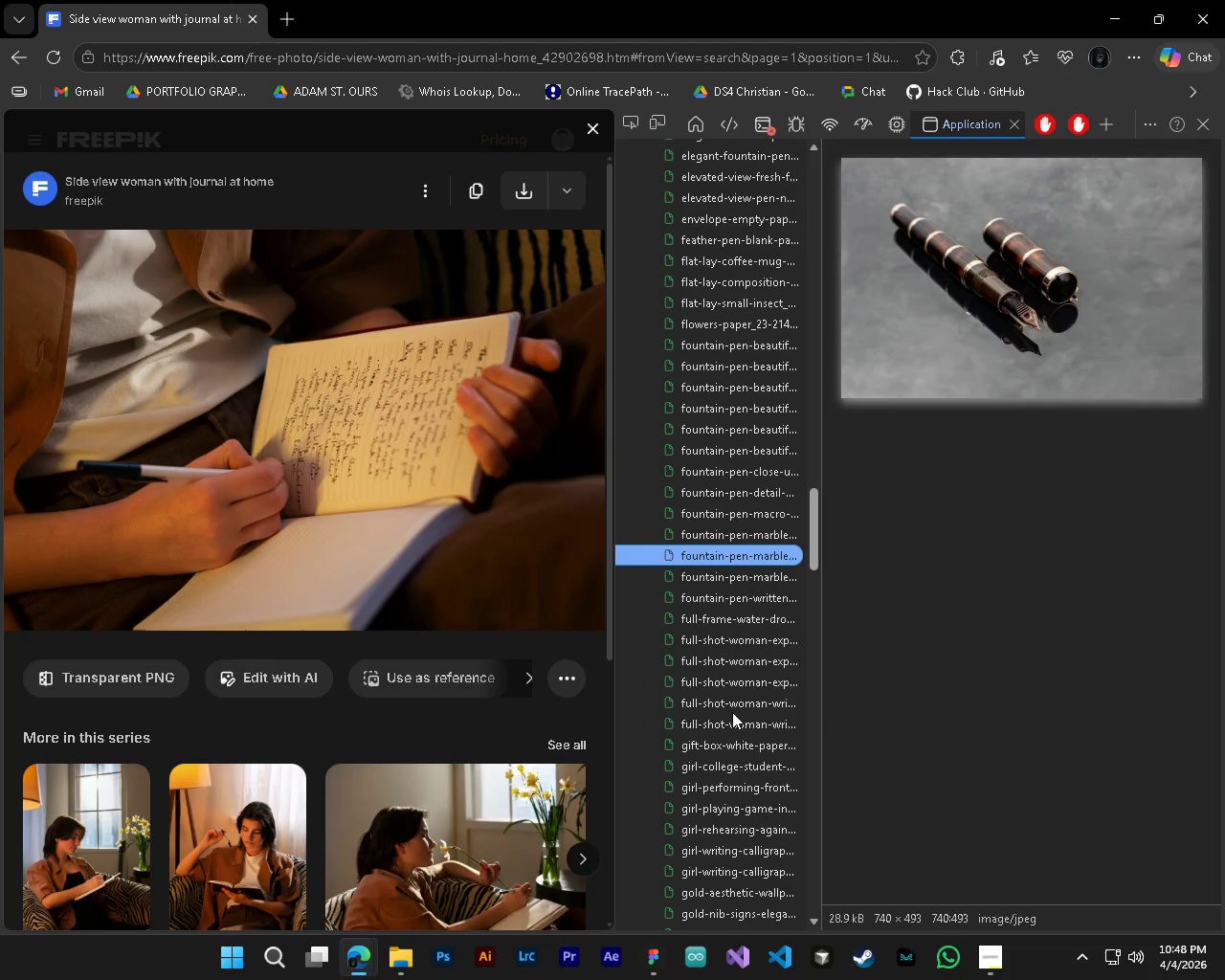 
key(ArrowDown)
 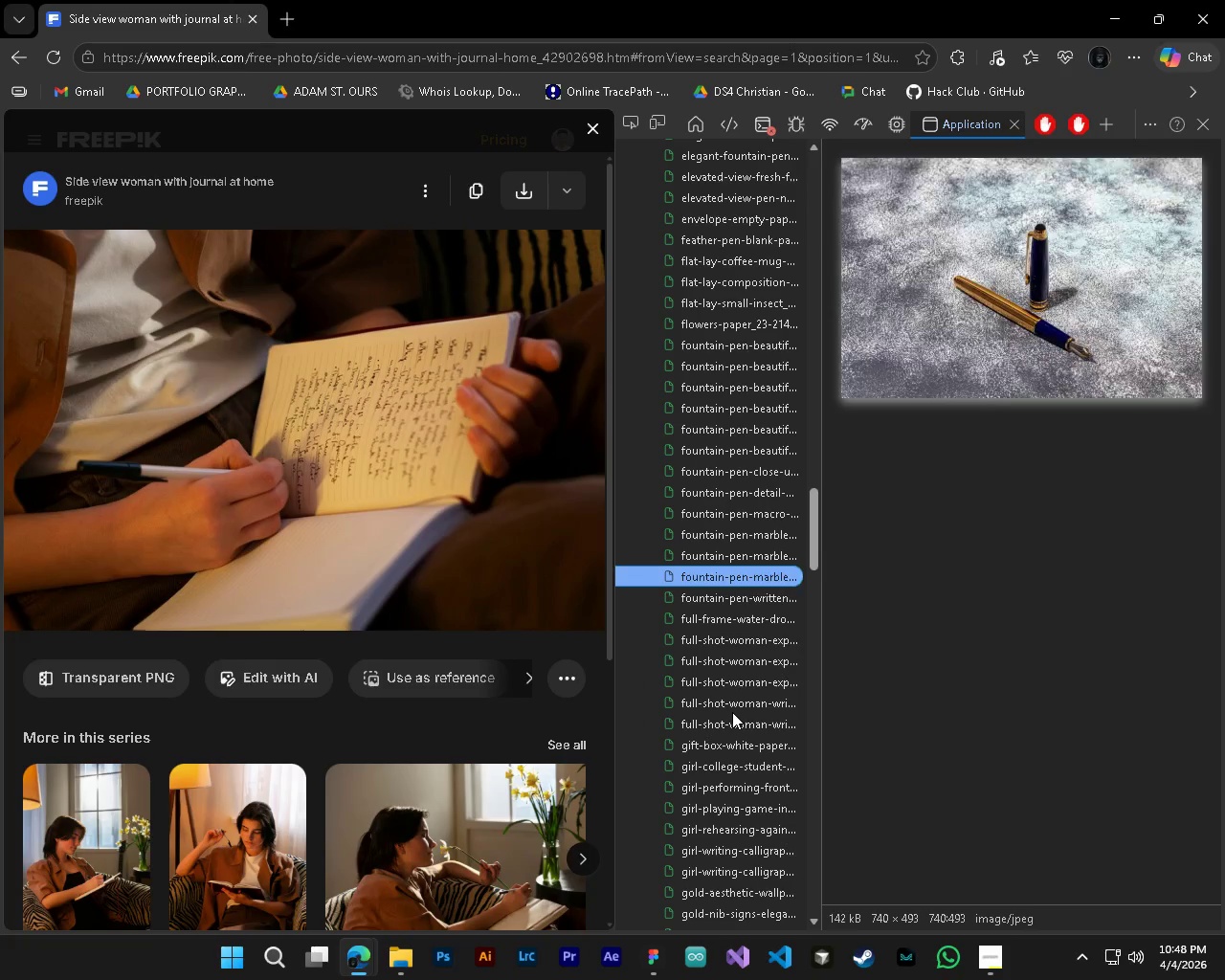 
key(ArrowDown)
 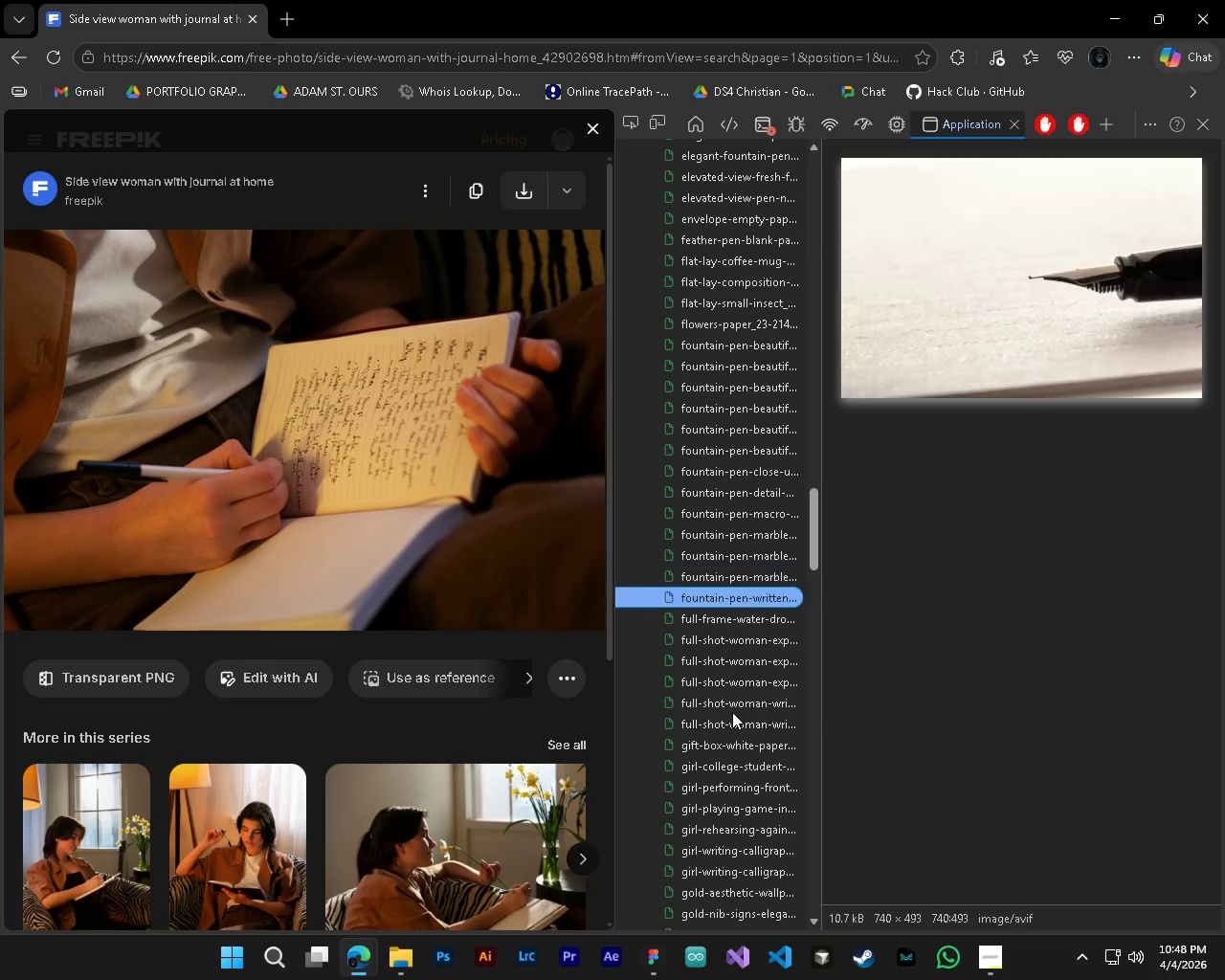 
key(ArrowDown)
 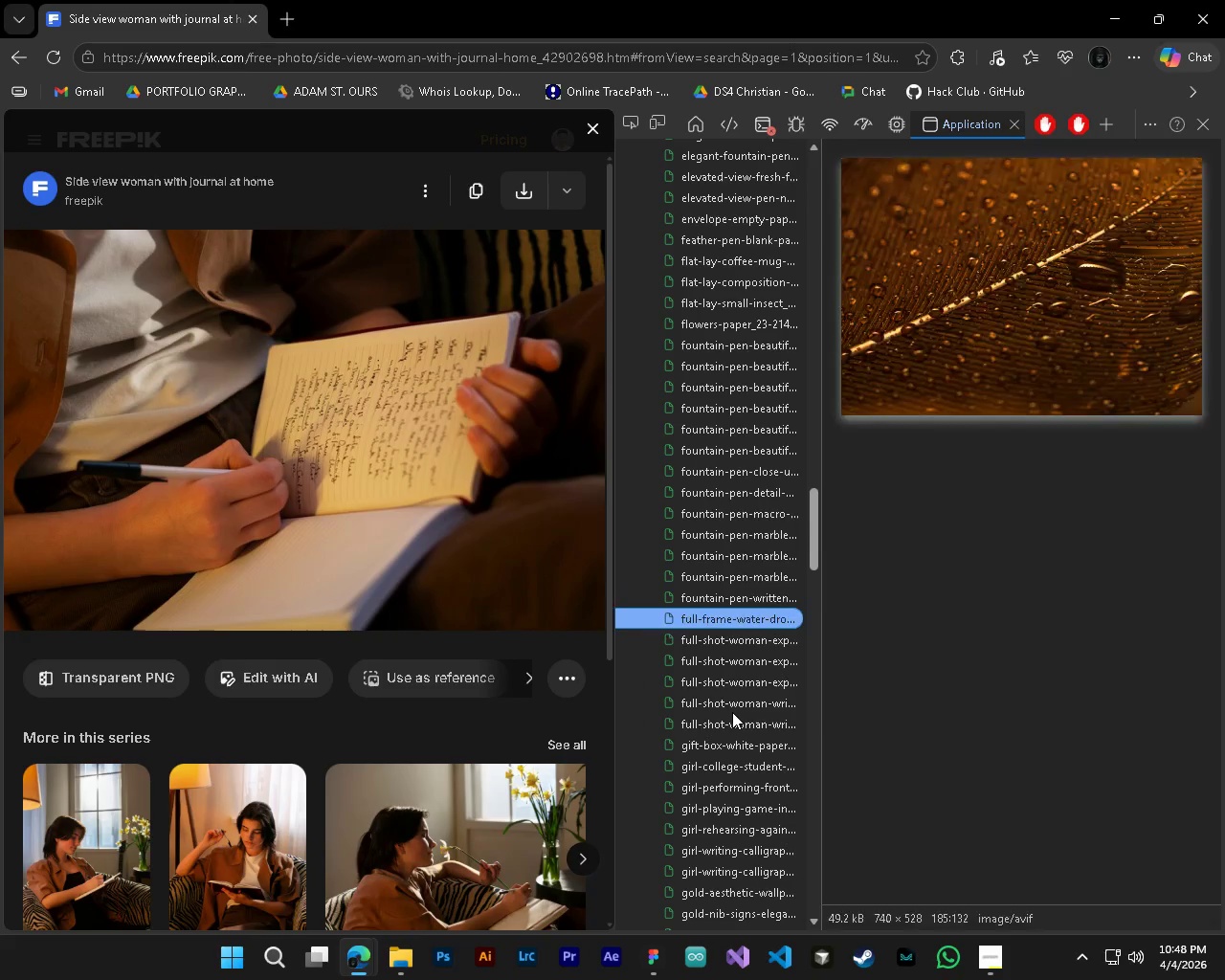 
key(ArrowDown)
 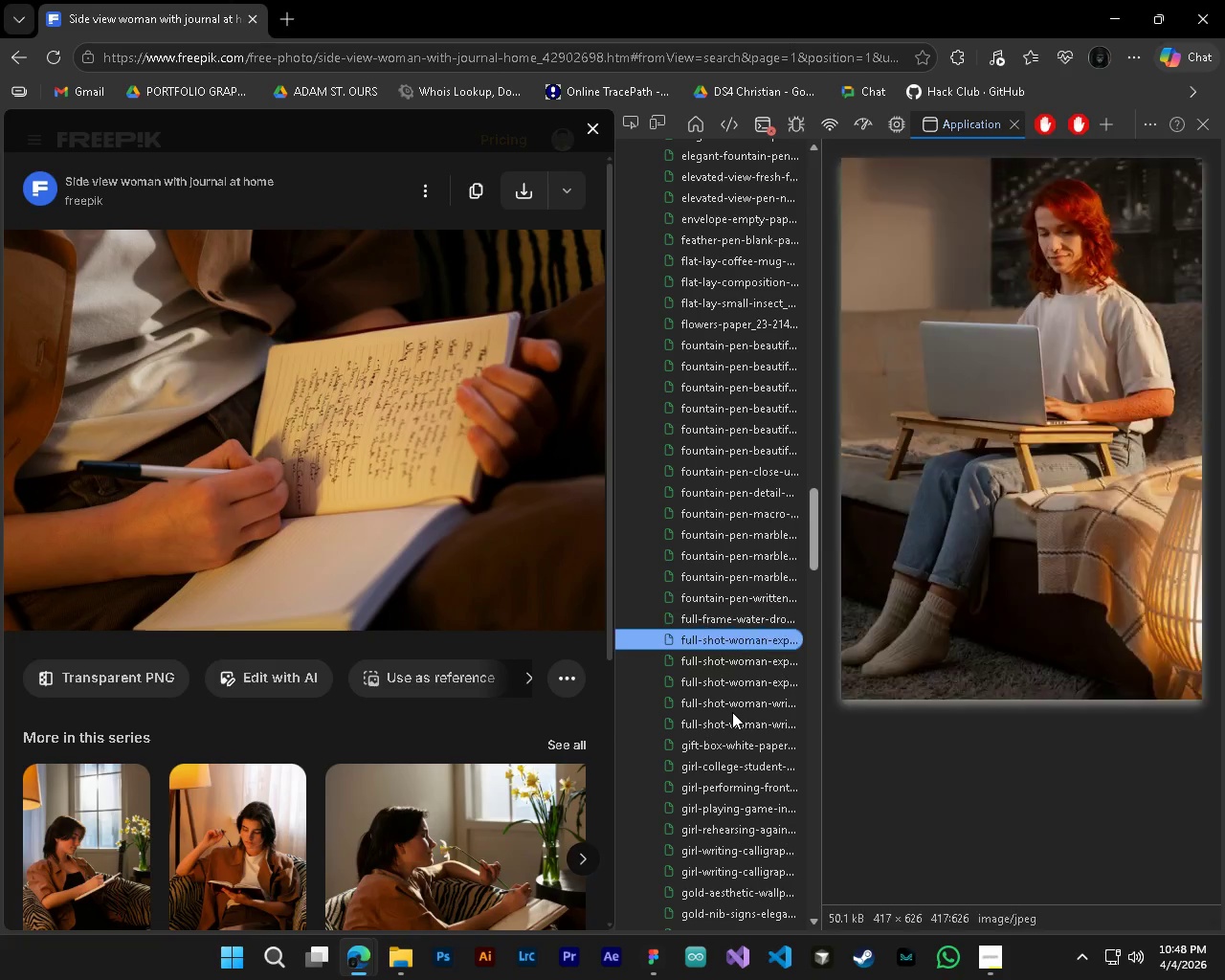 
key(ArrowDown)
 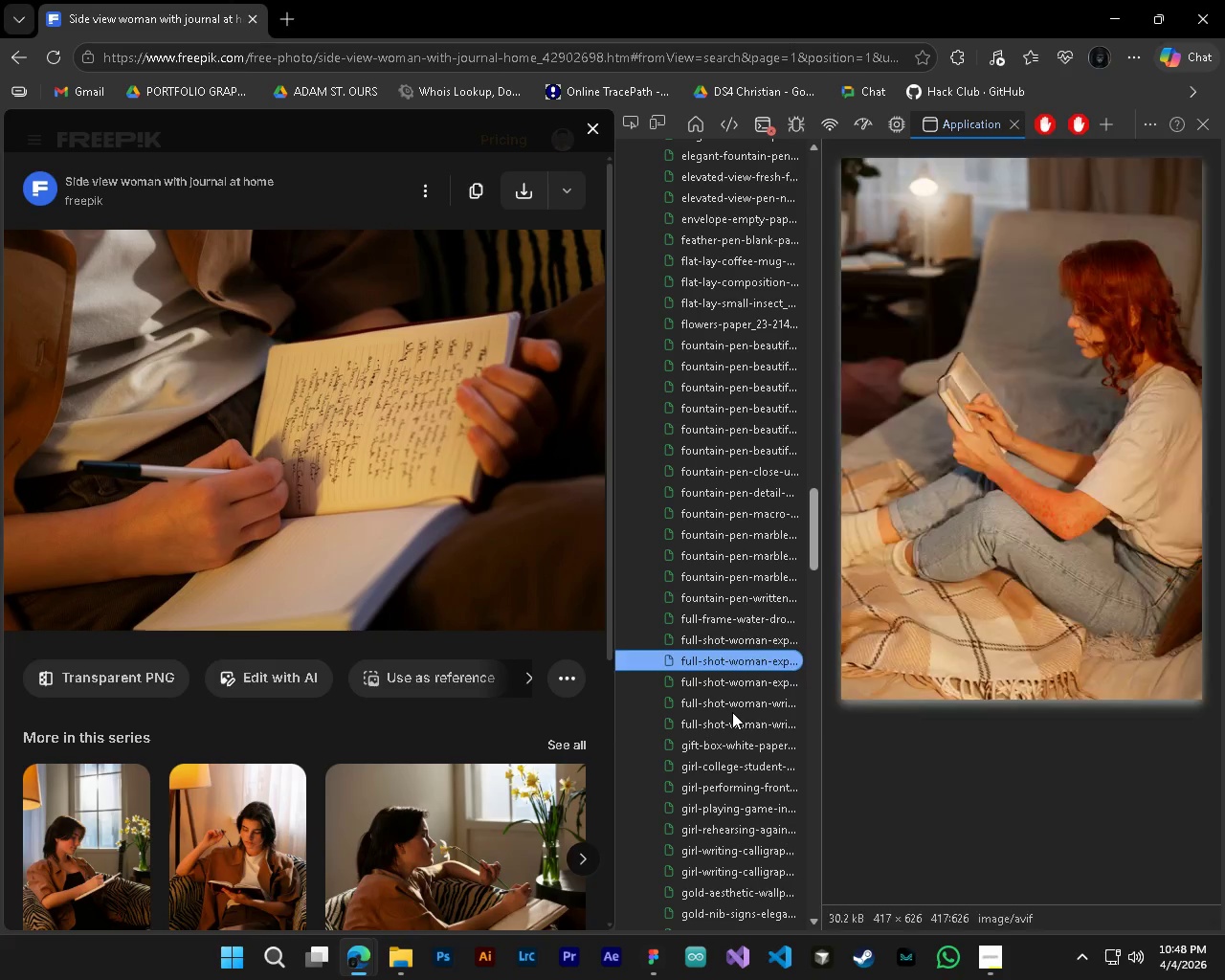 
key(ArrowDown)
 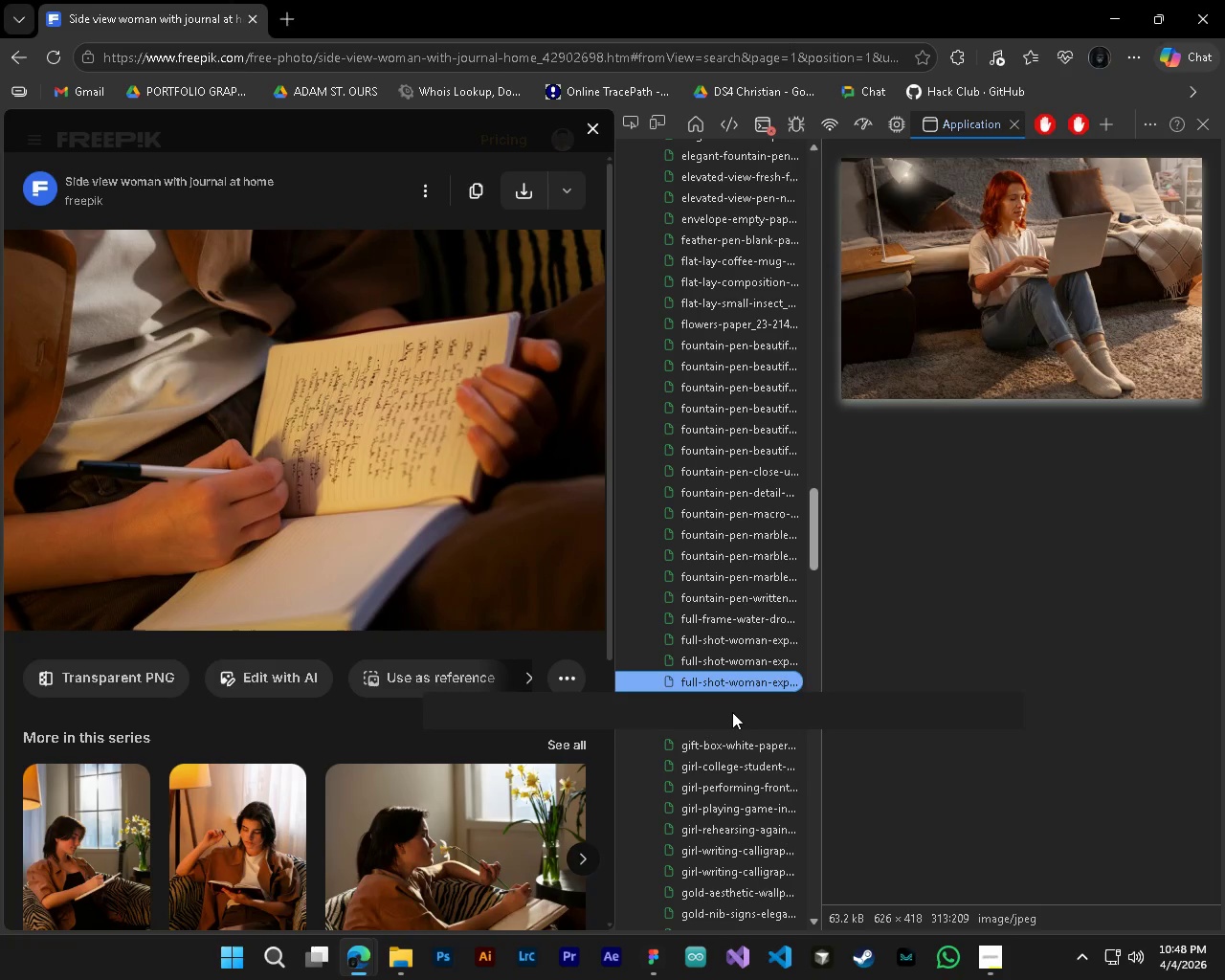 
key(ArrowDown)
 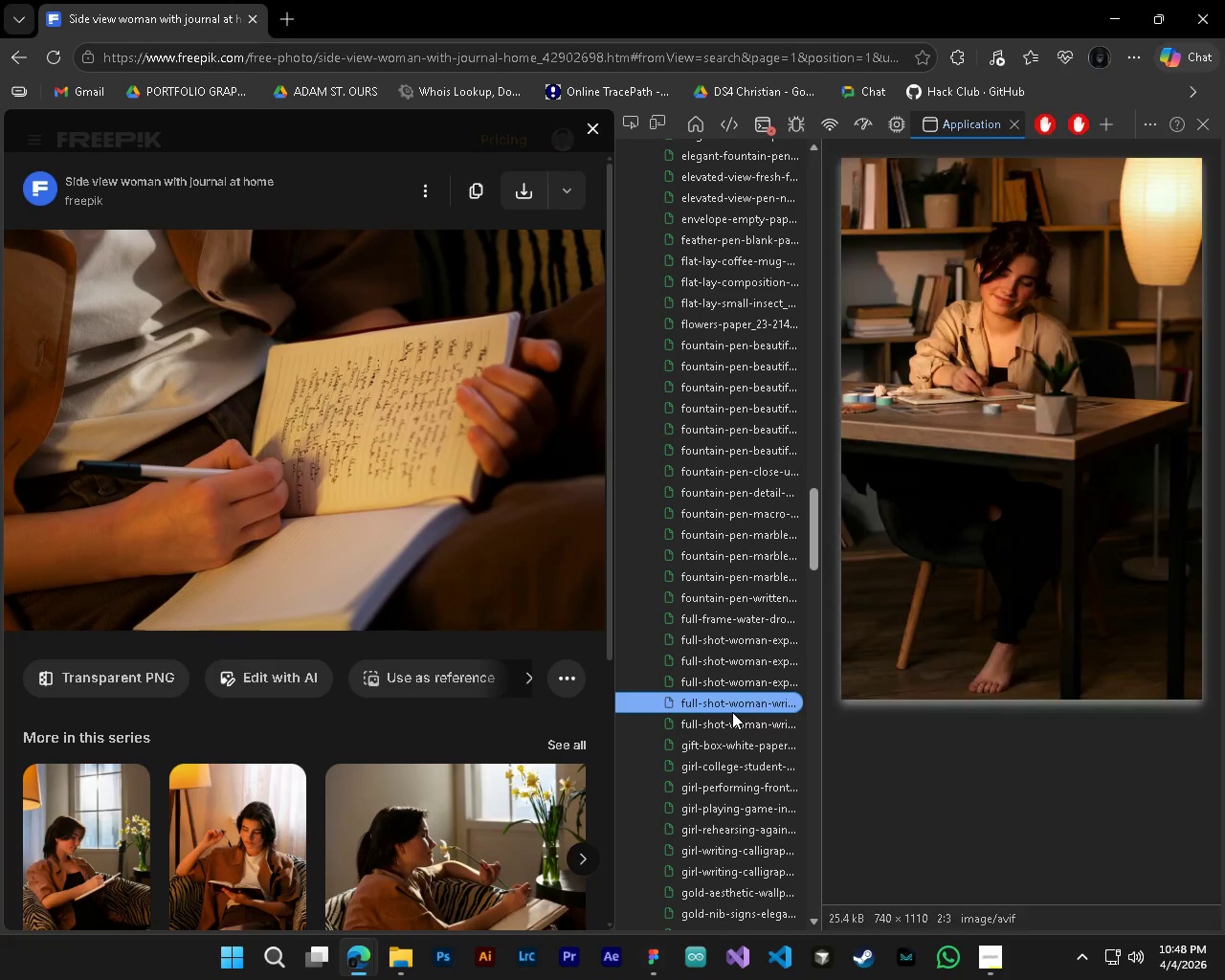 
key(ArrowDown)
 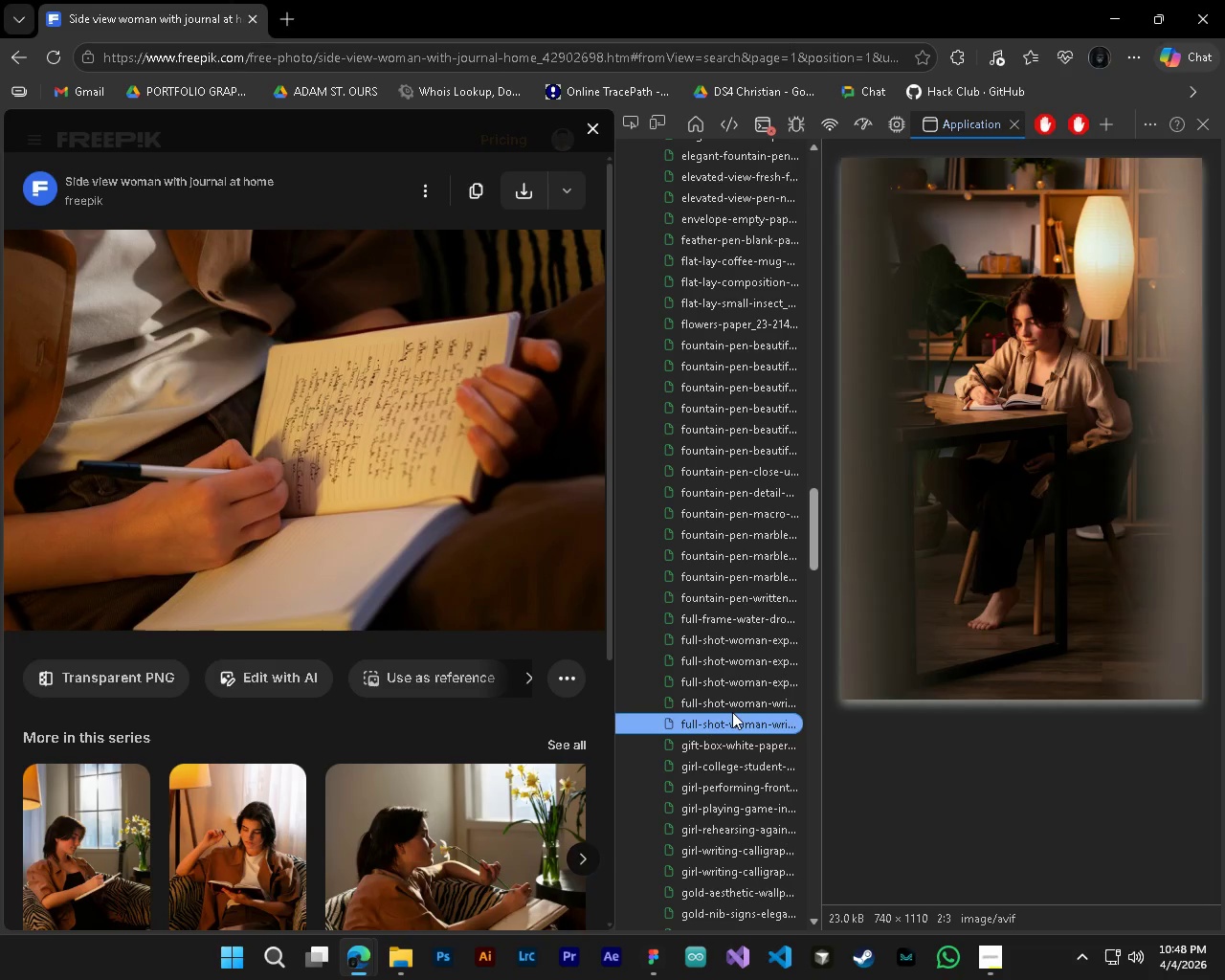 
key(ArrowDown)
 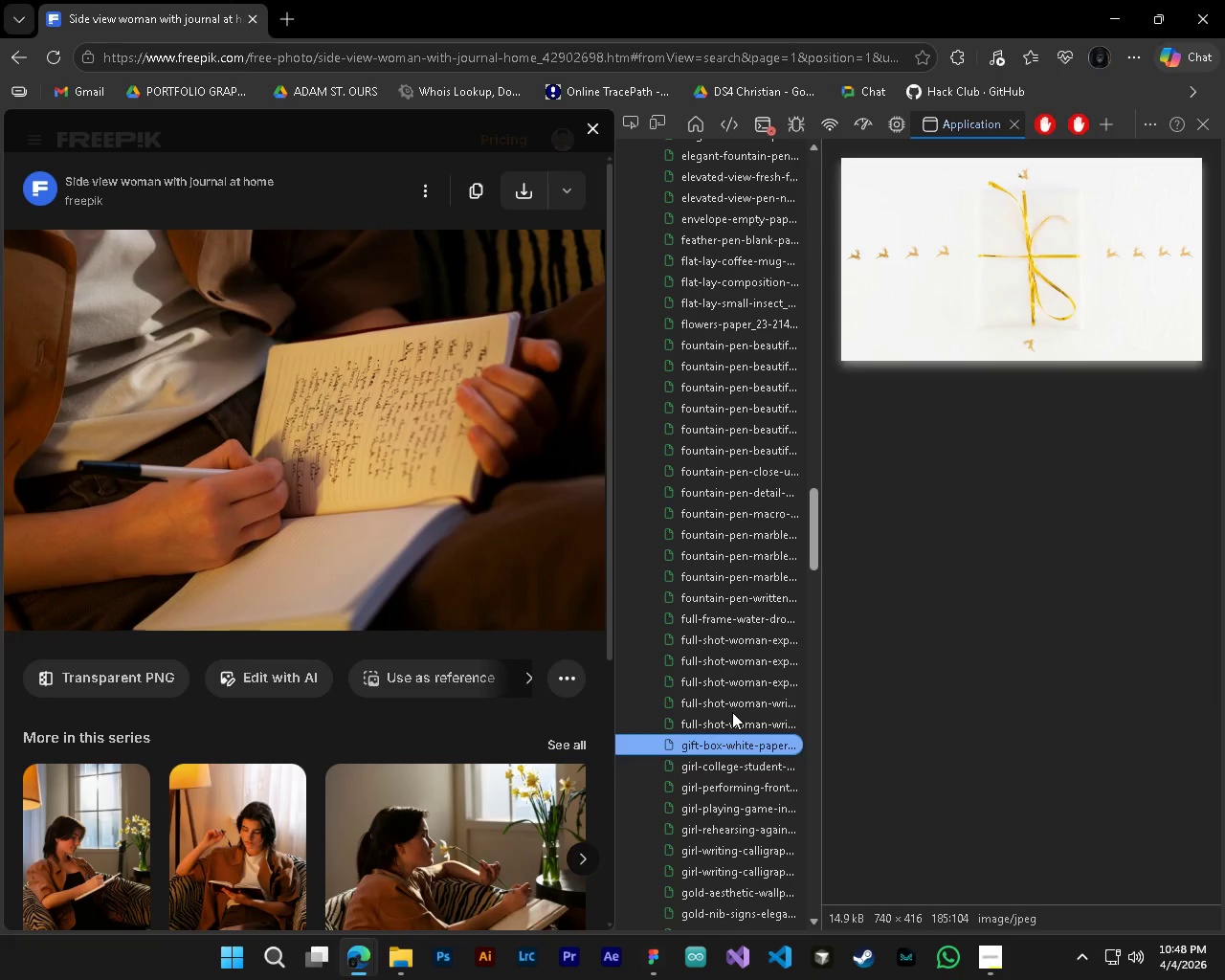 
key(ArrowDown)
 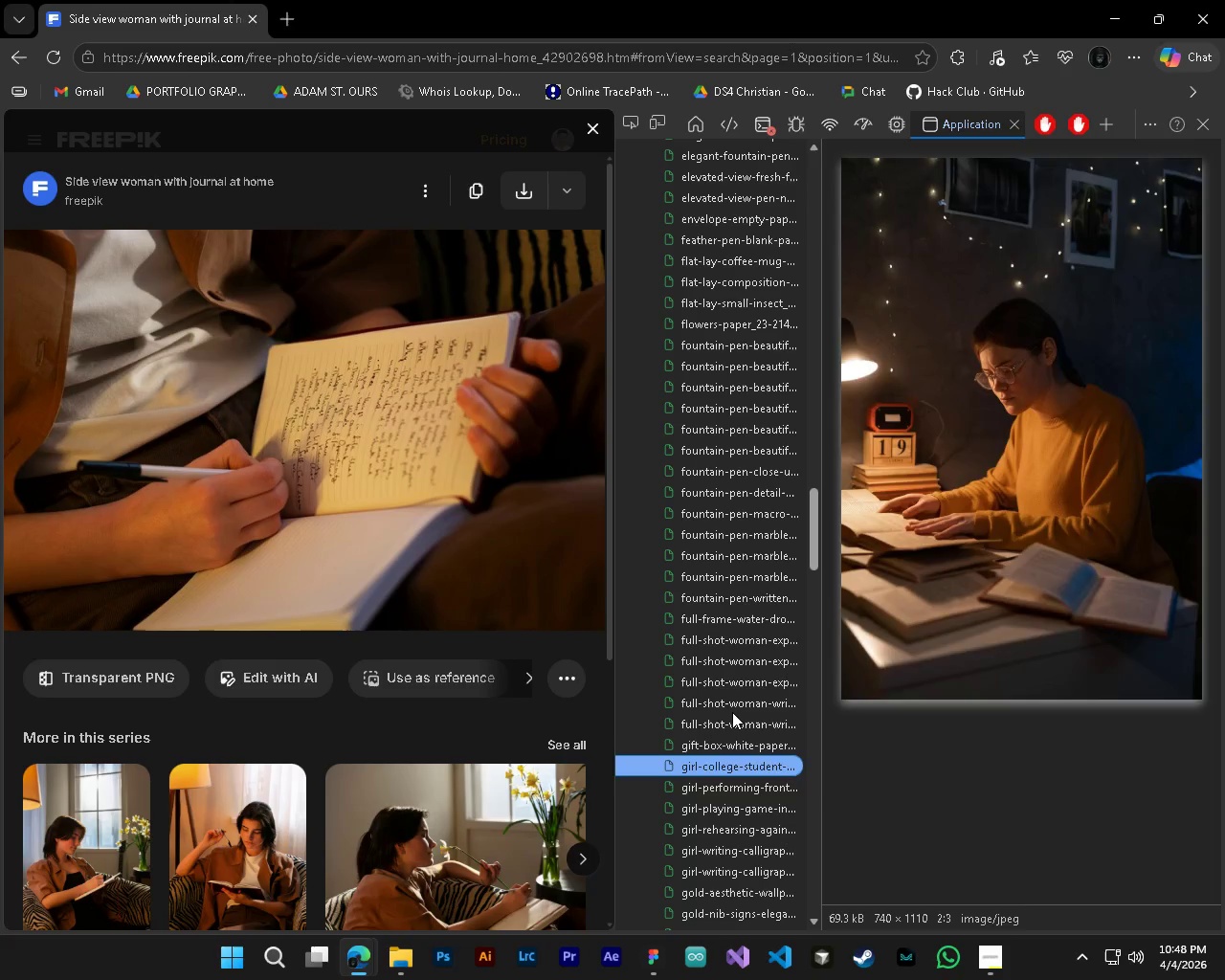 
key(ArrowDown)
 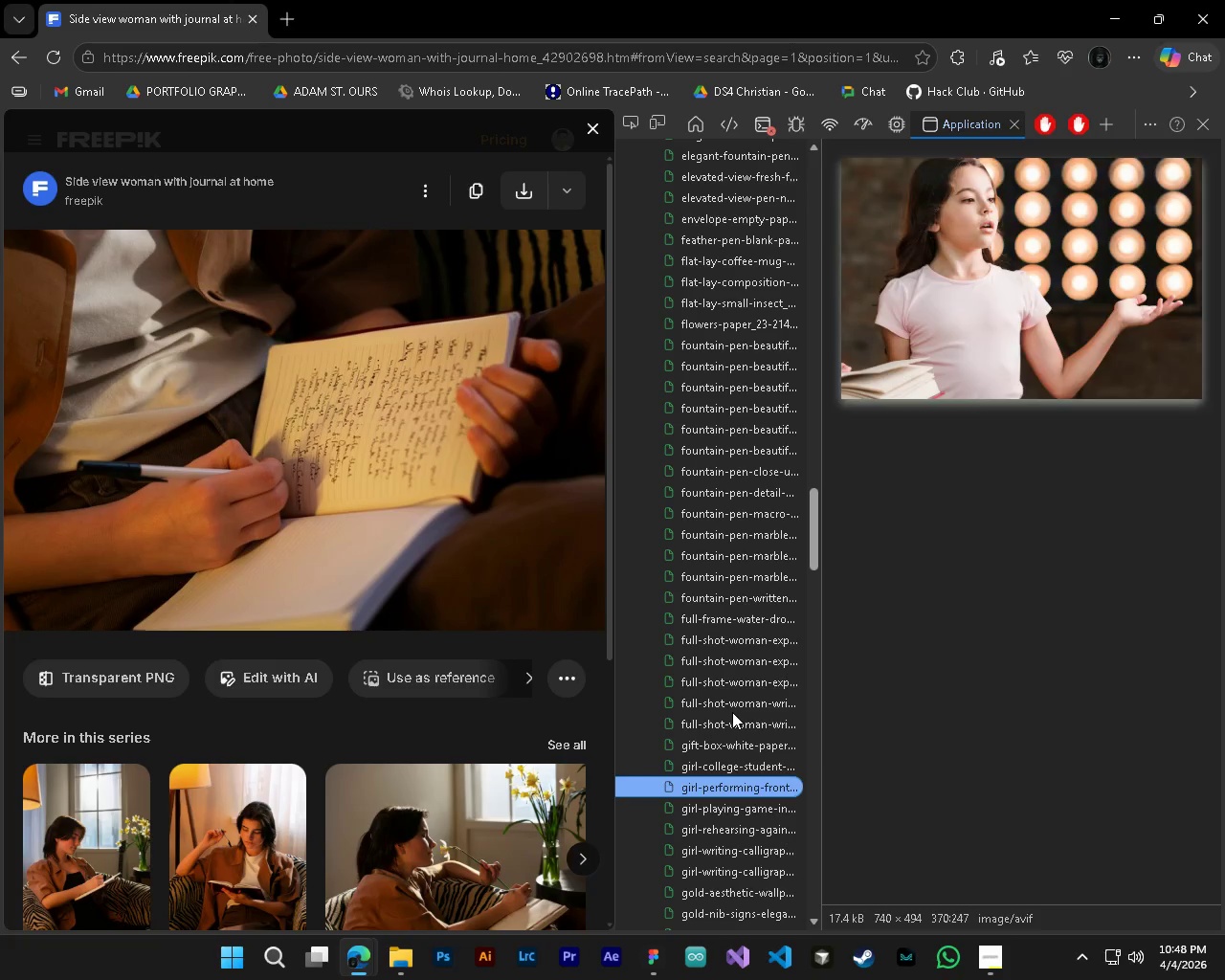 
key(ArrowDown)
 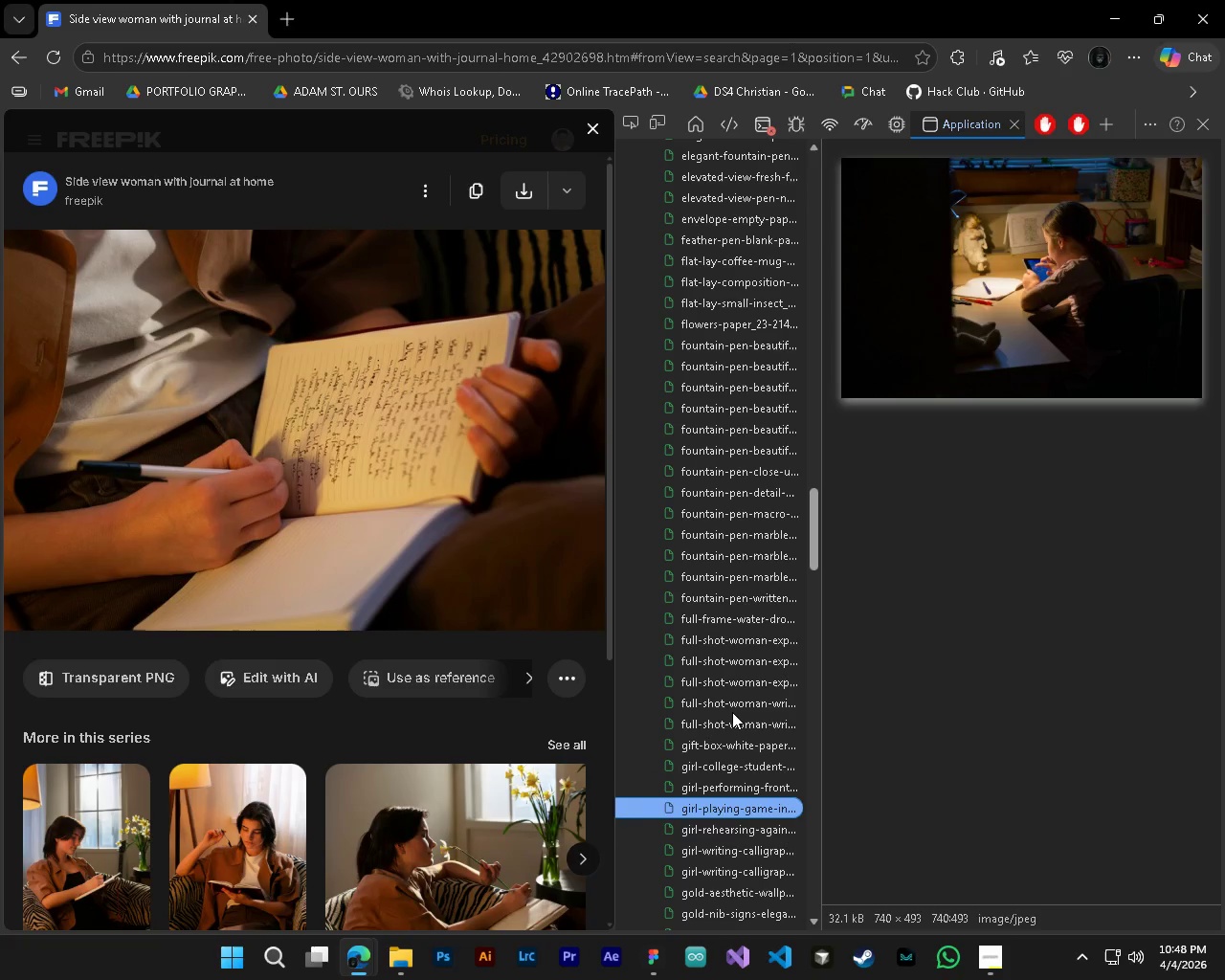 
key(ArrowDown)
 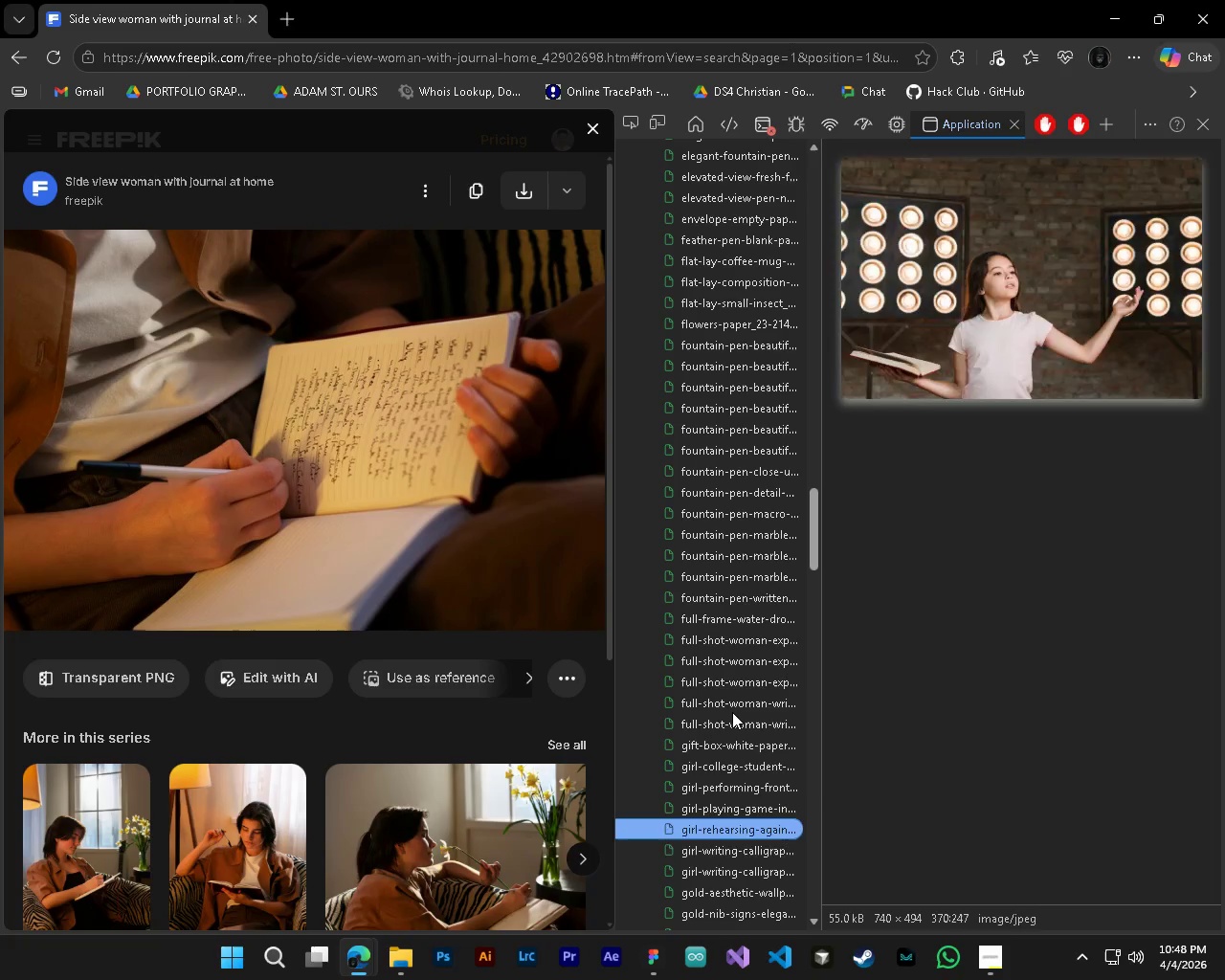 
key(ArrowDown)
 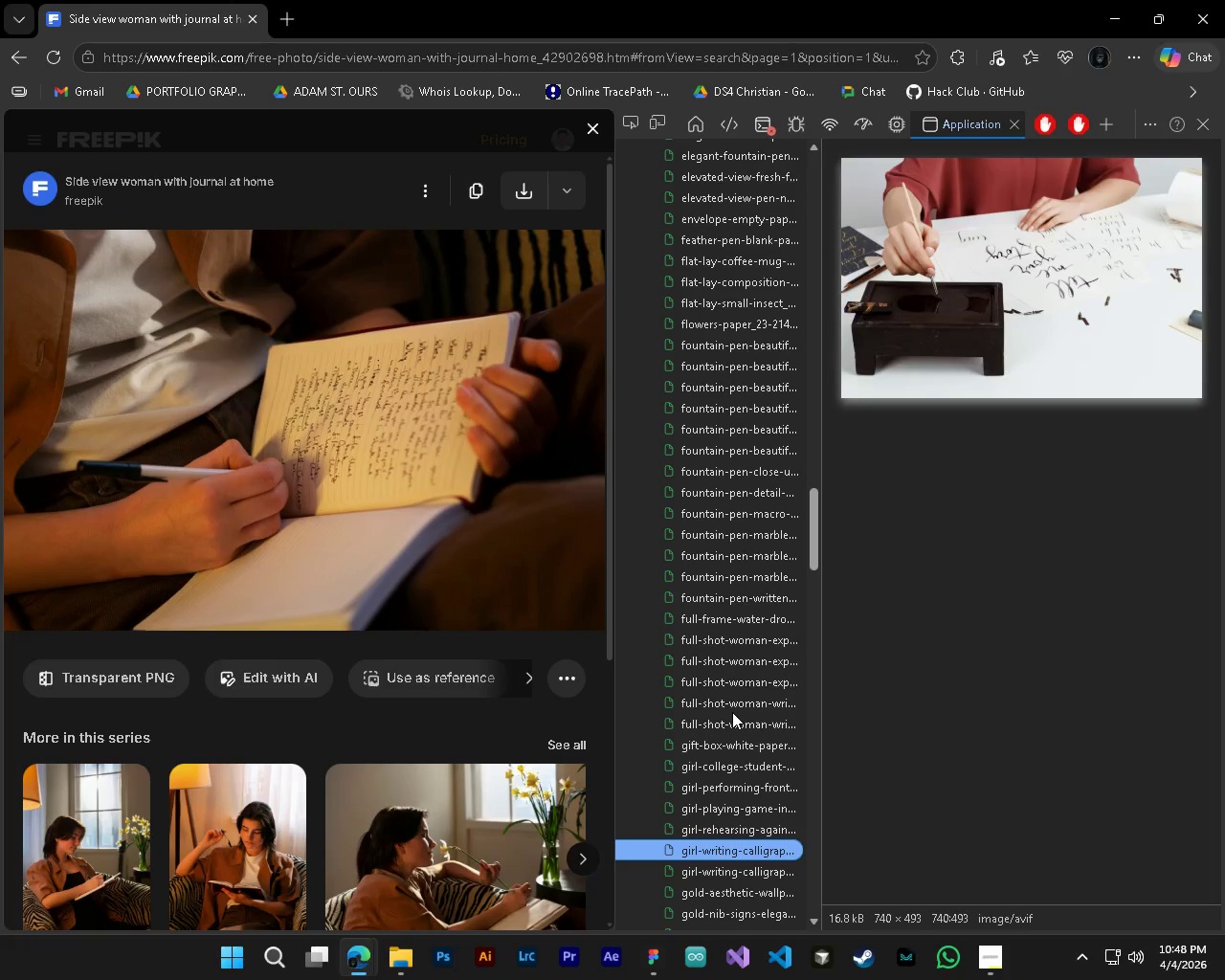 
key(ArrowDown)
 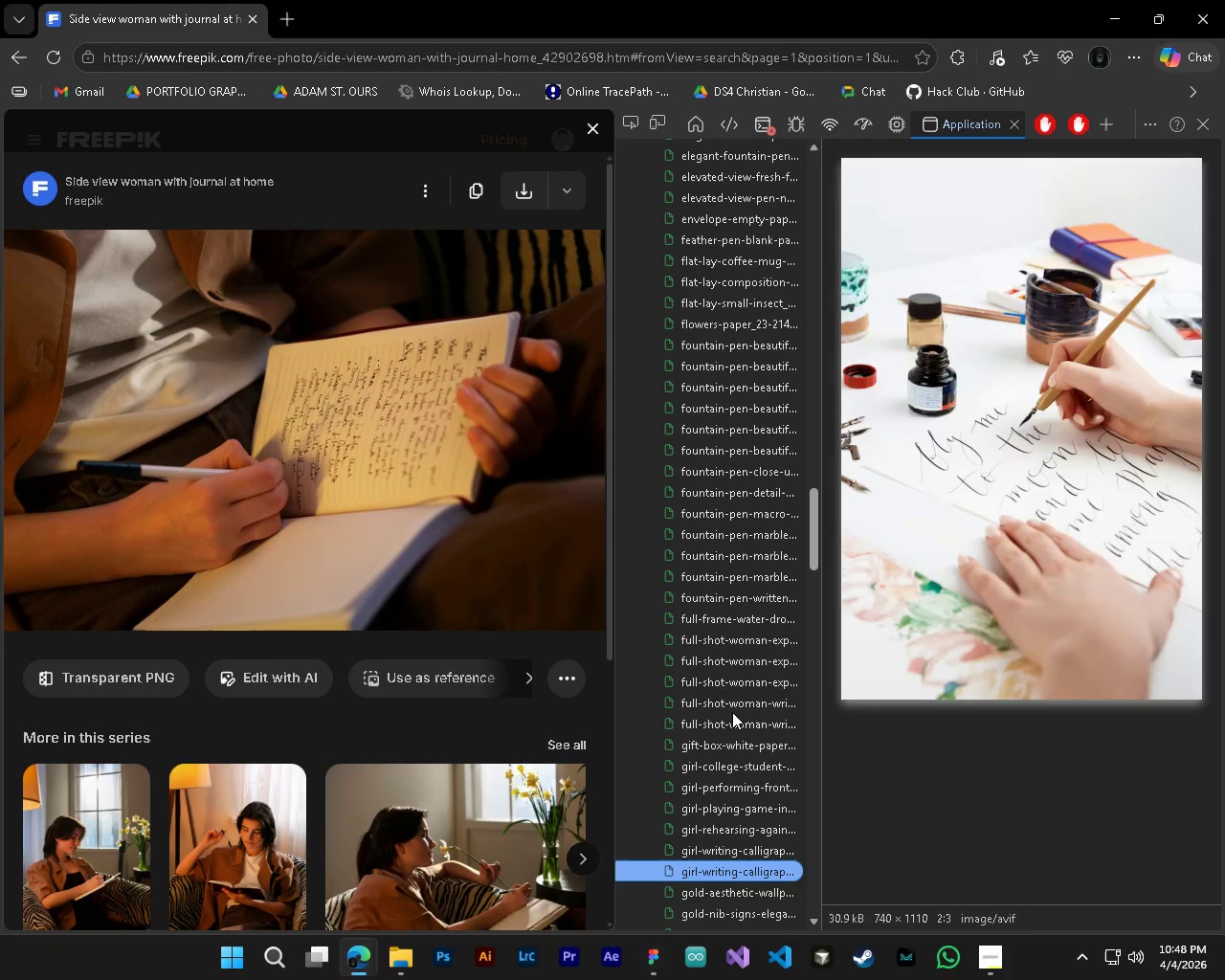 
key(ArrowDown)
 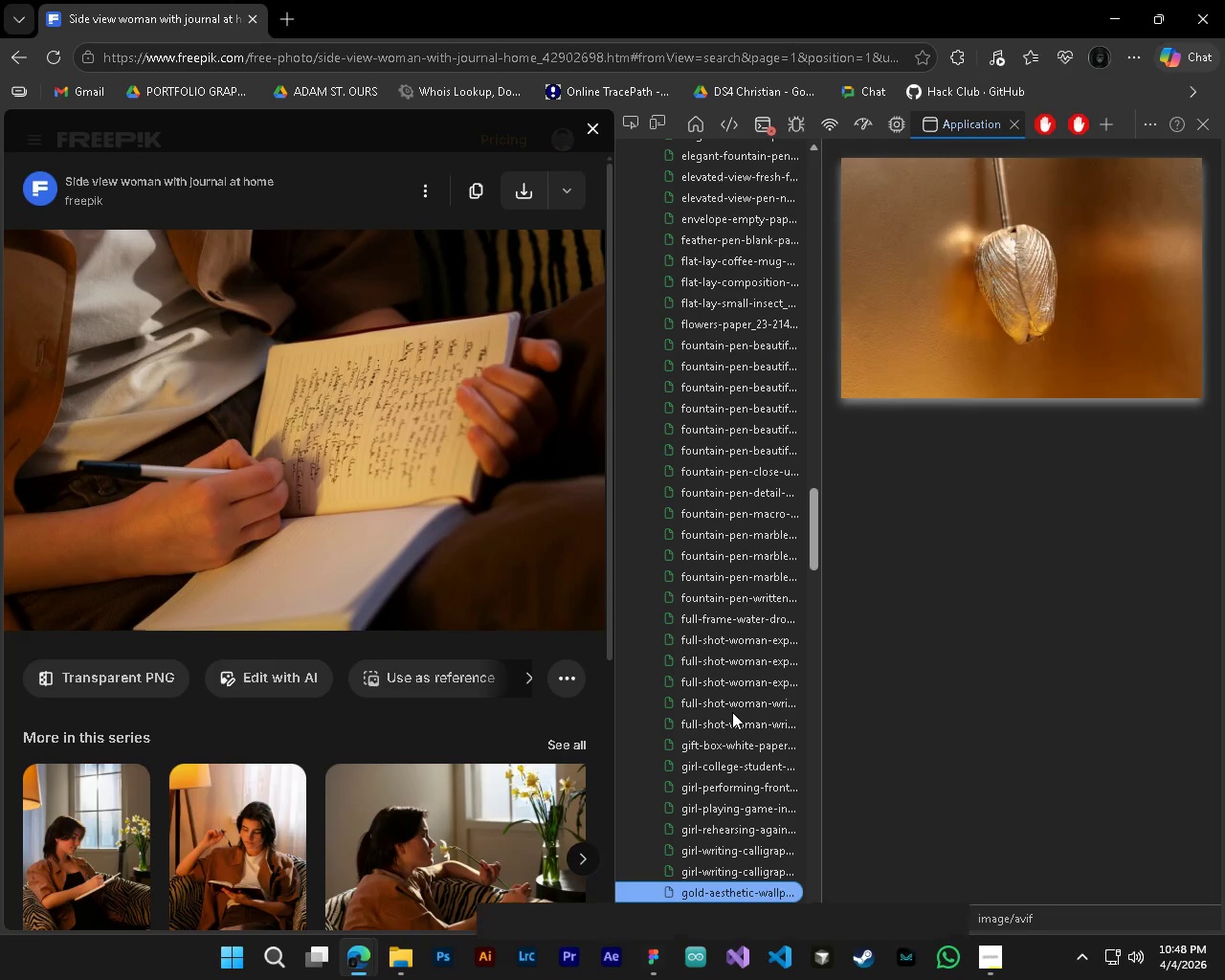 
key(ArrowDown)
 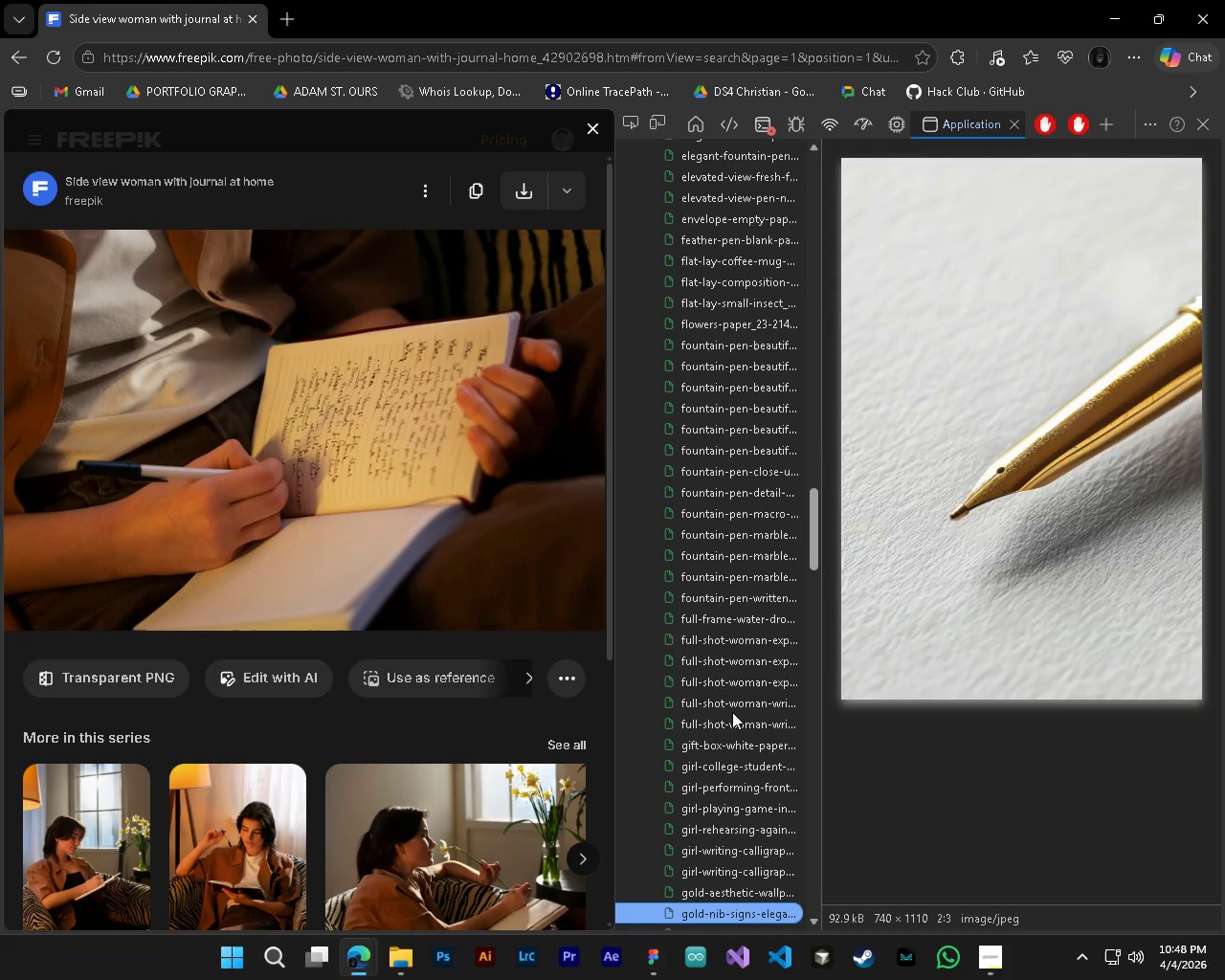 
key(ArrowDown)
 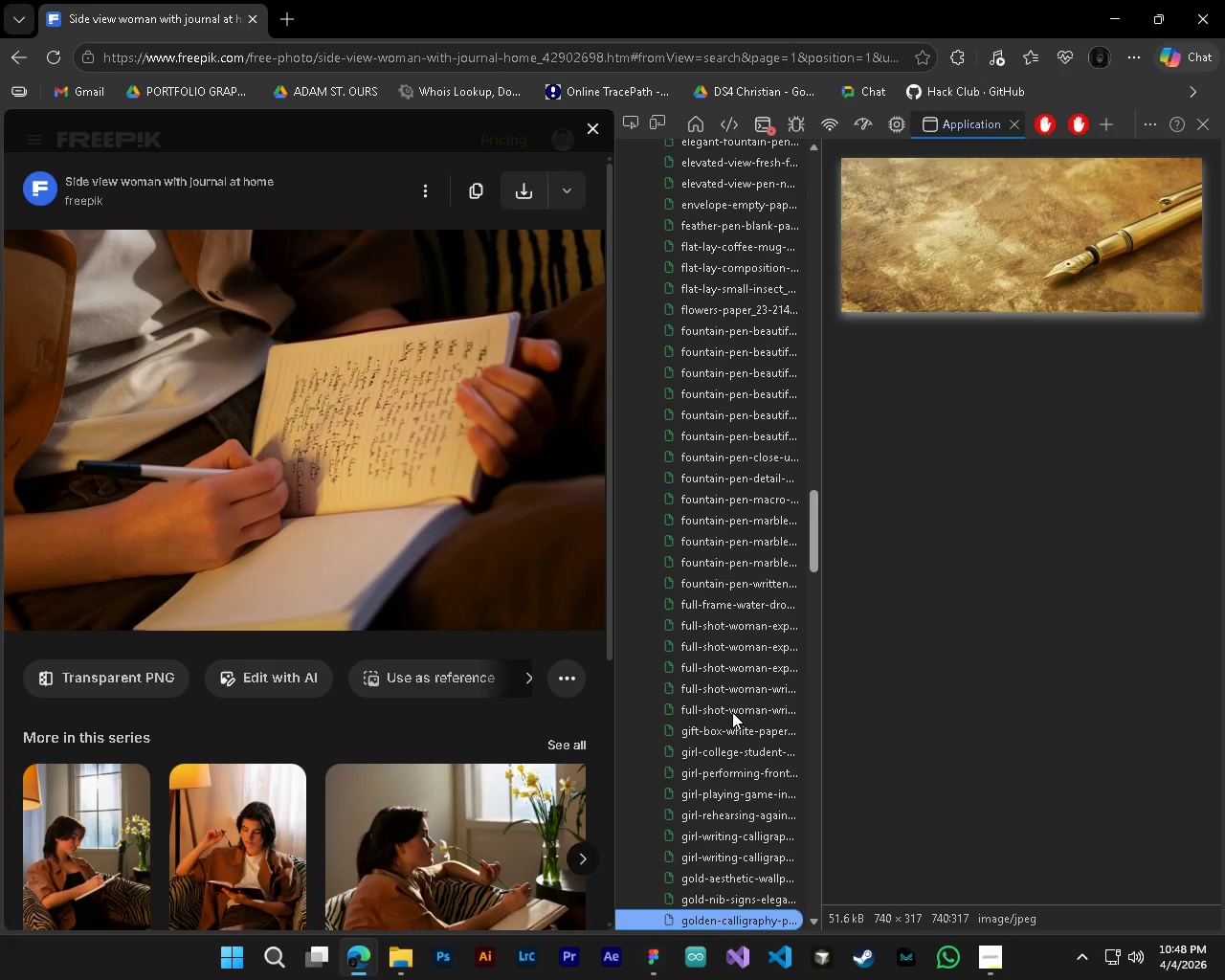 
key(ArrowDown)
 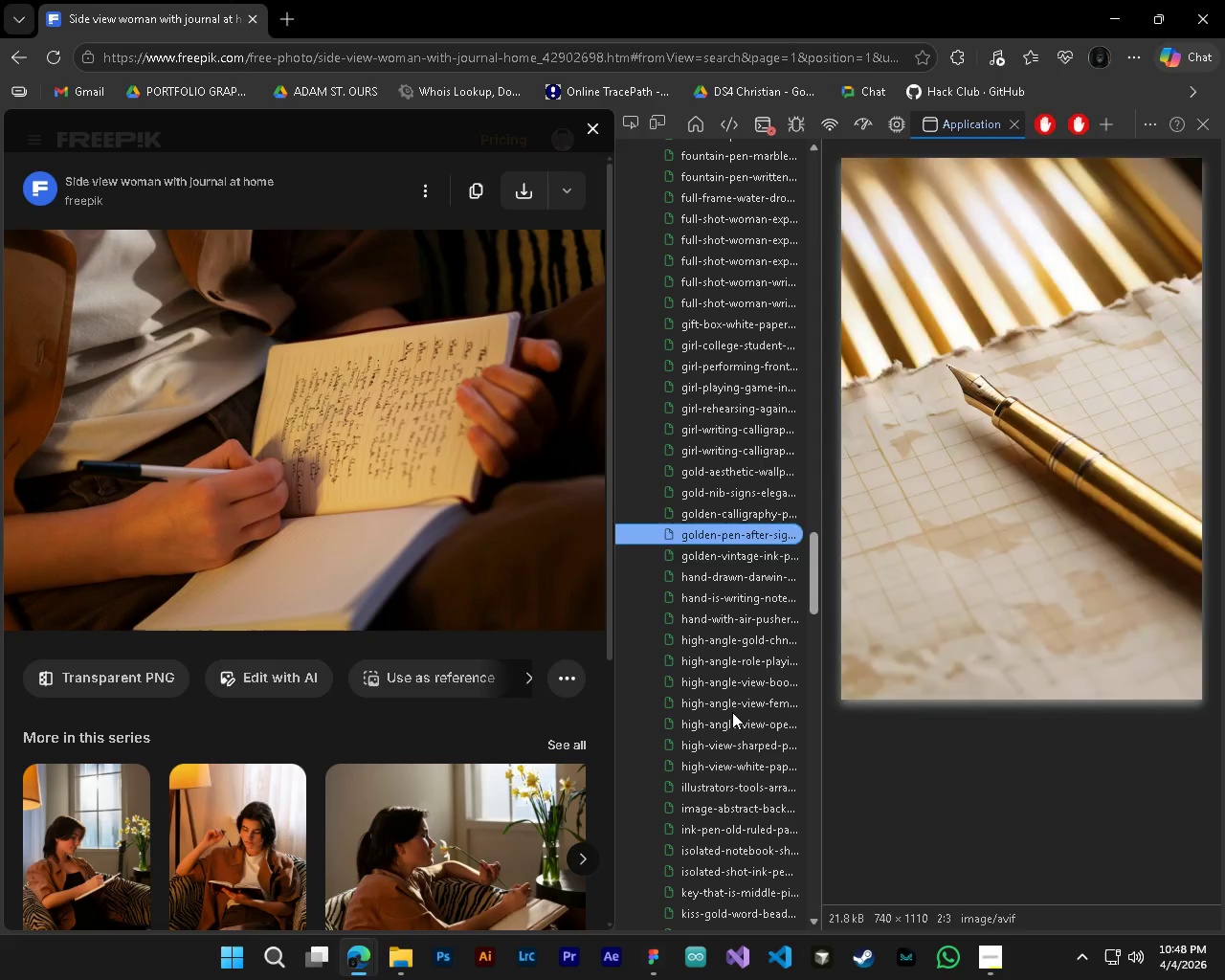 
key(ArrowDown)
 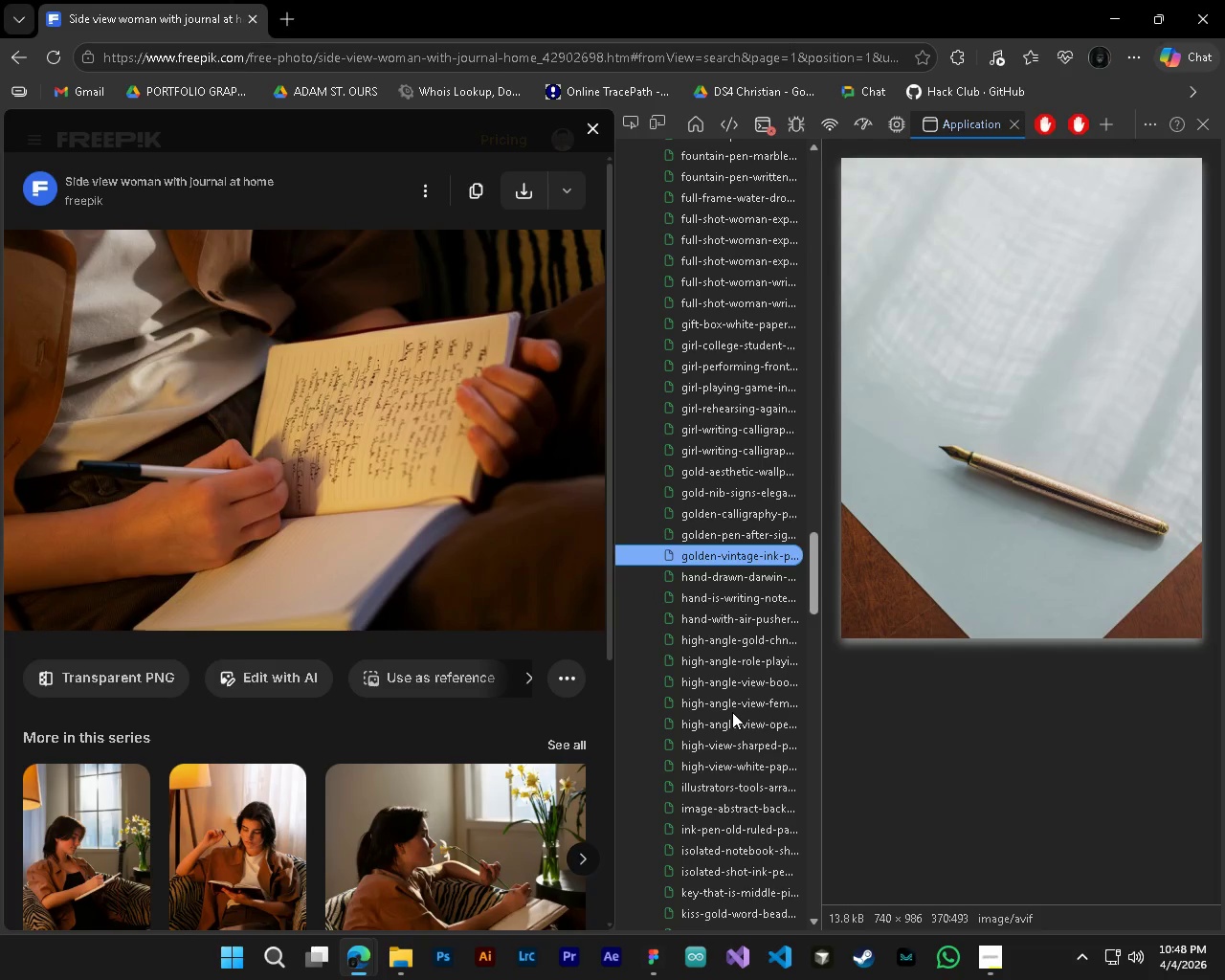 
key(ArrowDown)
 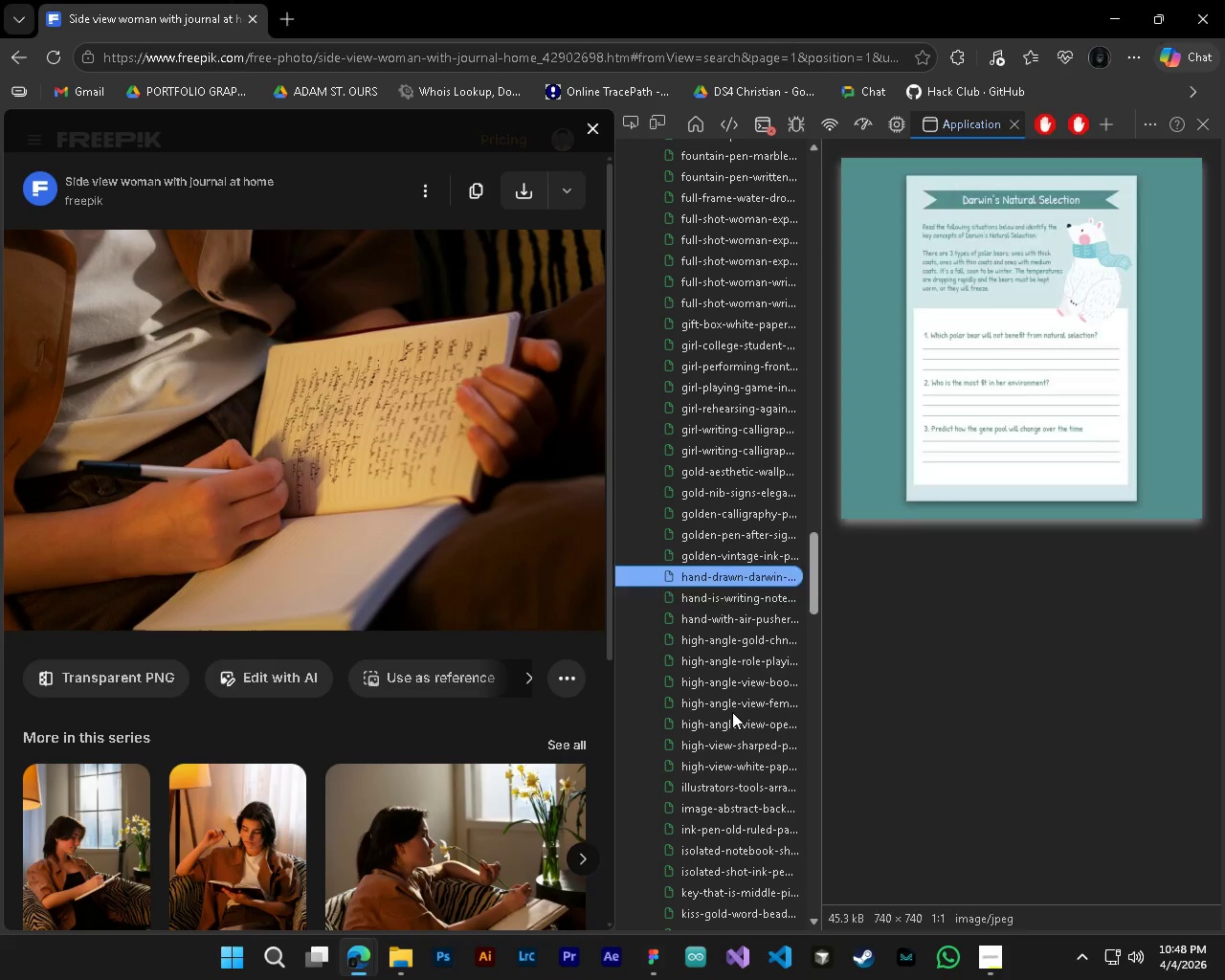 
key(ArrowDown)
 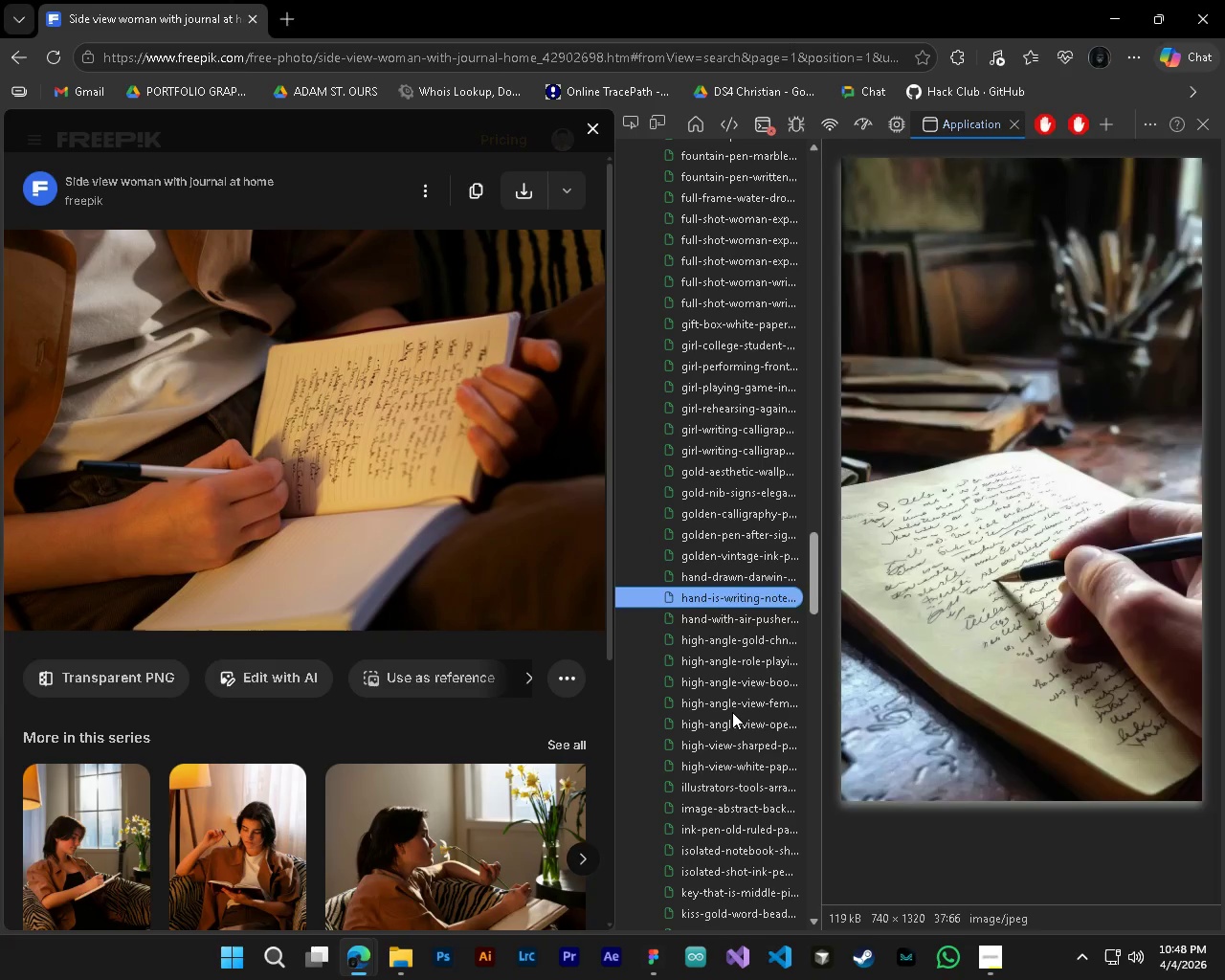 
key(ArrowDown)
 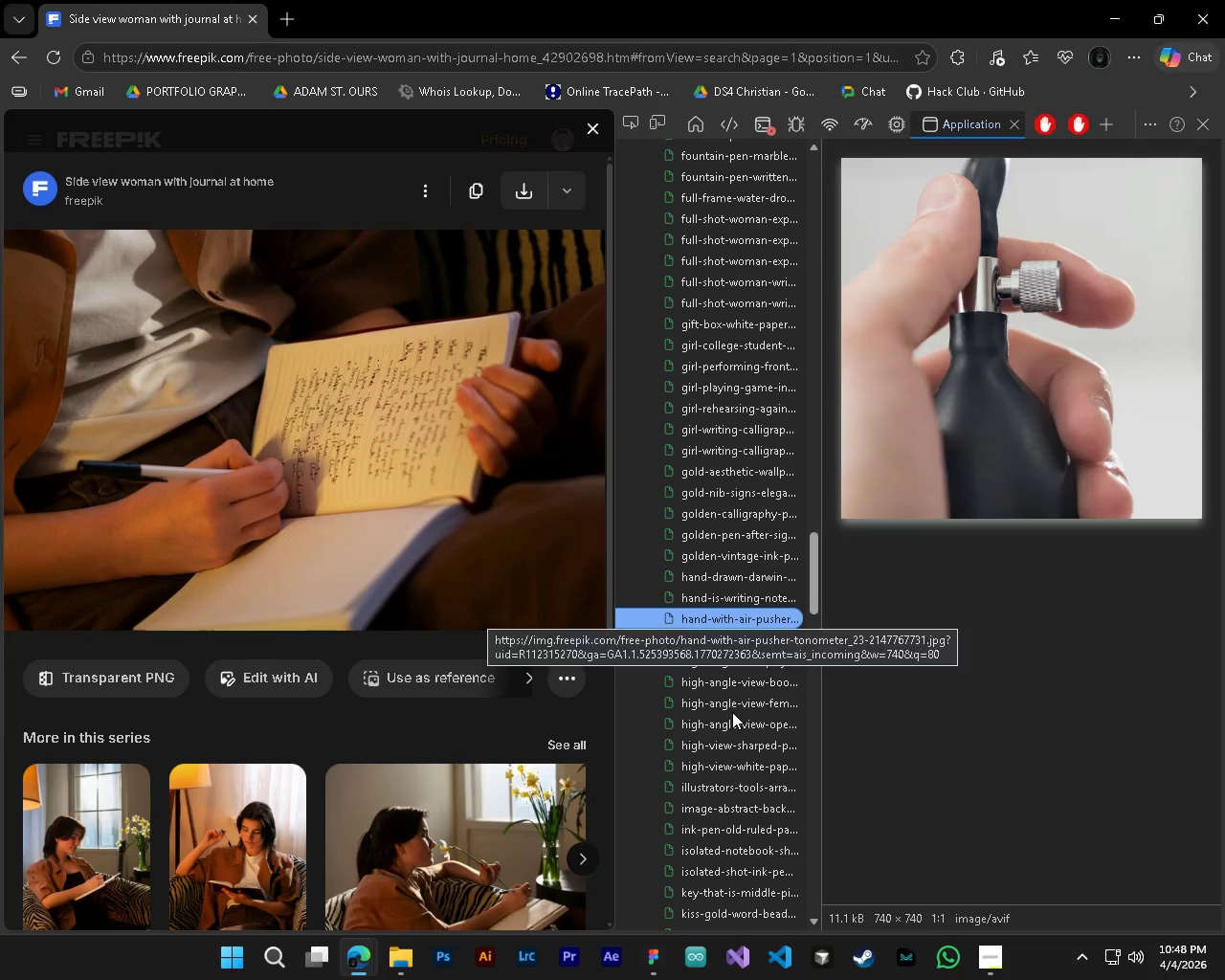 
key(ArrowUp)
 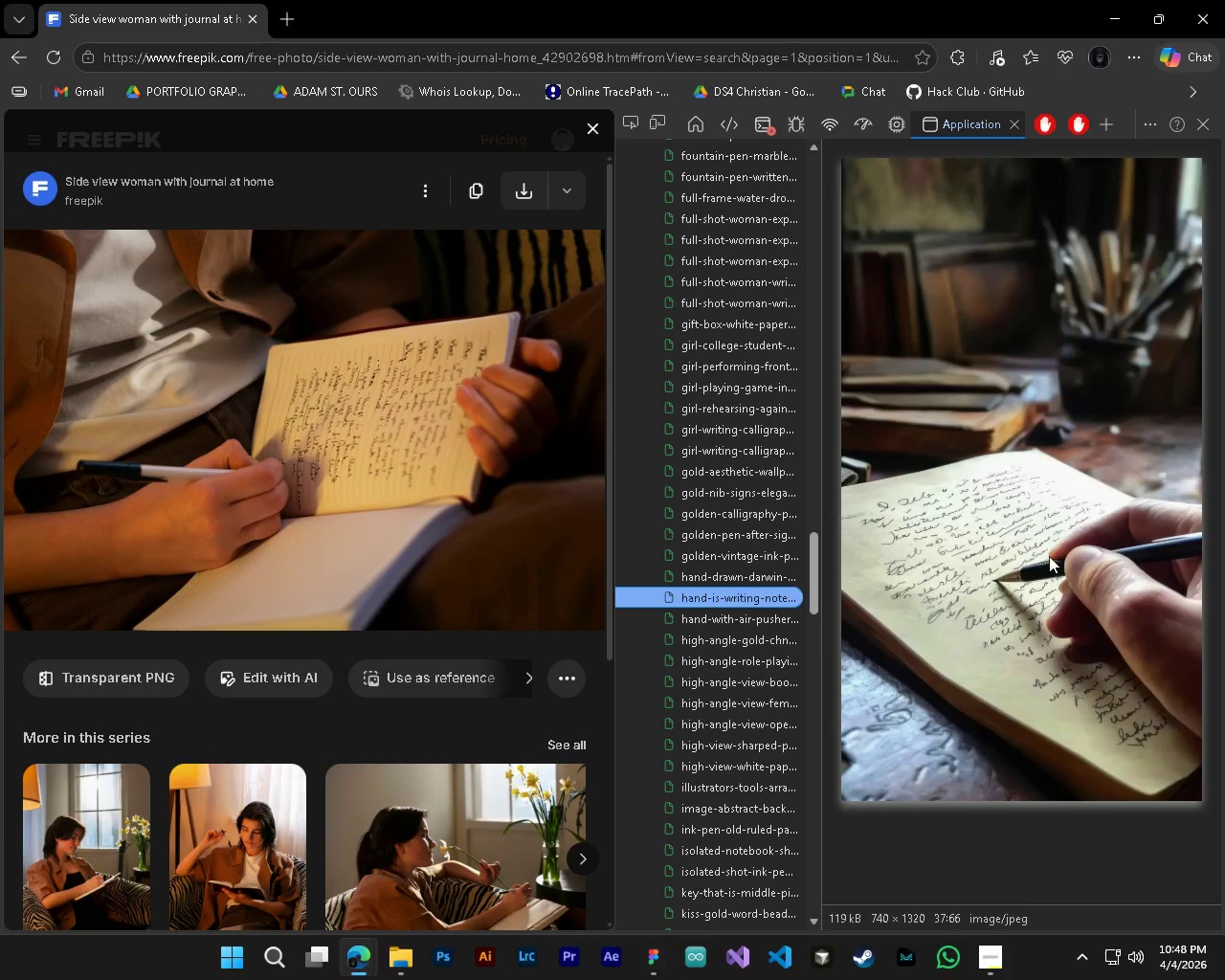 
wait(6.53)
 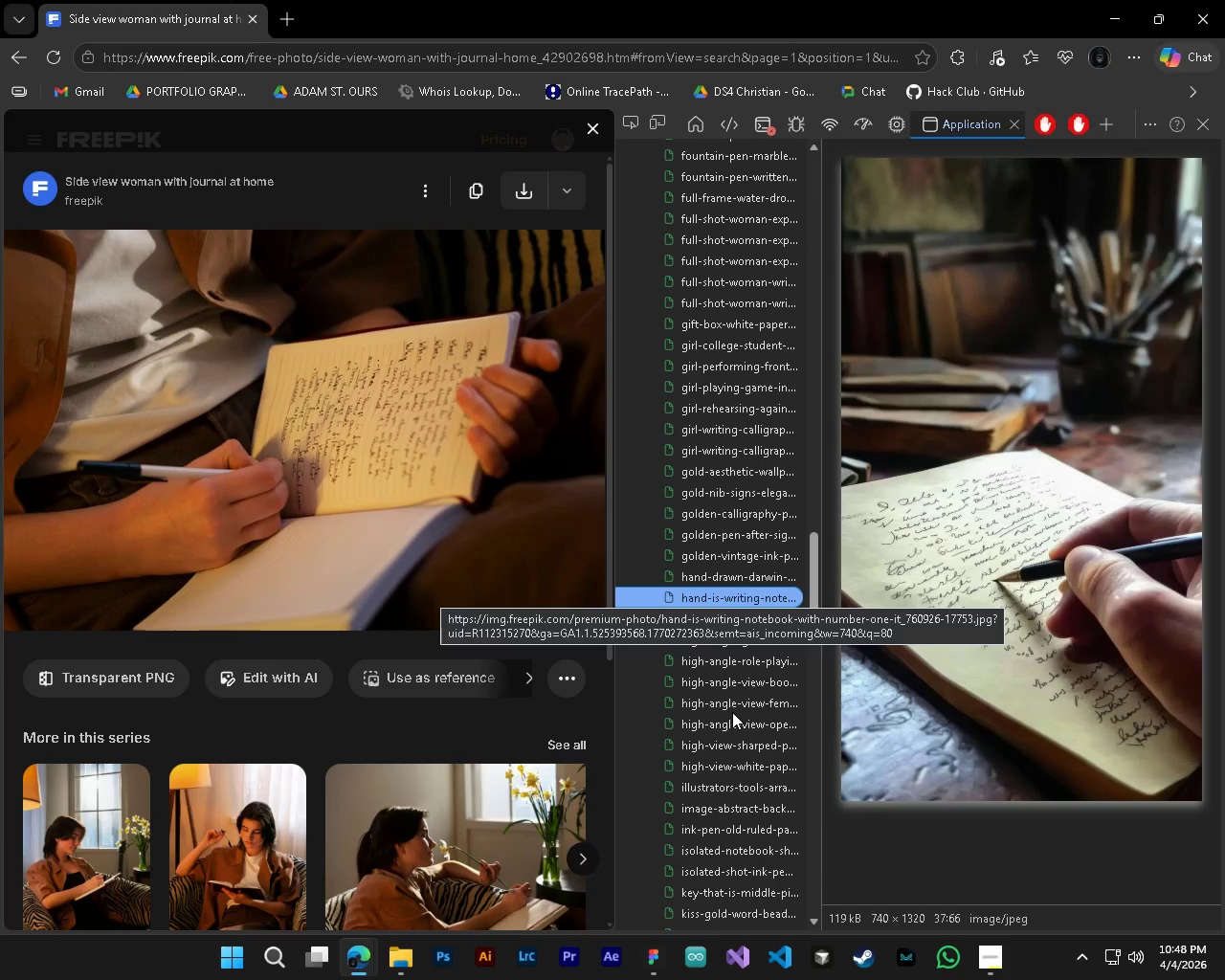 
double_click([683, 602])
 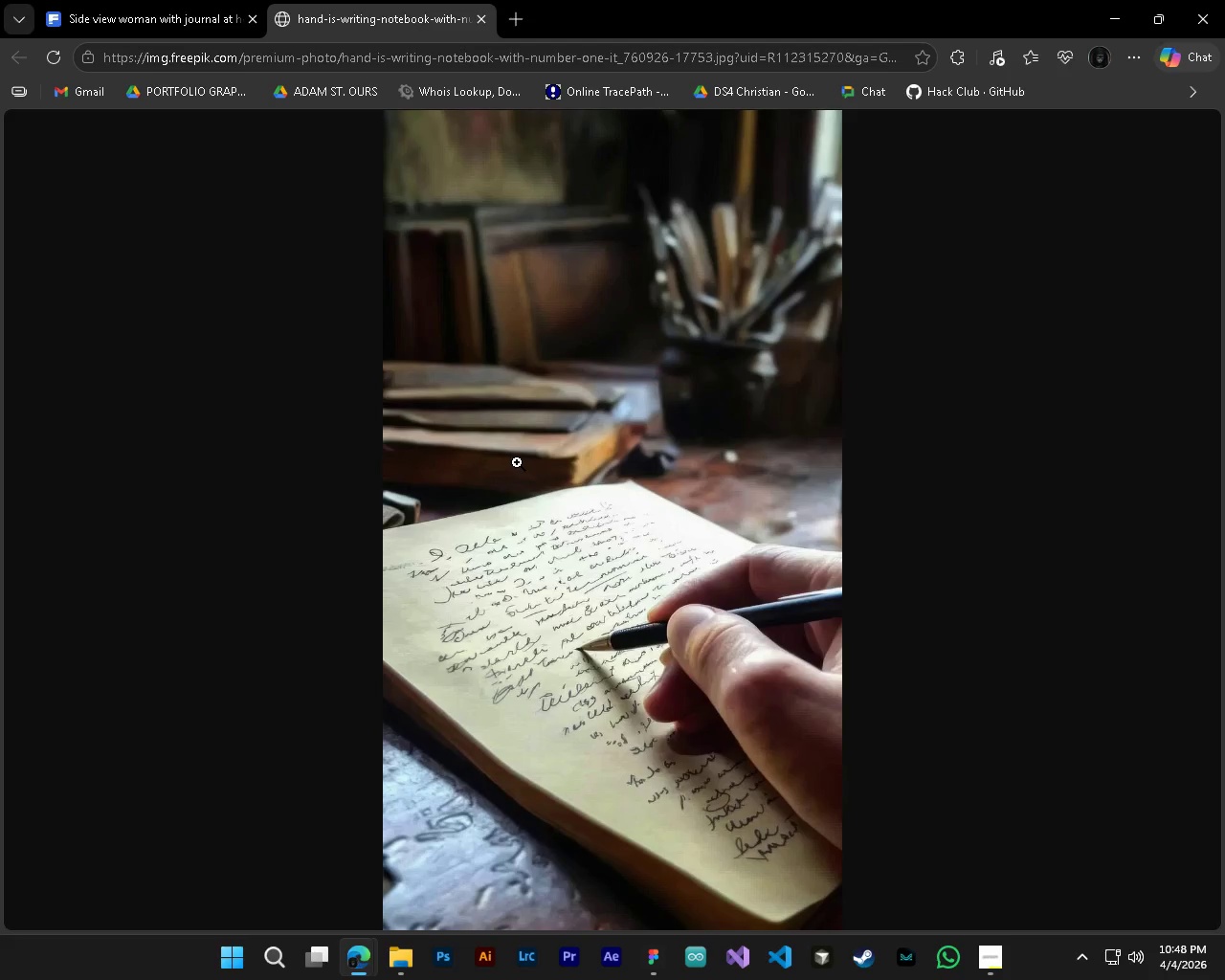 
left_click([557, 518])
 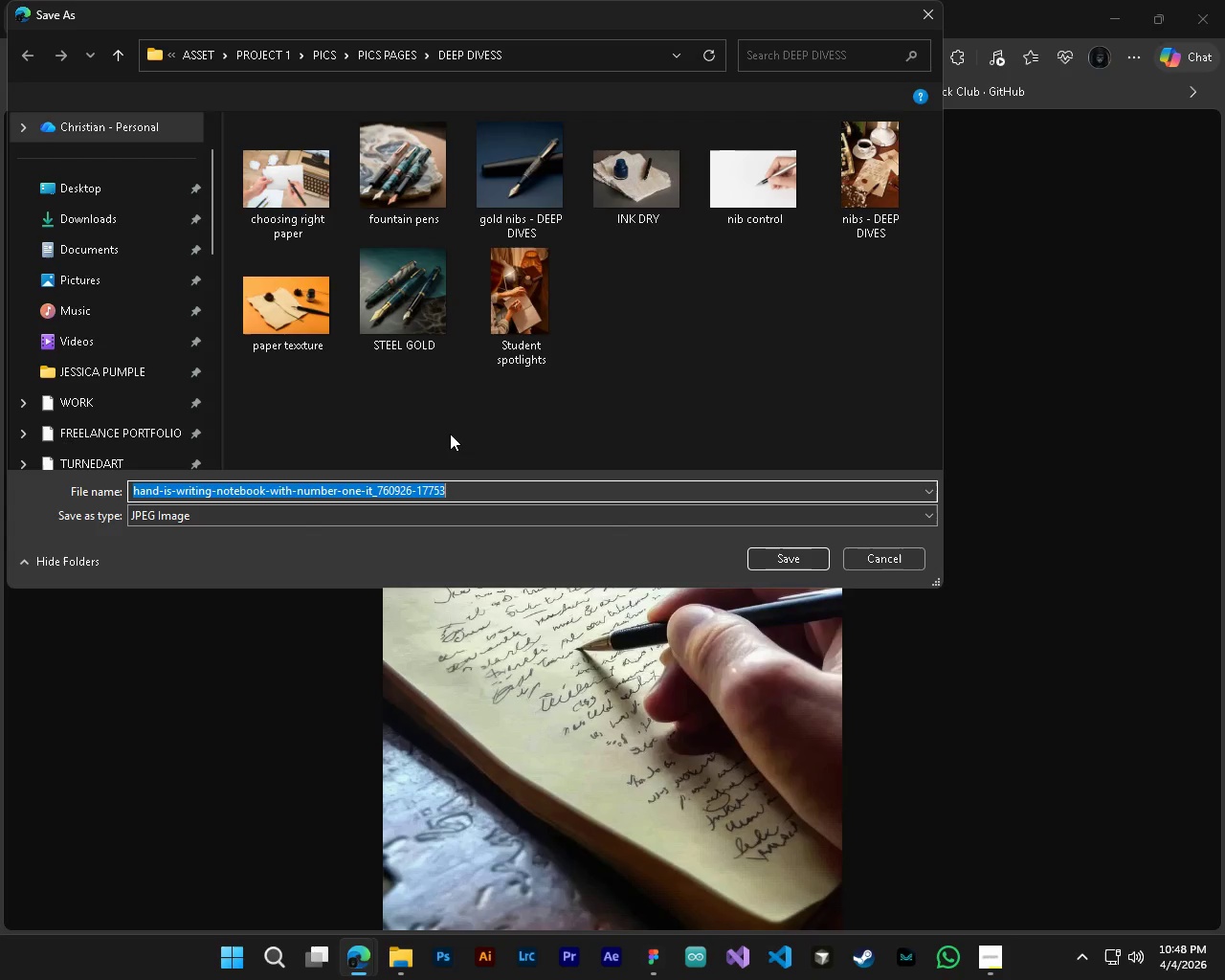 
type(notes  calligraphy student)
 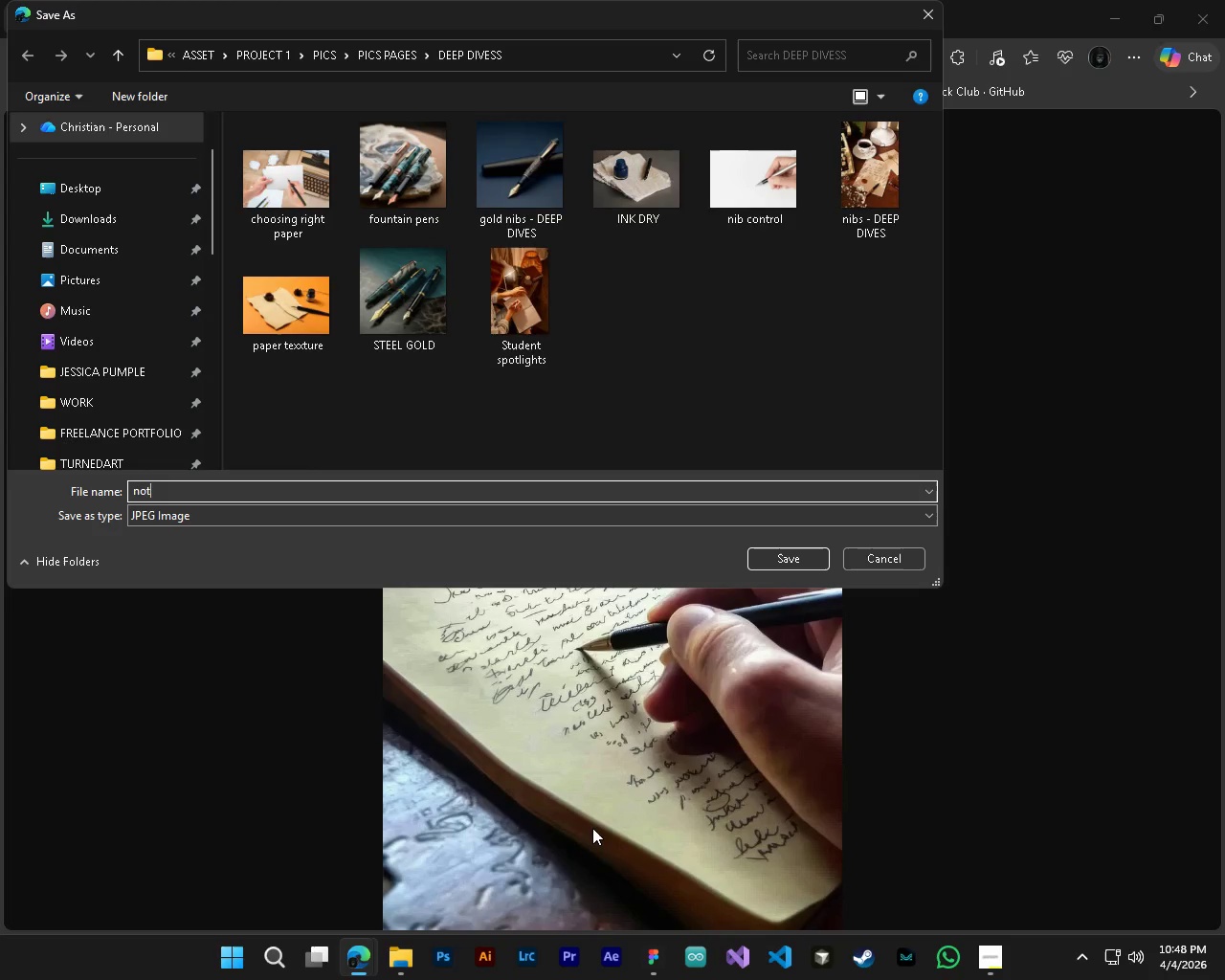 
wait(21.14)
 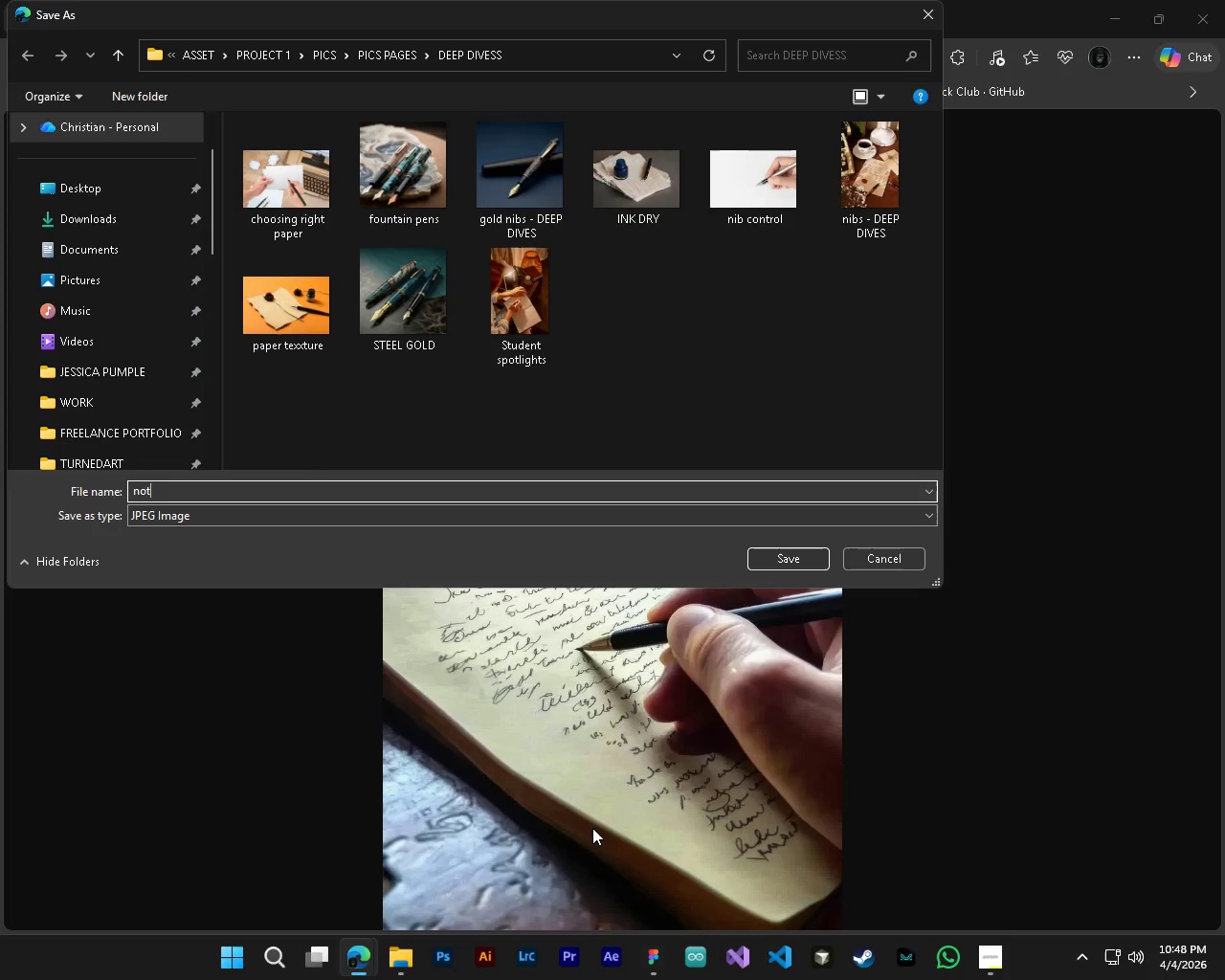 
left_click([777, 558])
 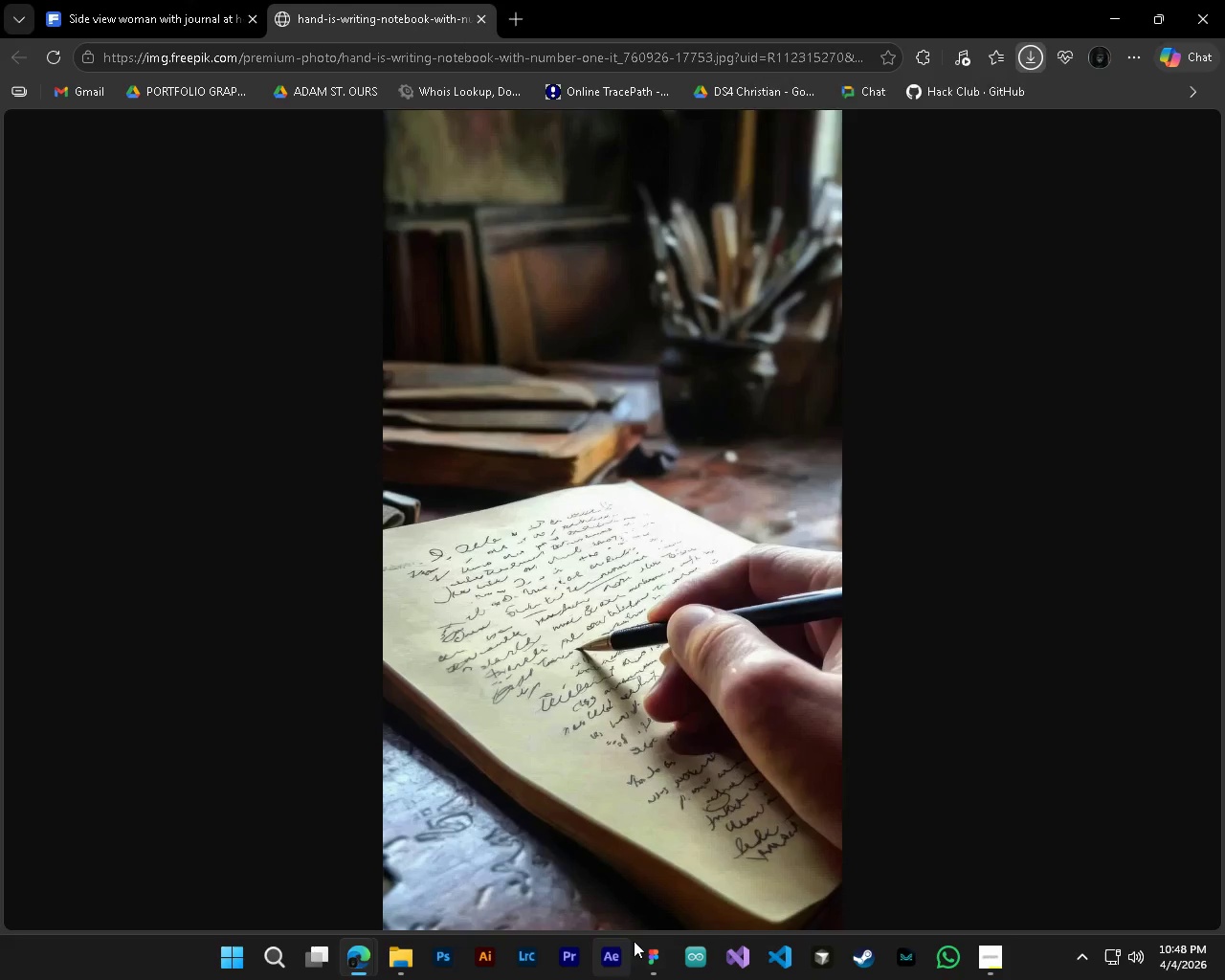 
left_click([665, 969])
 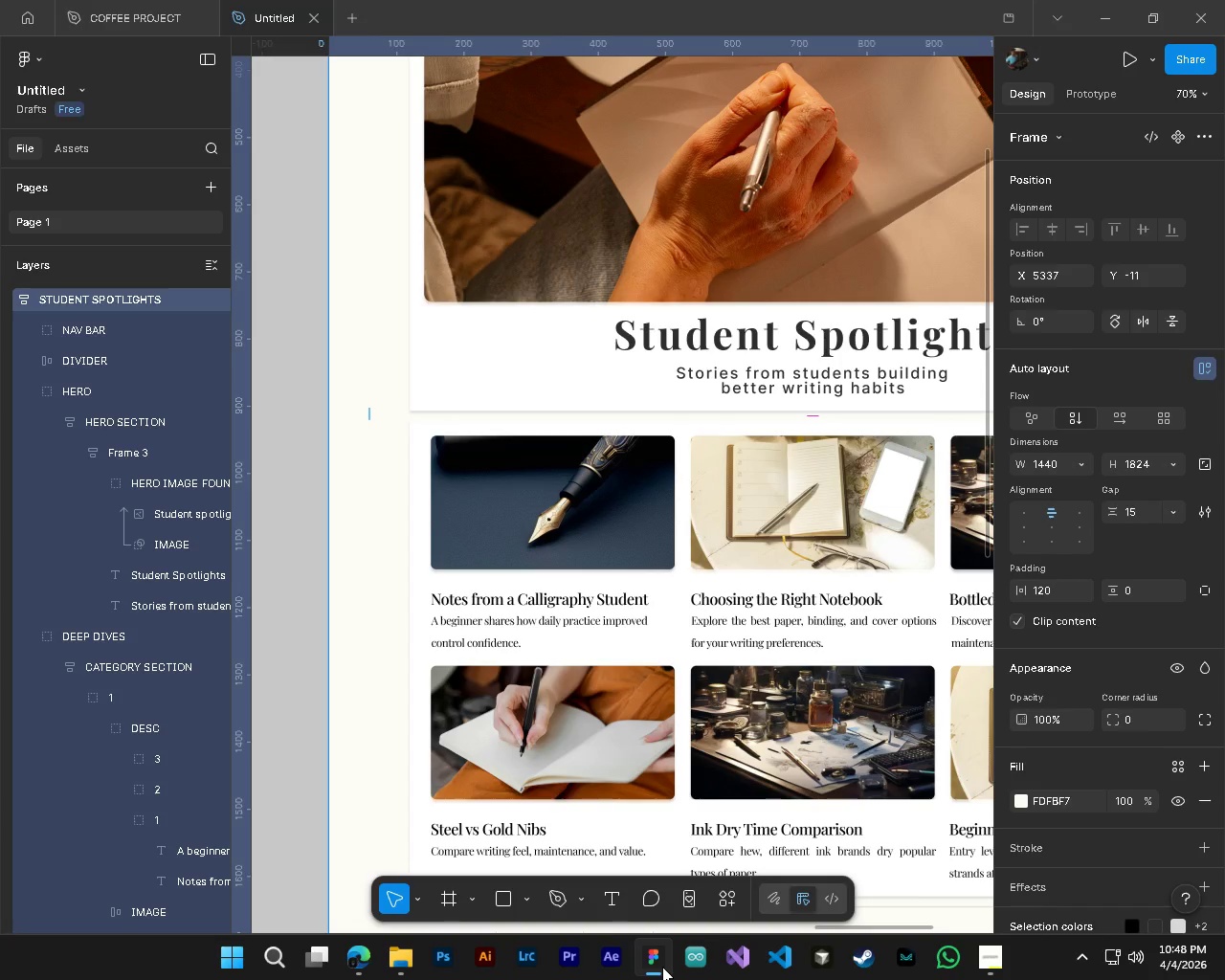 
key(Alt+AltLeft)
 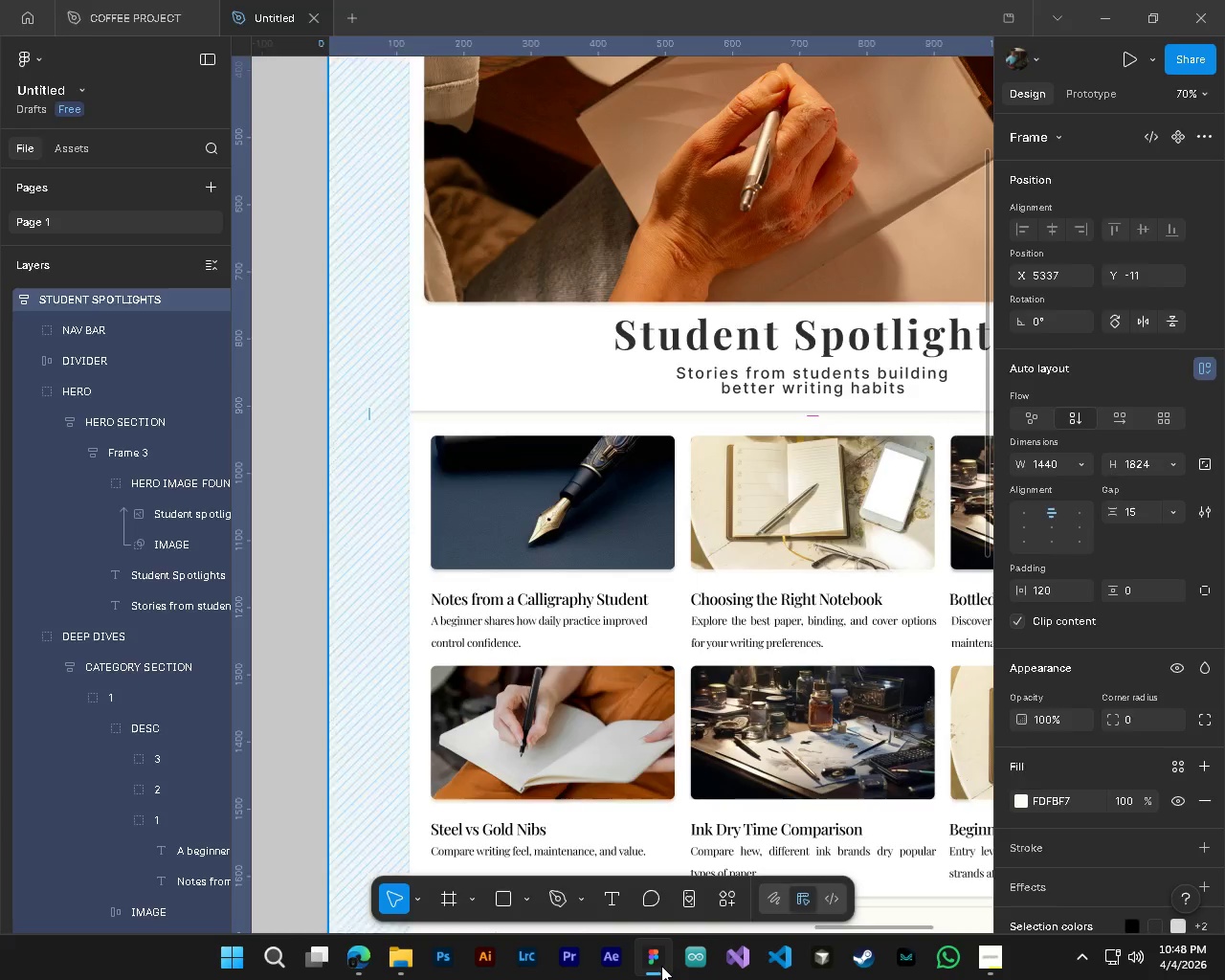 
key(Alt+Tab)
 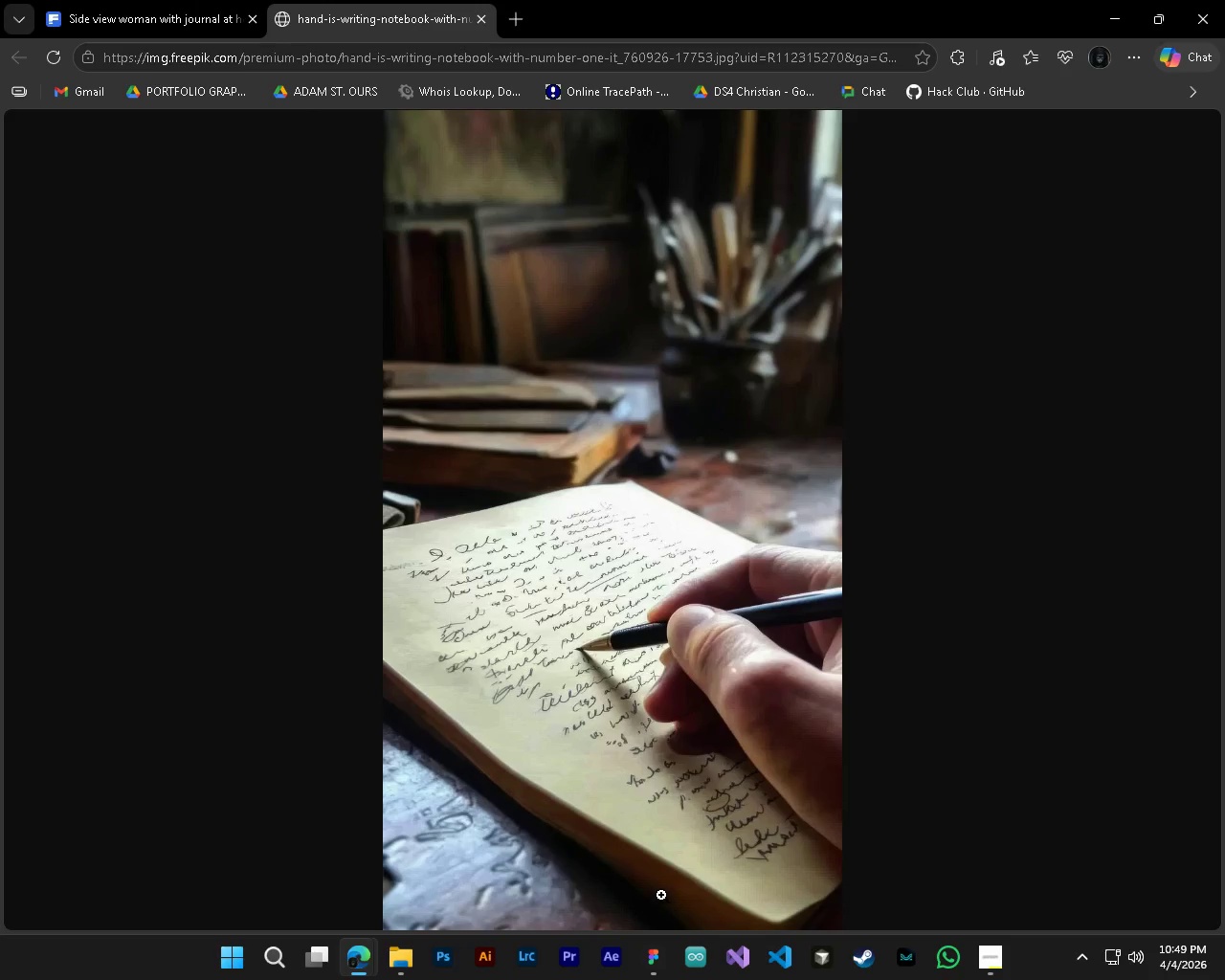 
key(Alt+AltLeft)
 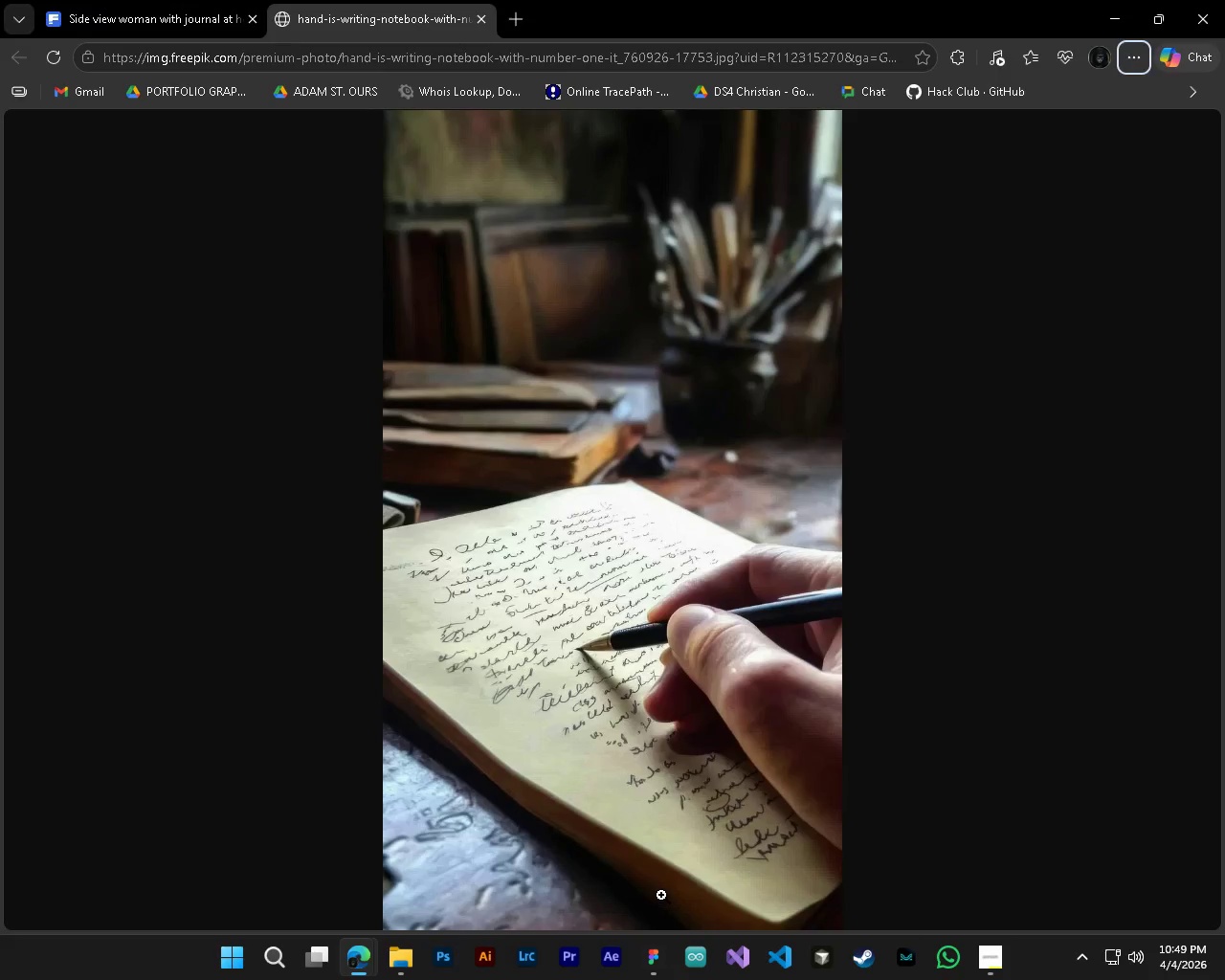 
key(Alt+AltLeft)
 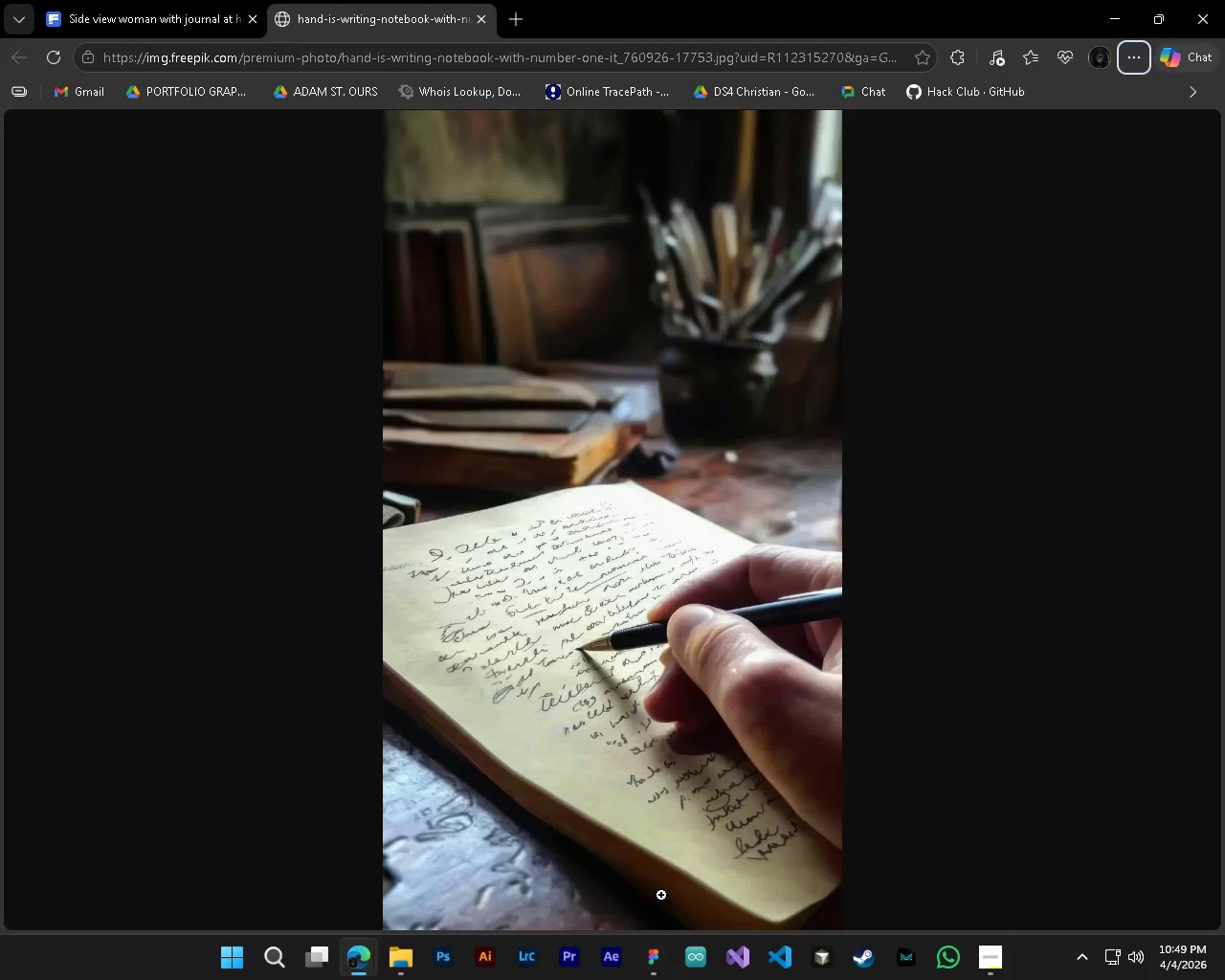 
key(Alt+Tab)
 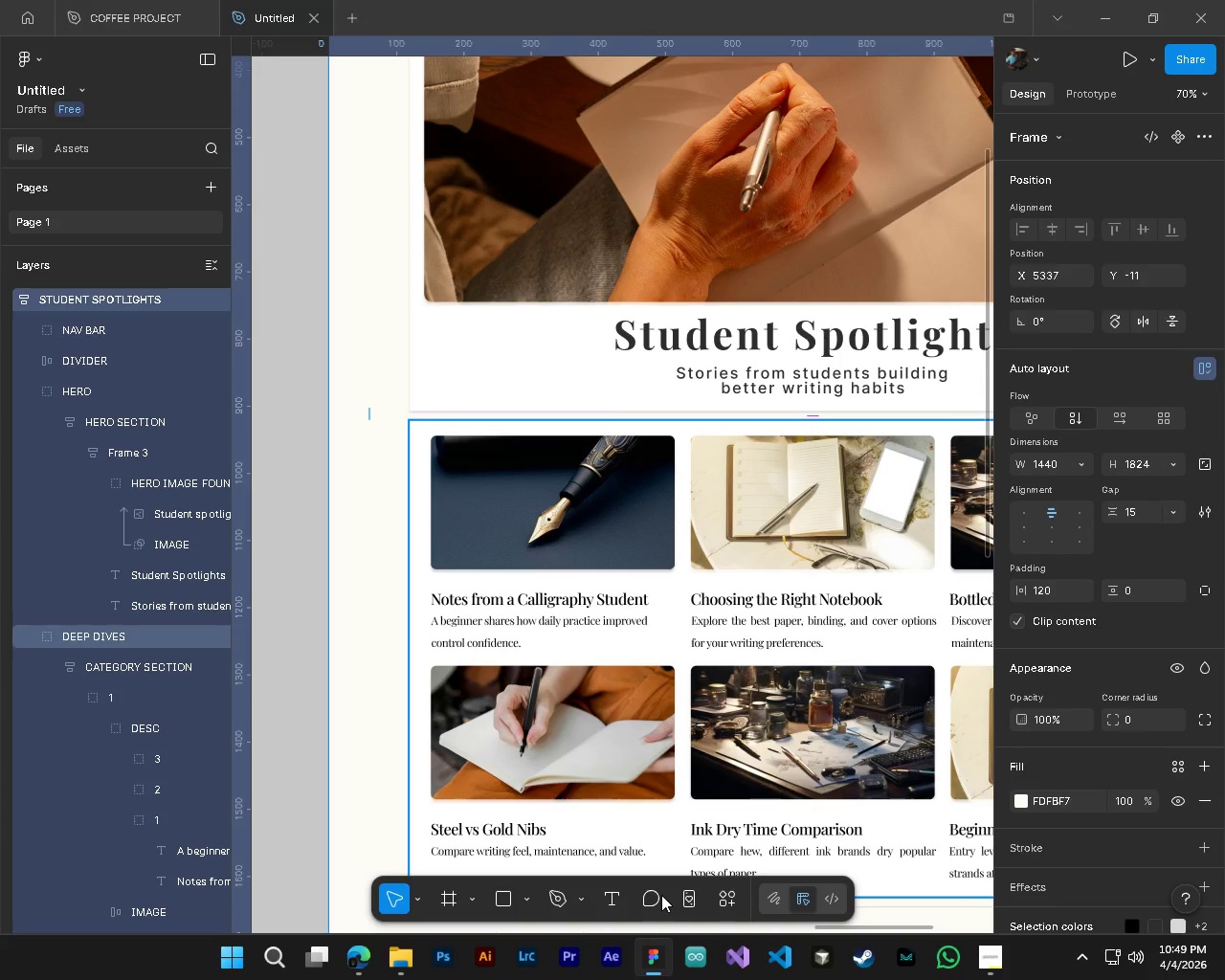 
key(Alt+AltLeft)
 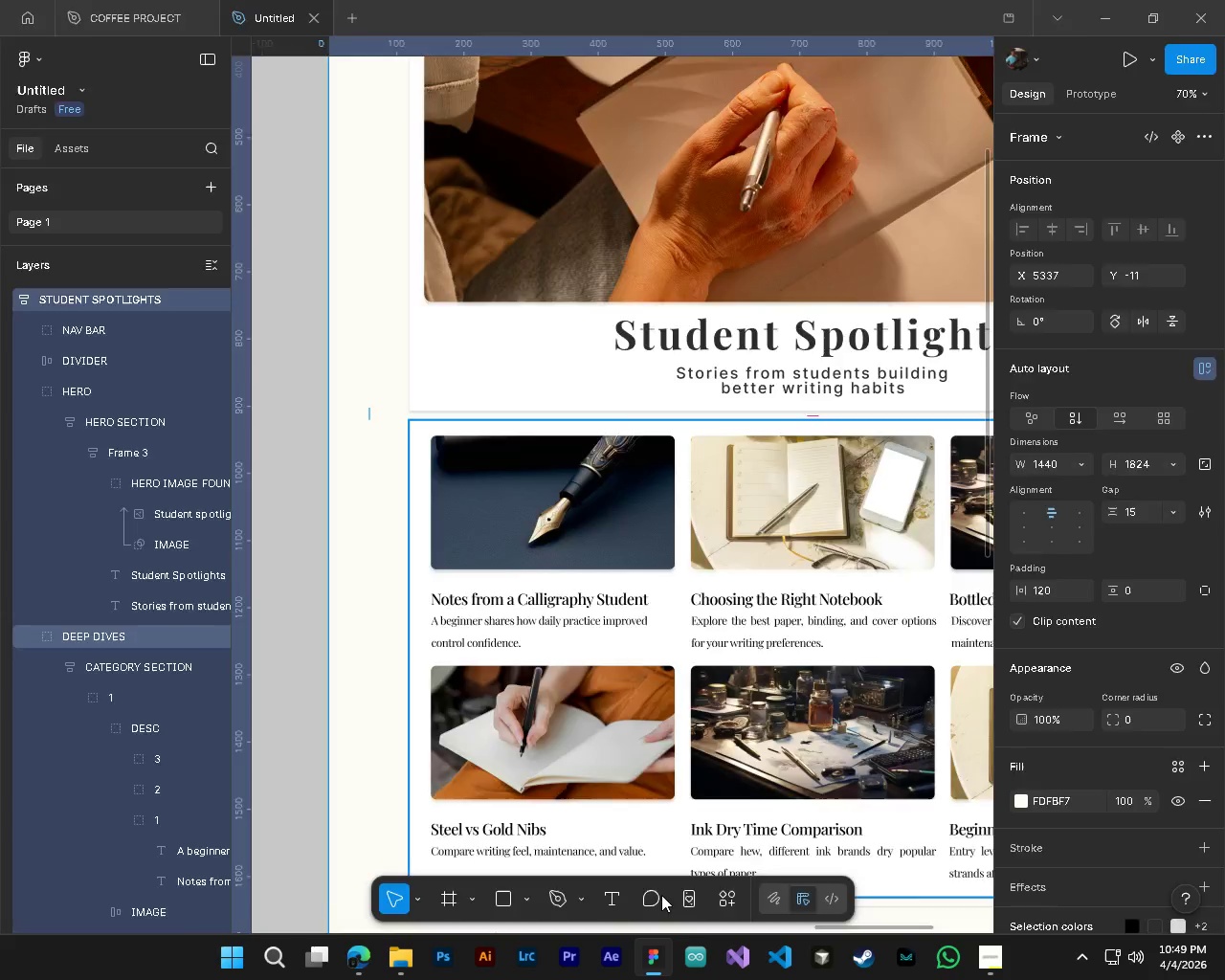 
key(Alt+Tab)
 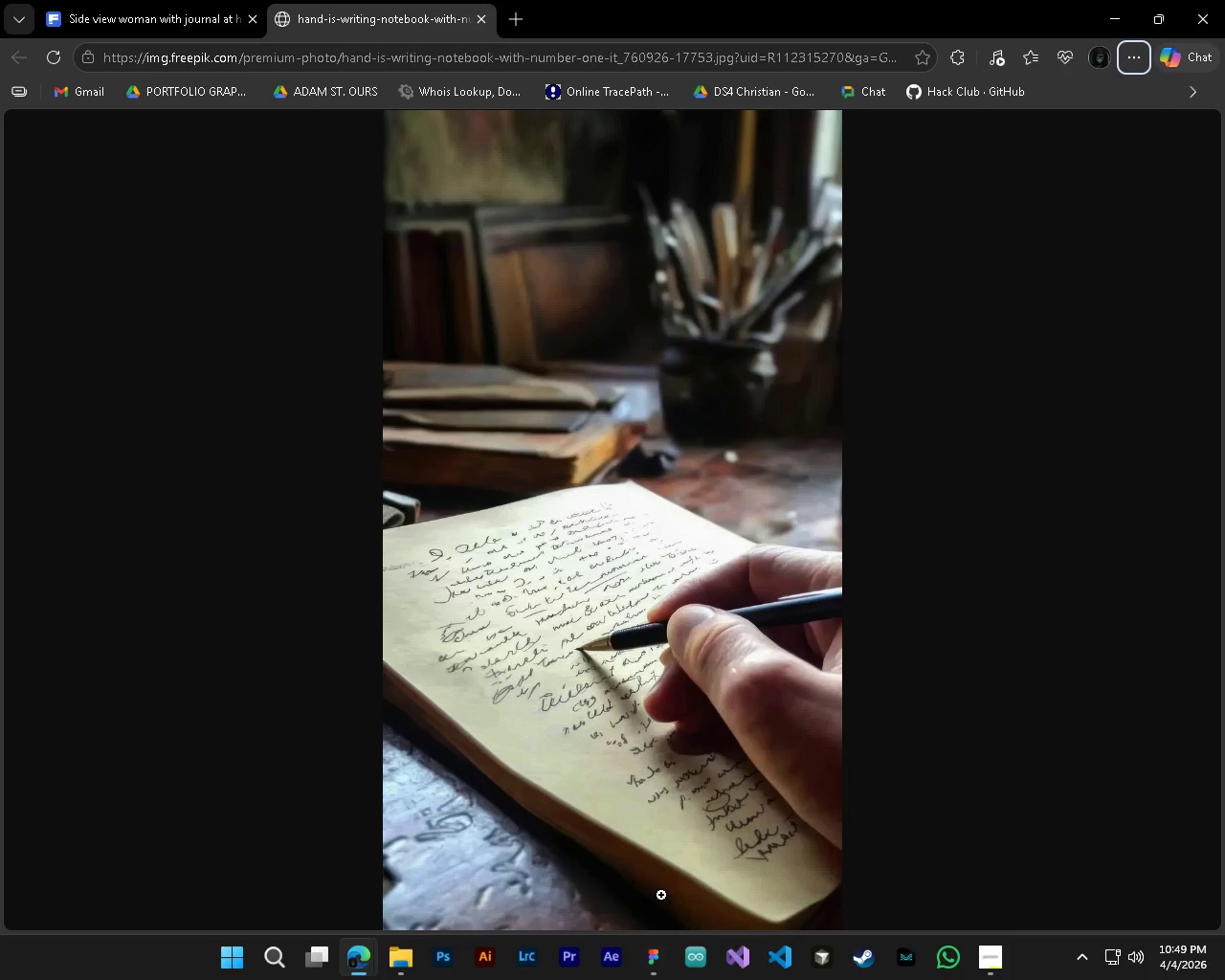 
key(Alt+AltLeft)
 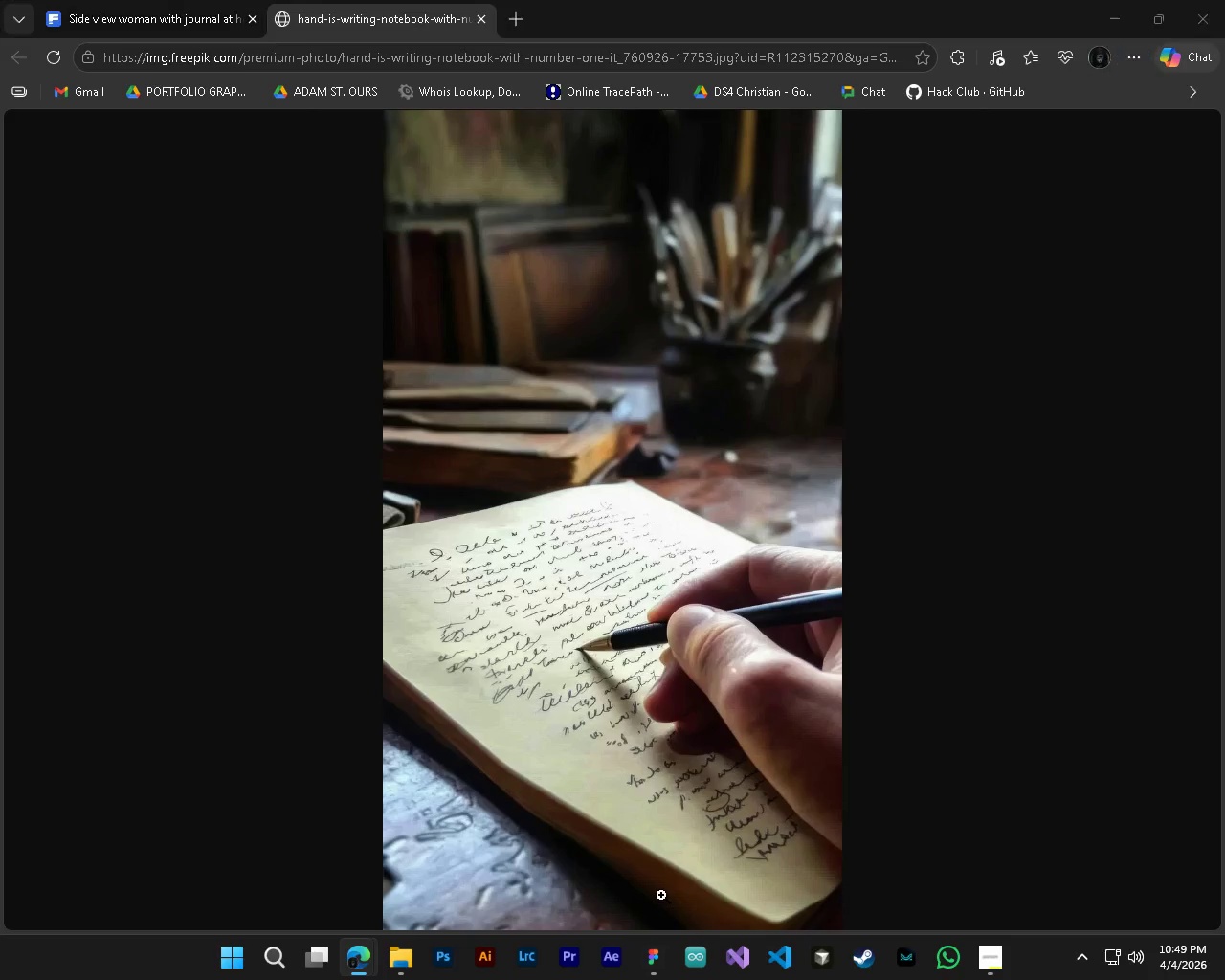 
key(Alt+Tab)
 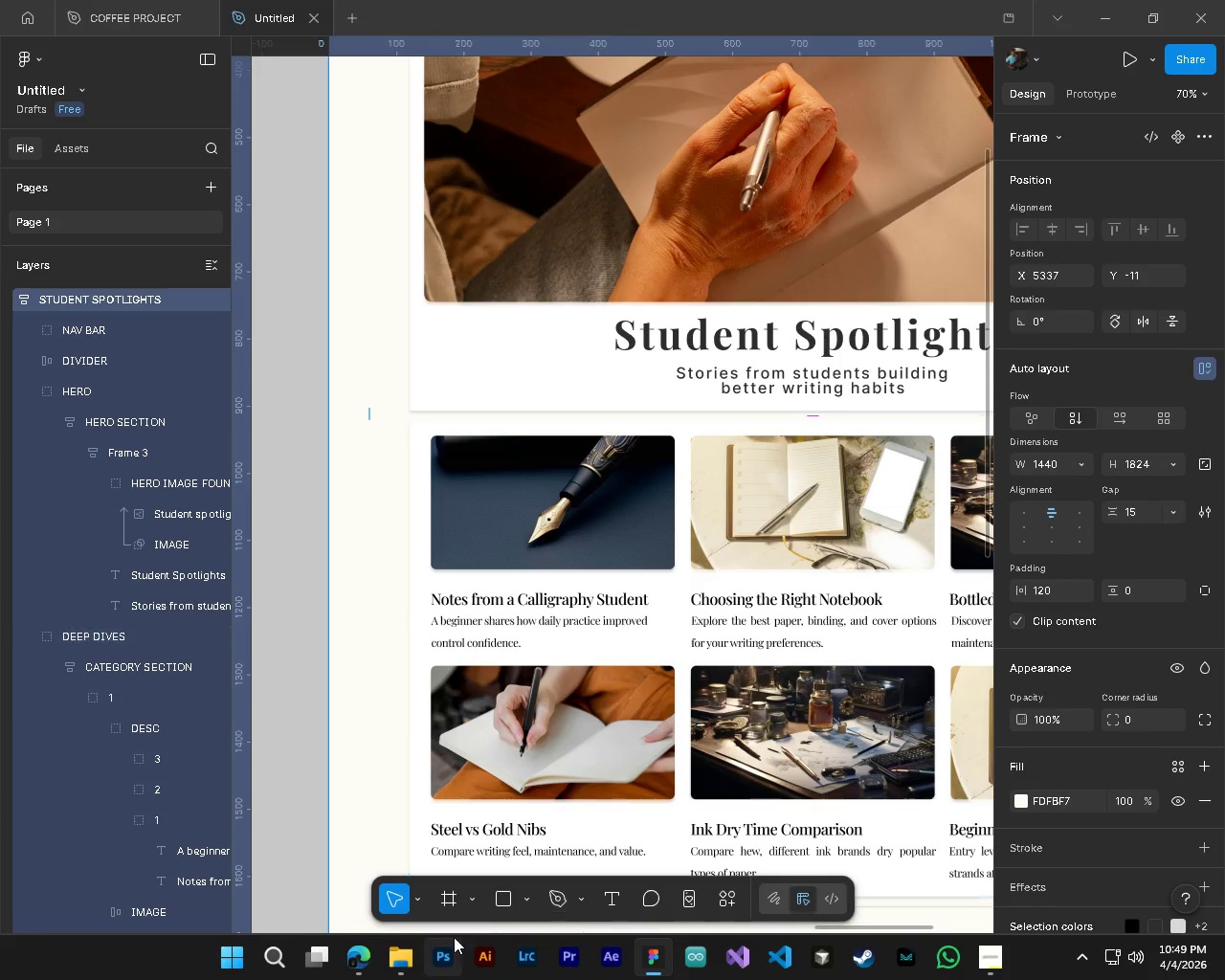 
left_click([396, 965])
 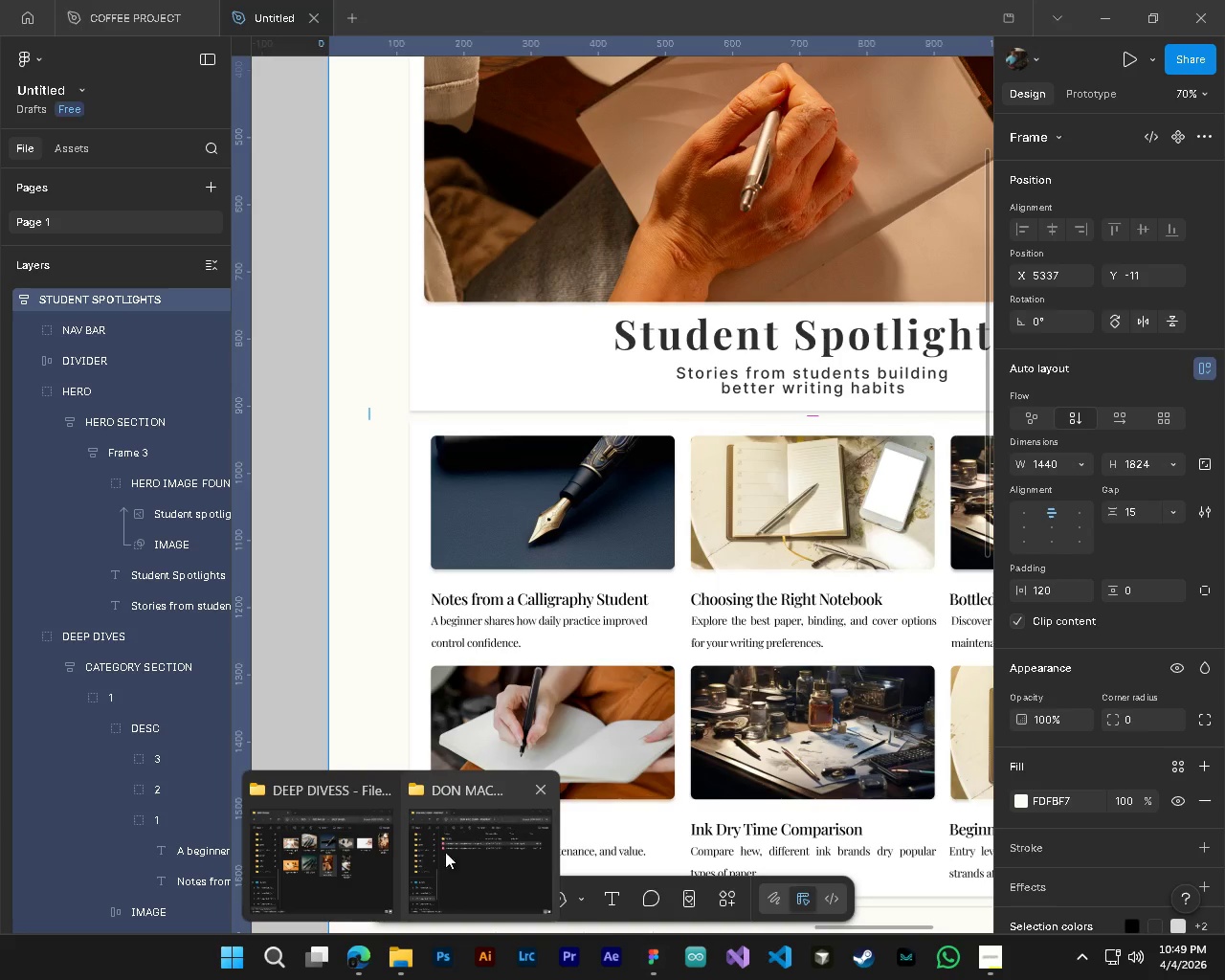 
left_click([326, 861])
 